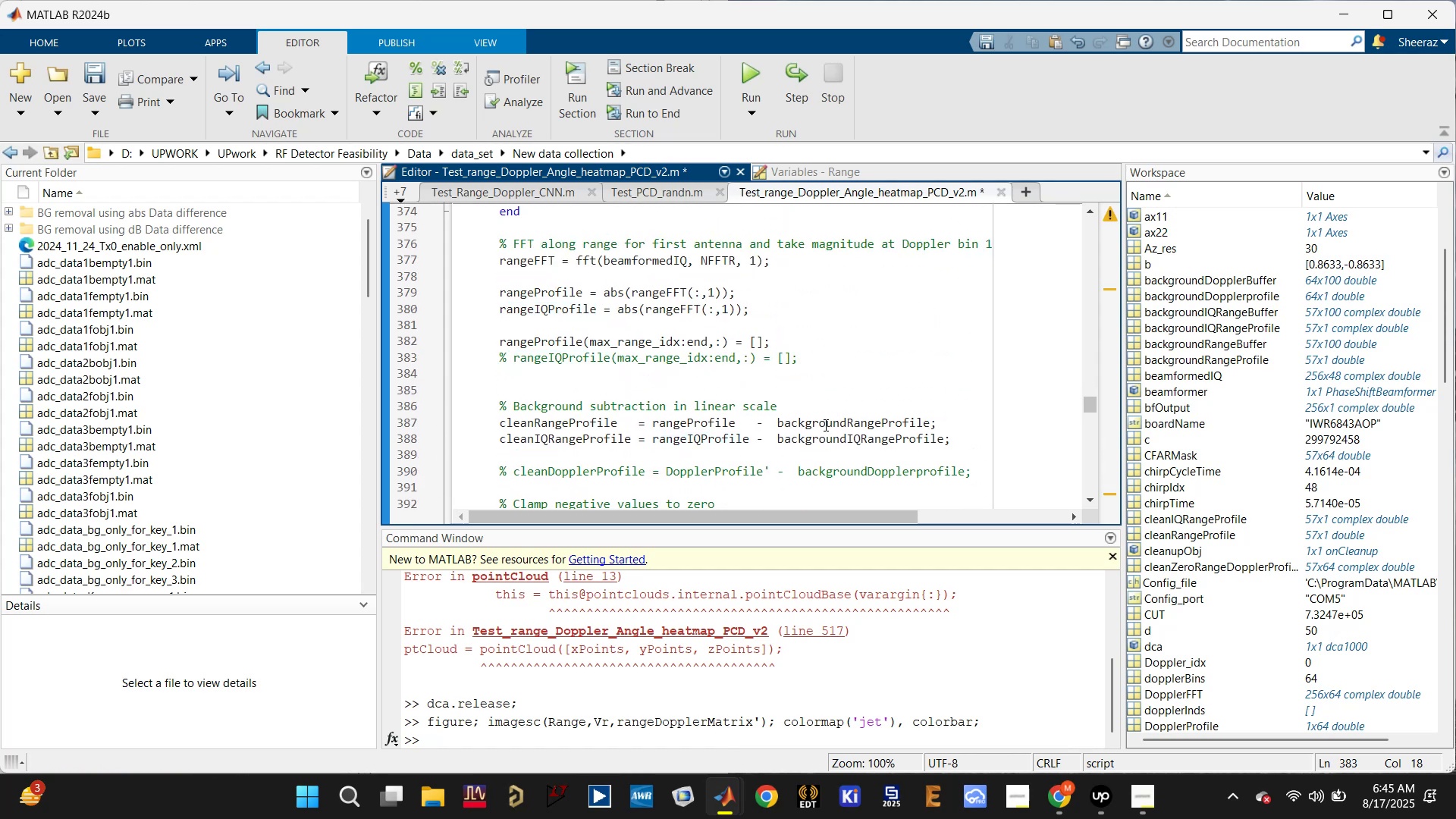 
left_click([834, 439])
 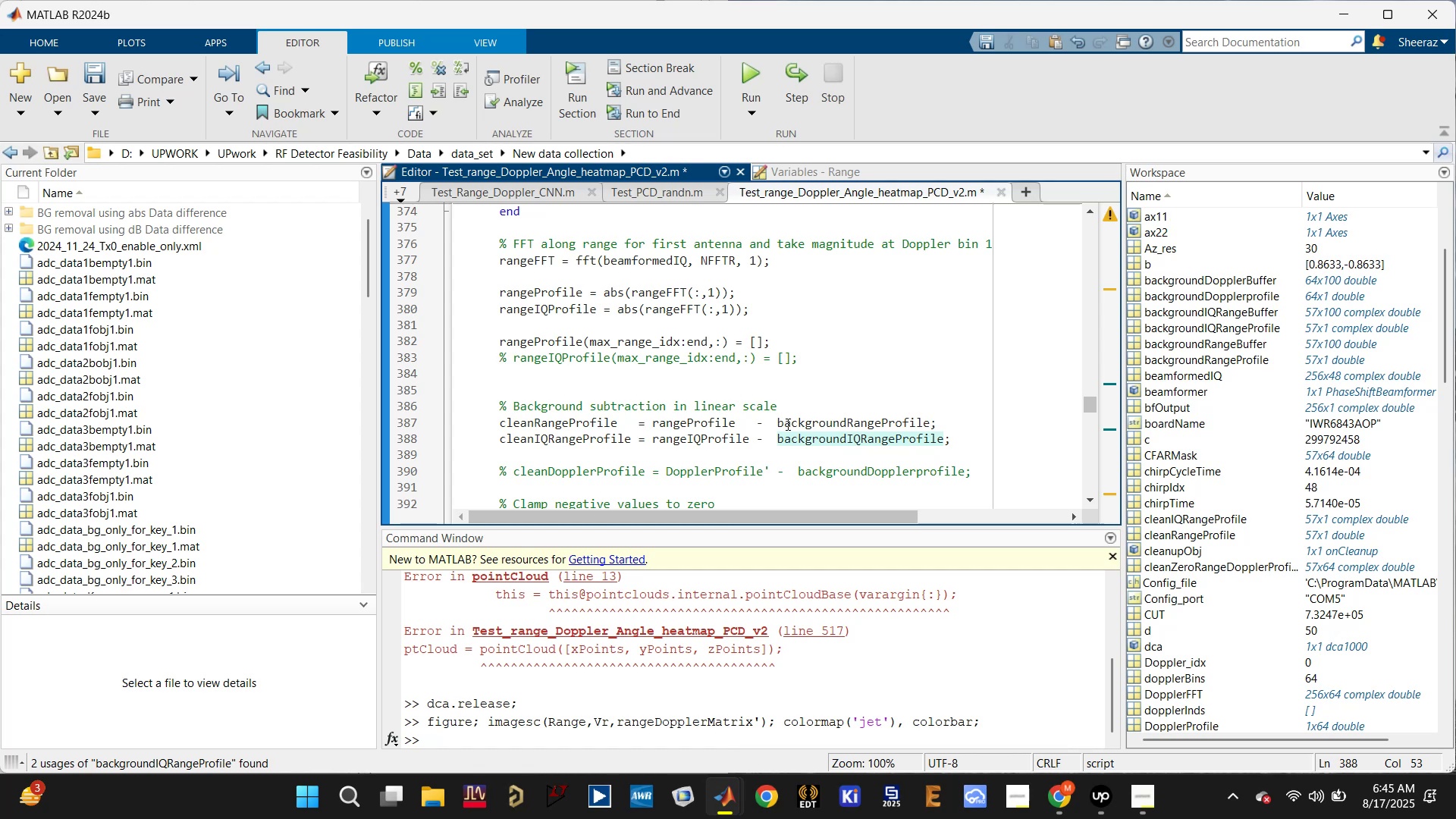 
wait(7.66)
 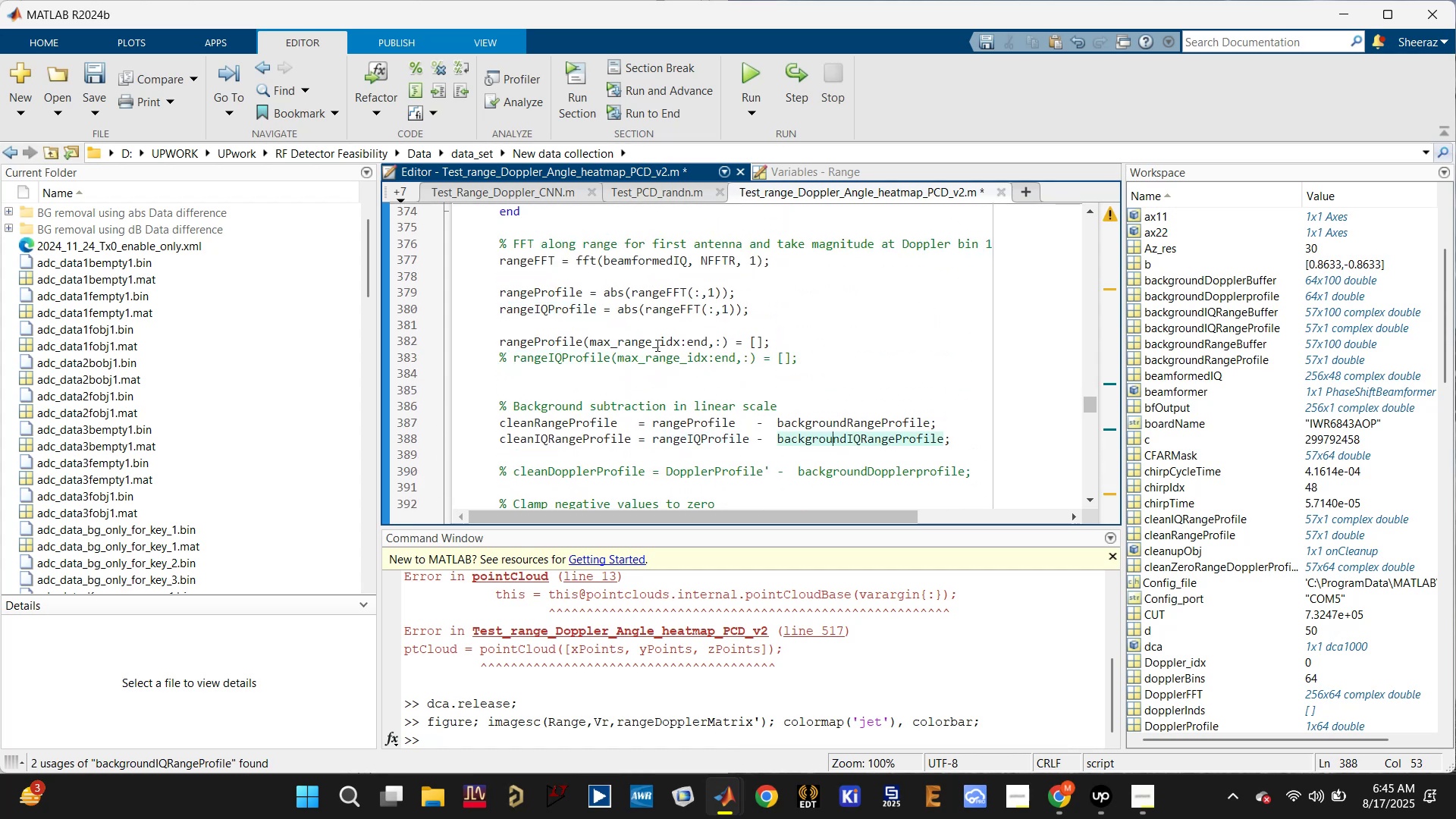 
hold_key(key=ControlLeft, duration=0.47)
 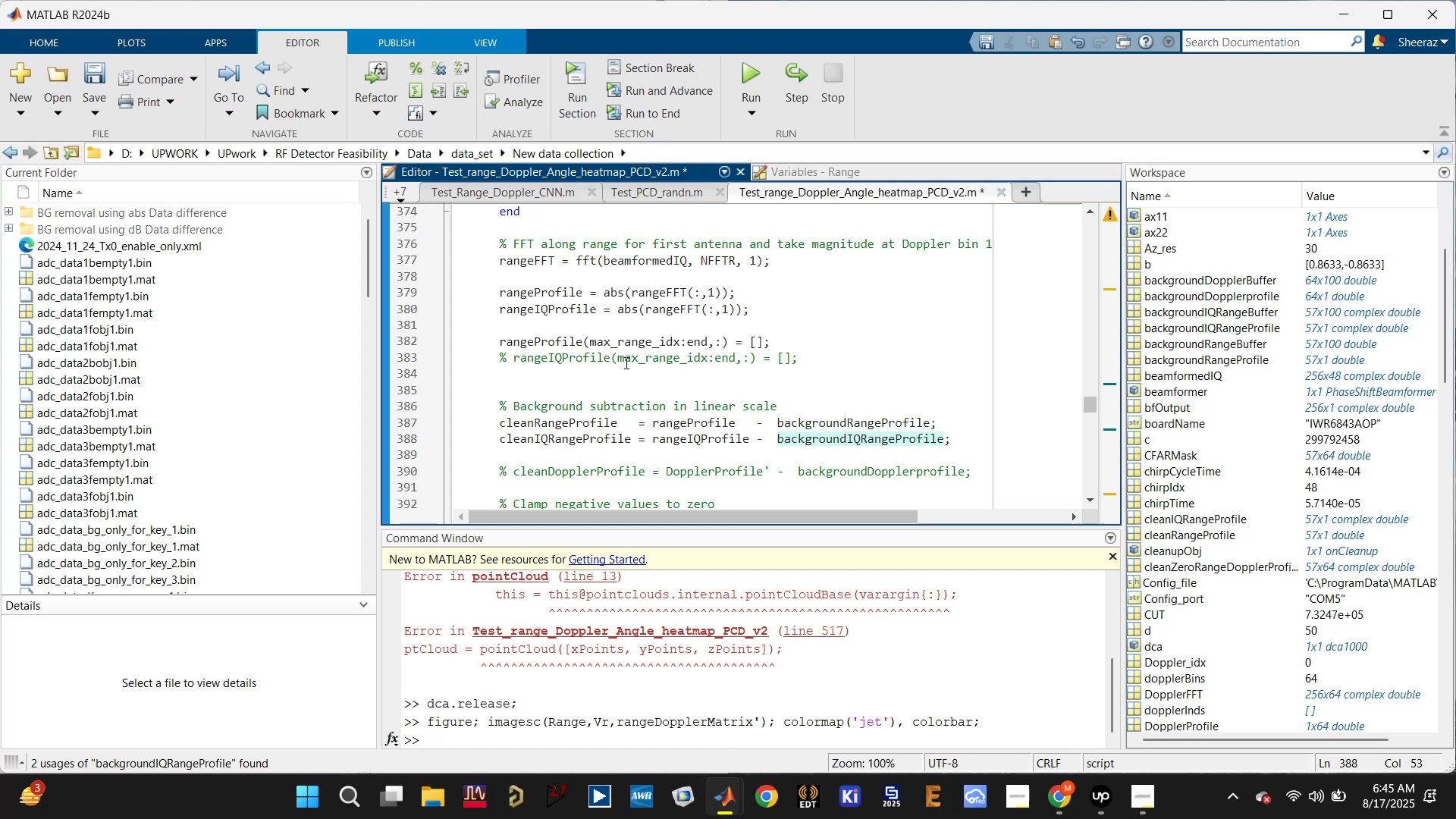 
left_click([625, 357])
 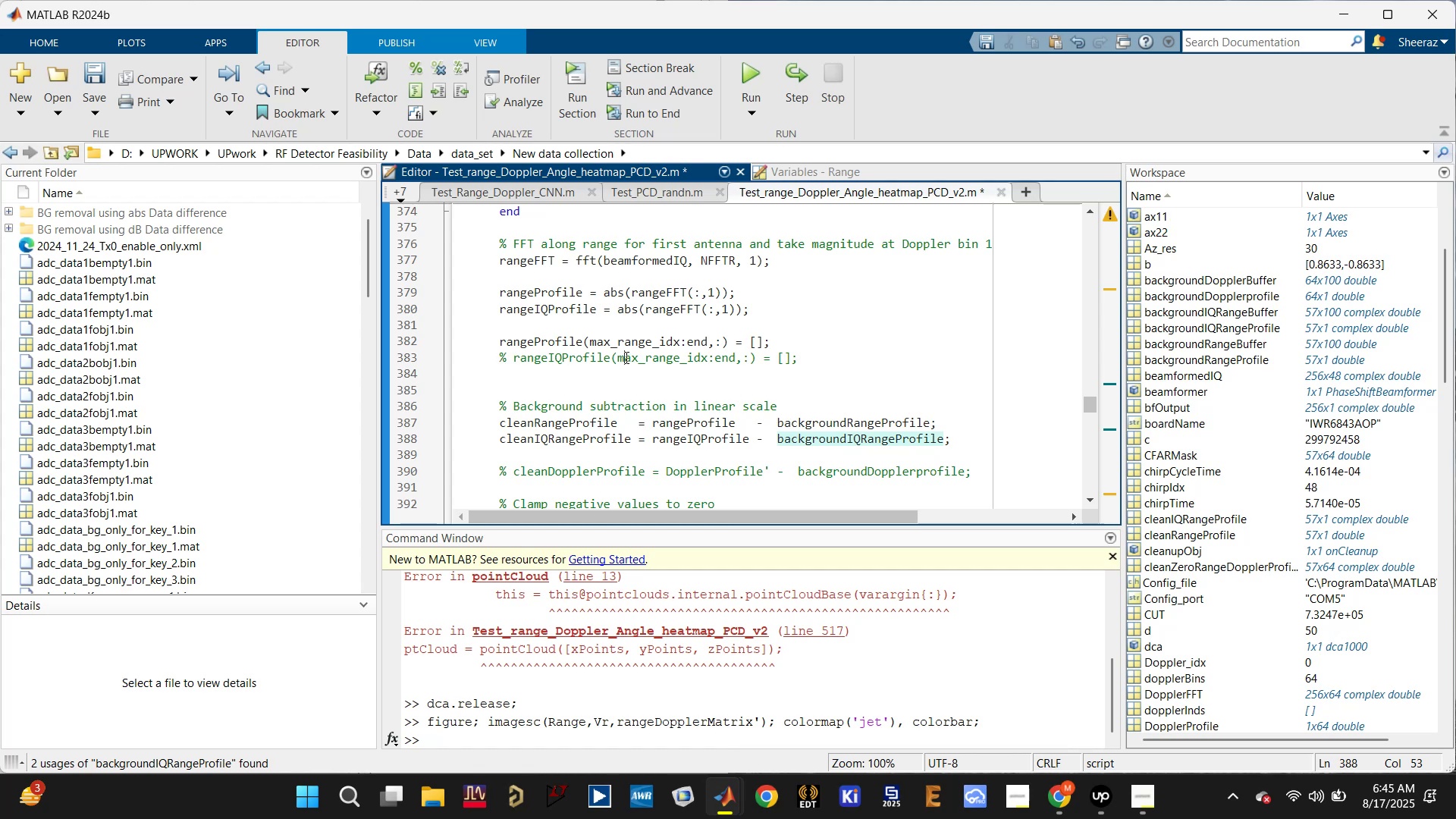 
key(Control+Z)
 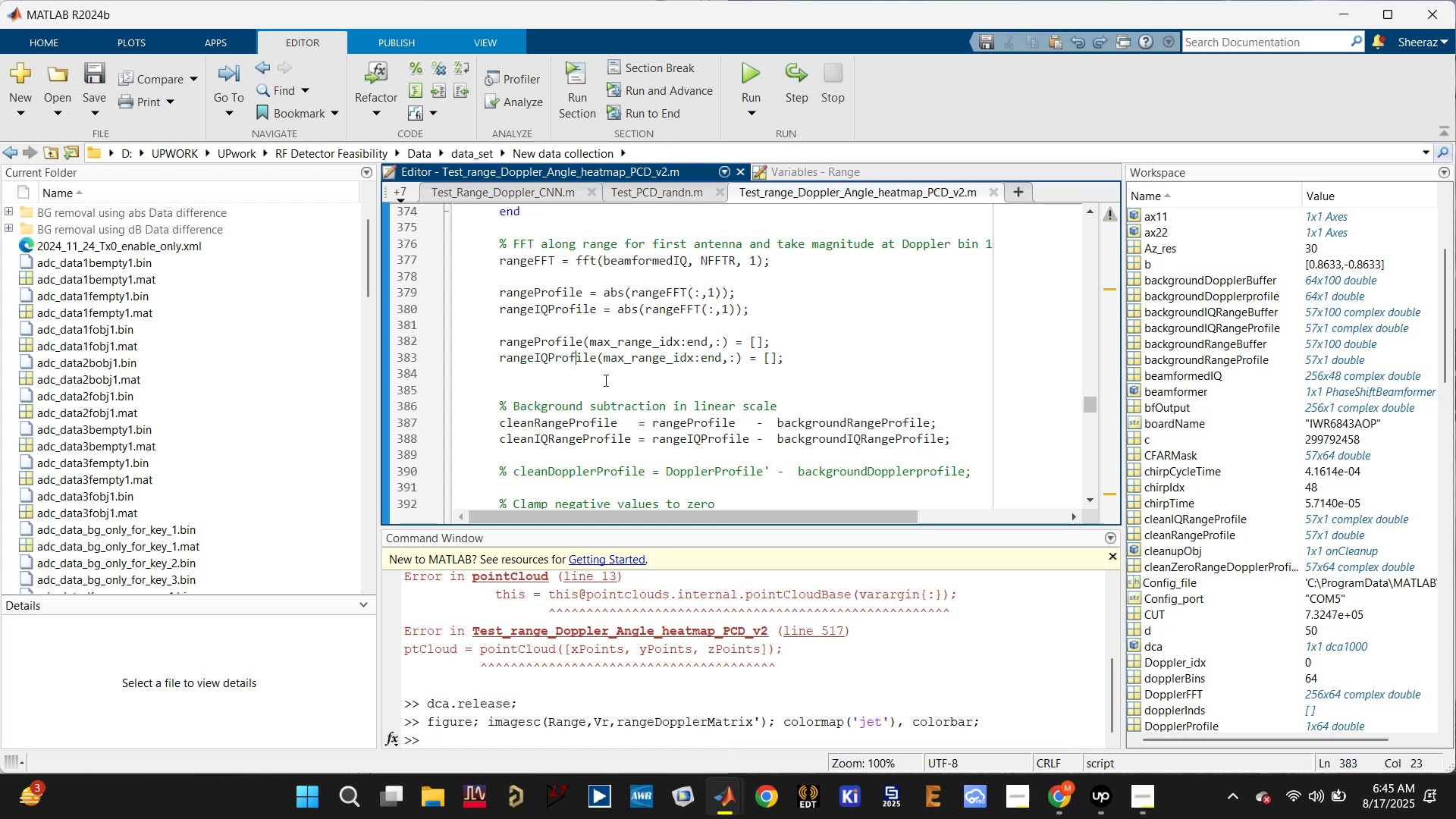 
left_click([604, 381])
 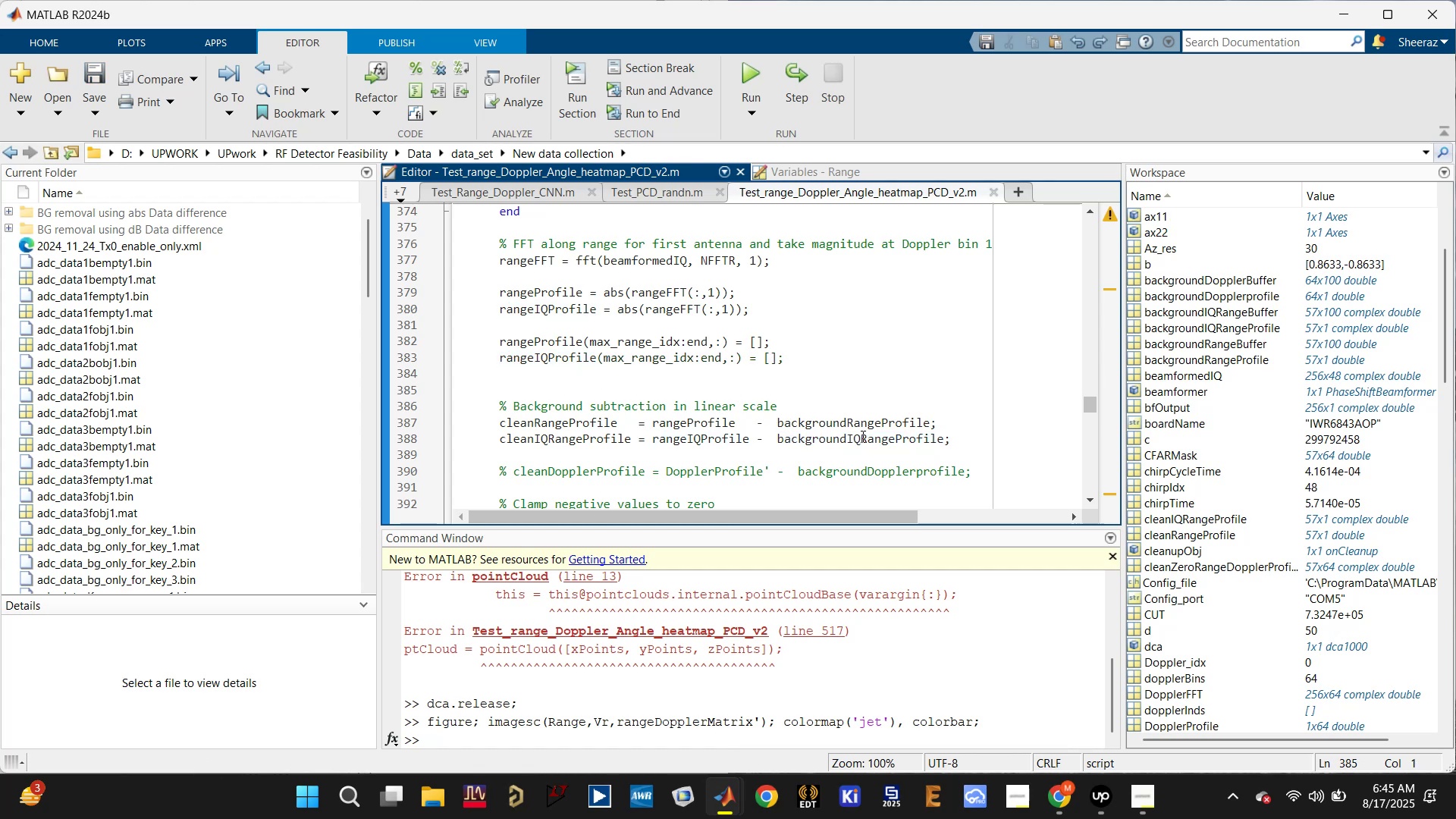 
left_click([862, 437])
 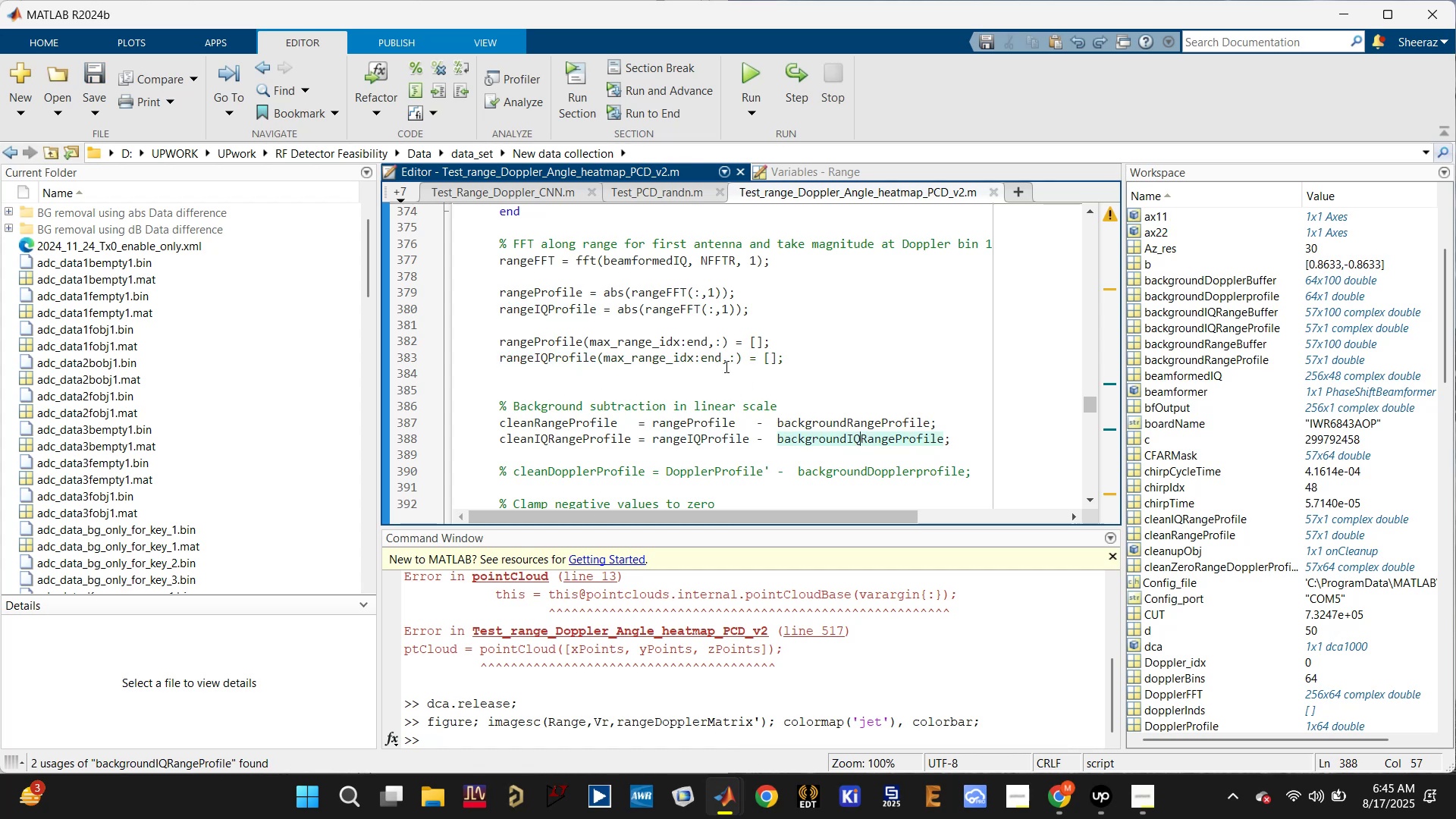 
left_click([712, 357])
 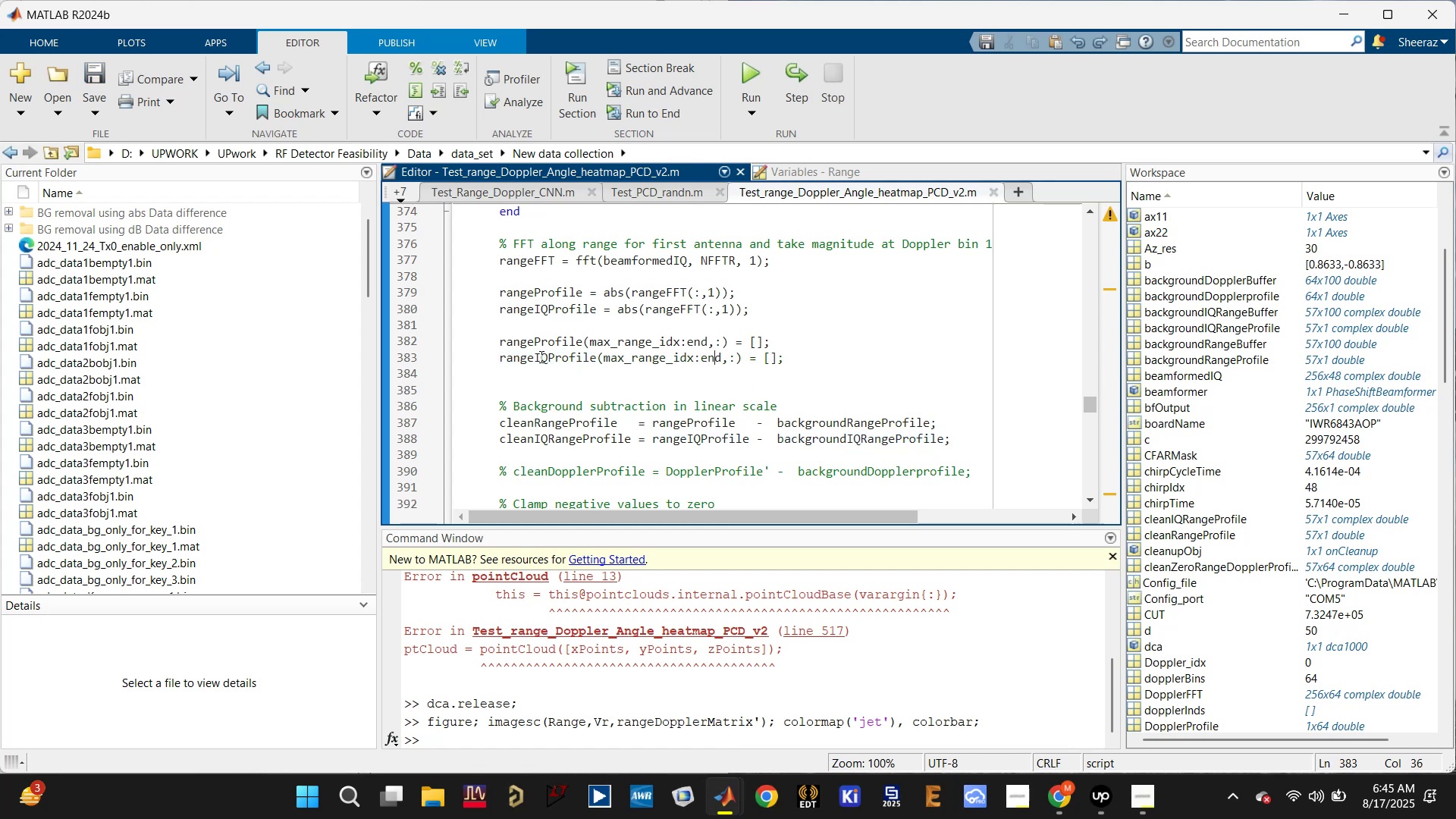 
left_click([539, 356])
 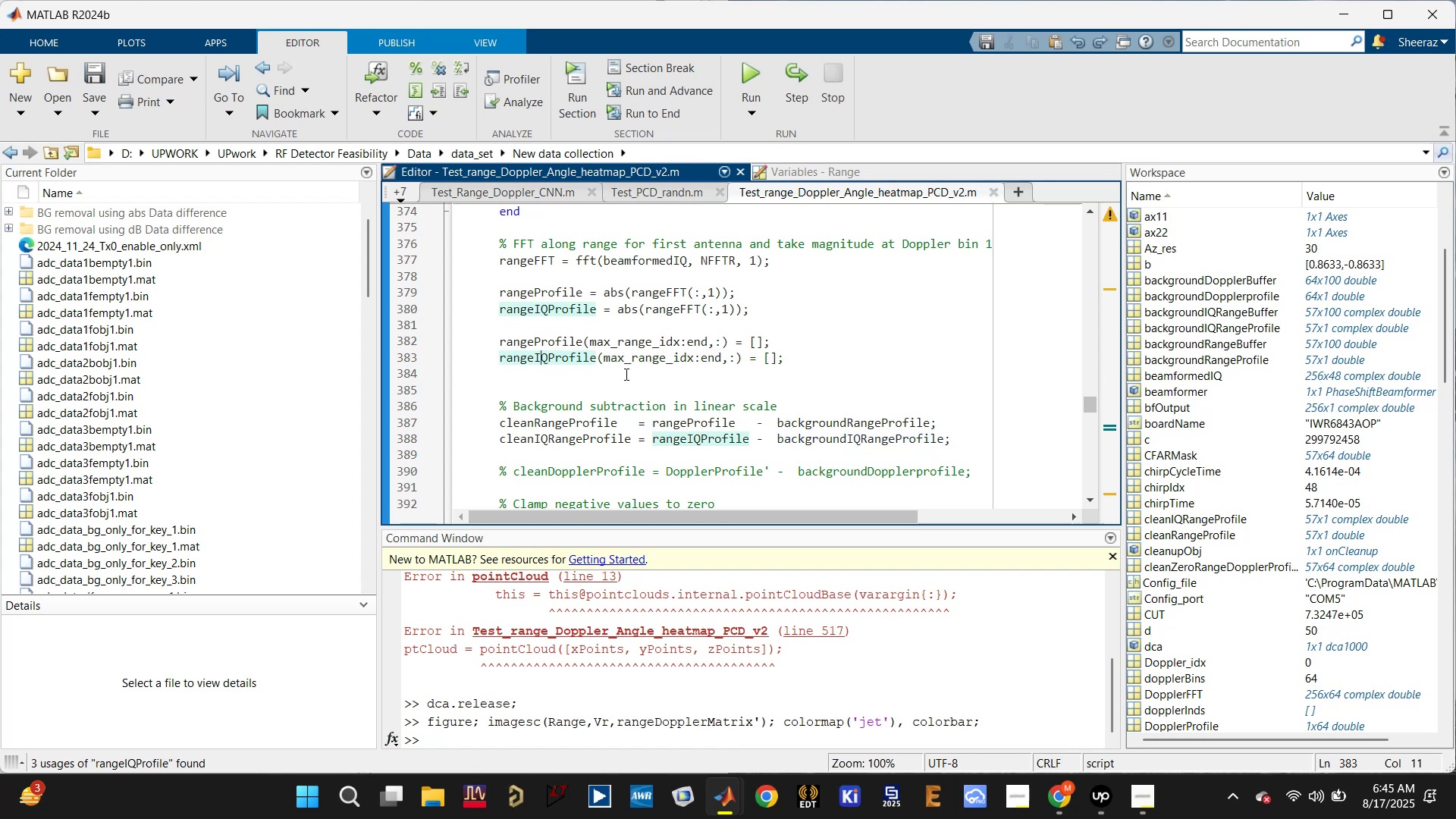 
left_click([626, 374])
 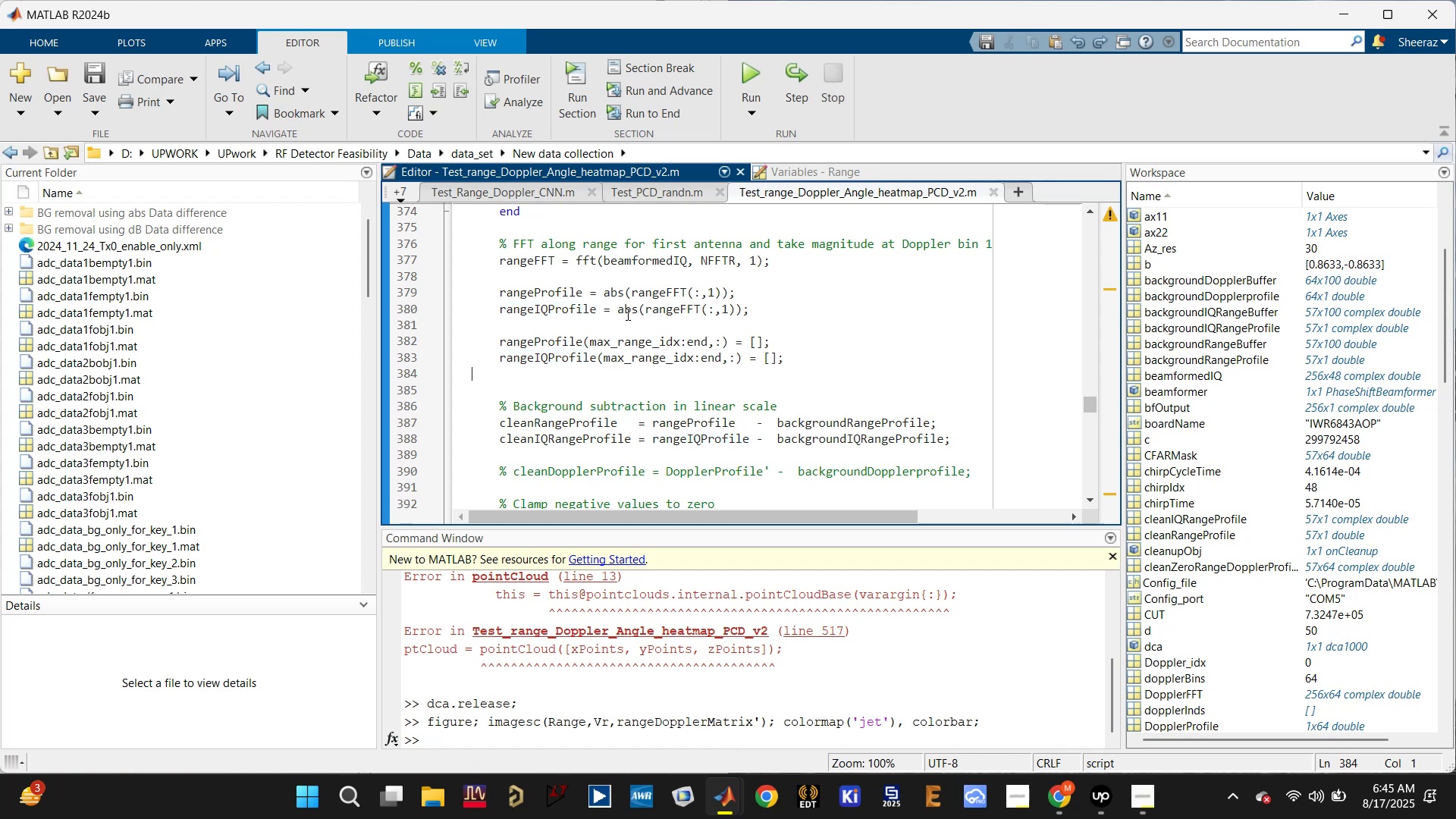 
left_click([580, 313])
 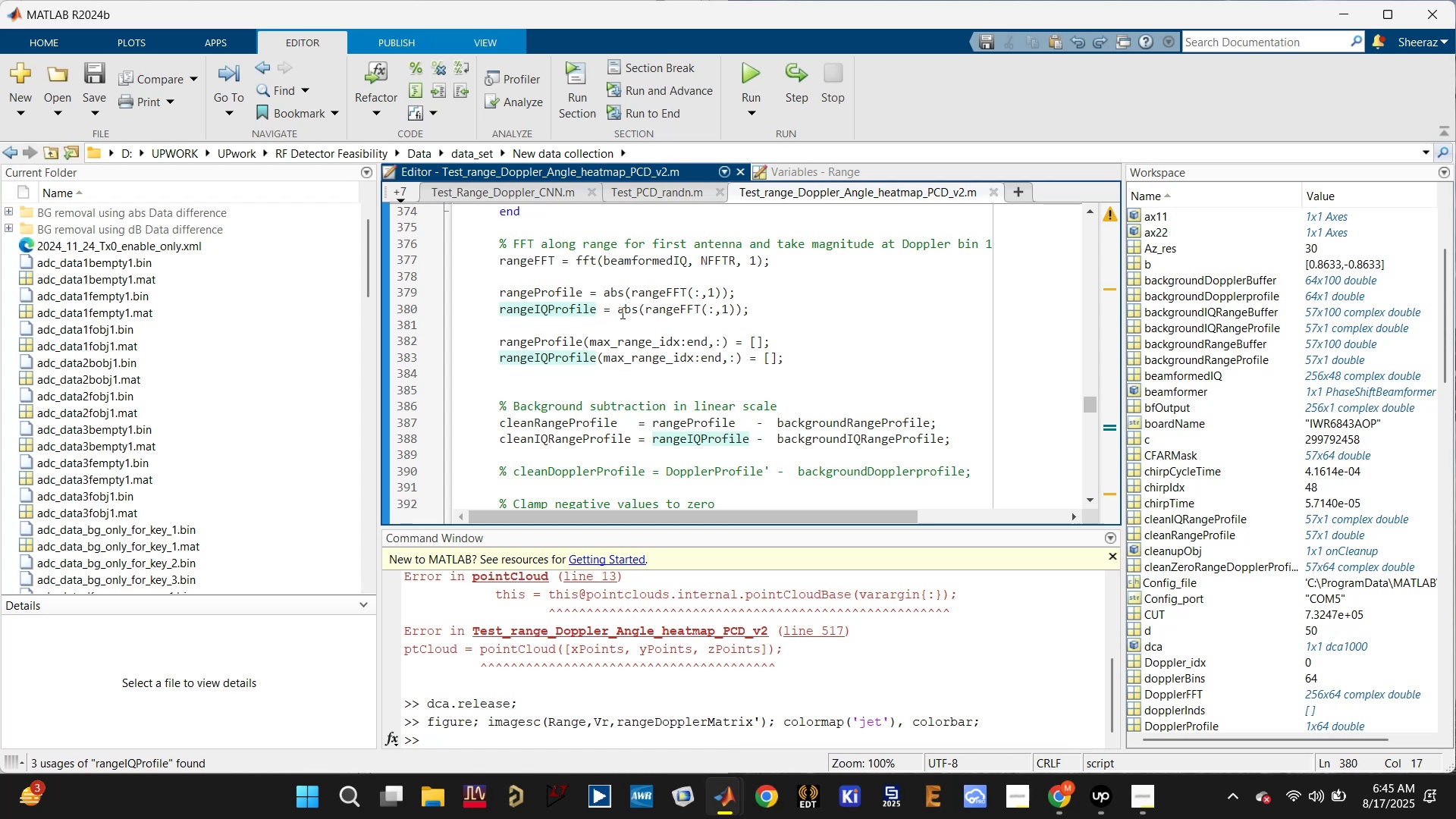 
left_click_drag(start_coordinate=[618, 312], to_coordinate=[642, 311])
 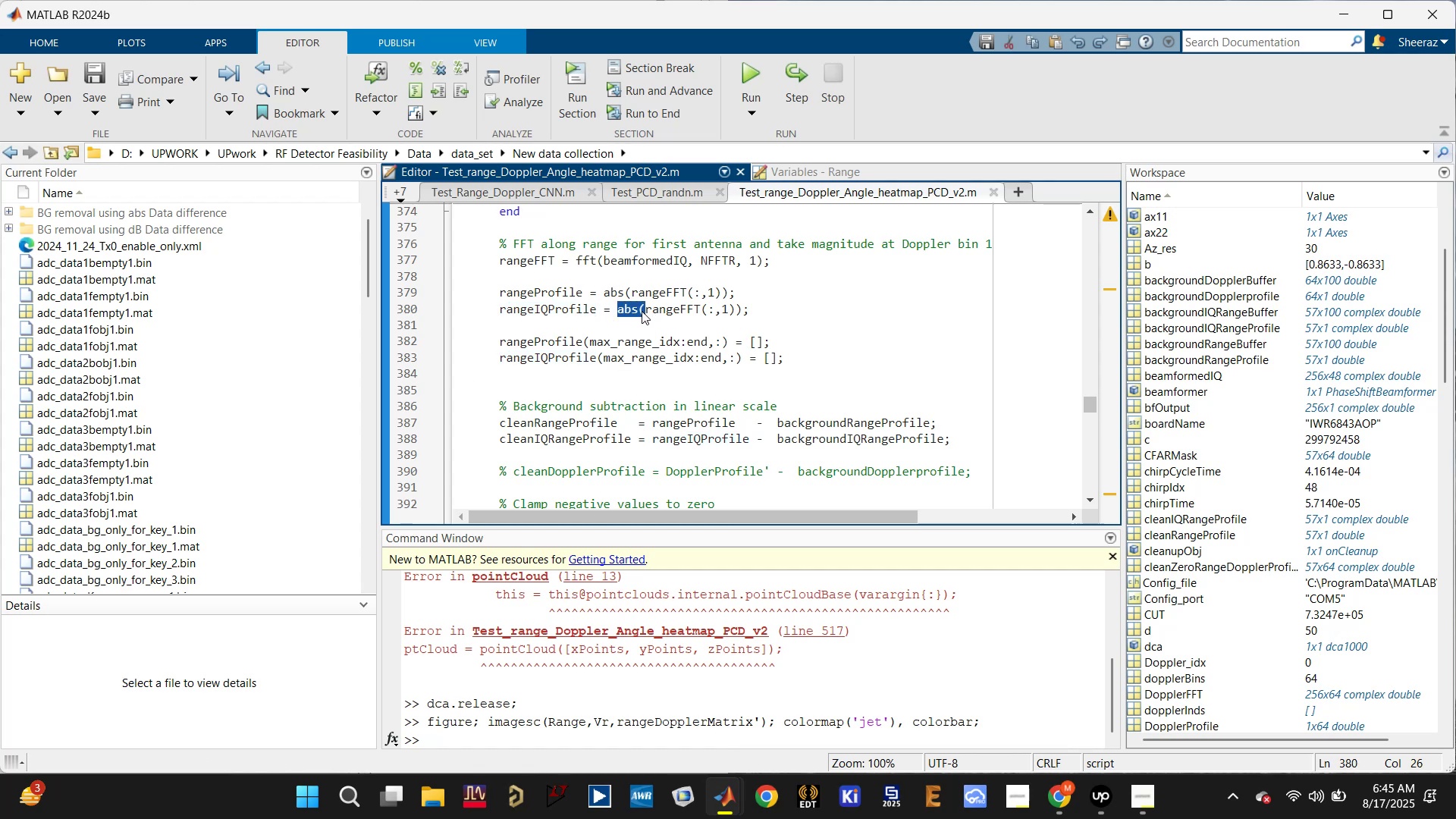 
key(Backspace)
 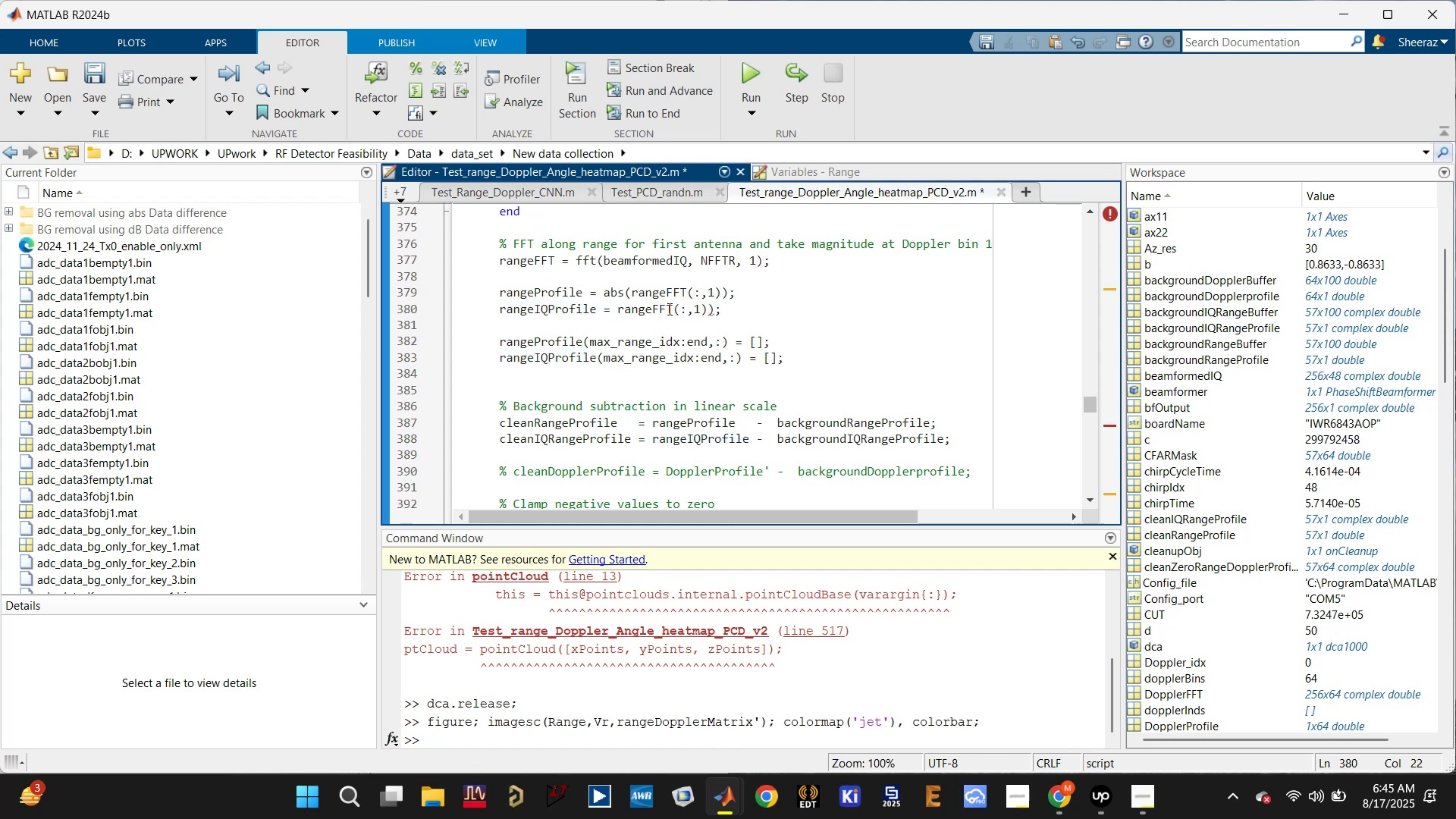 
left_click_drag(start_coordinate=[672, 307], to_coordinate=[716, 310])
 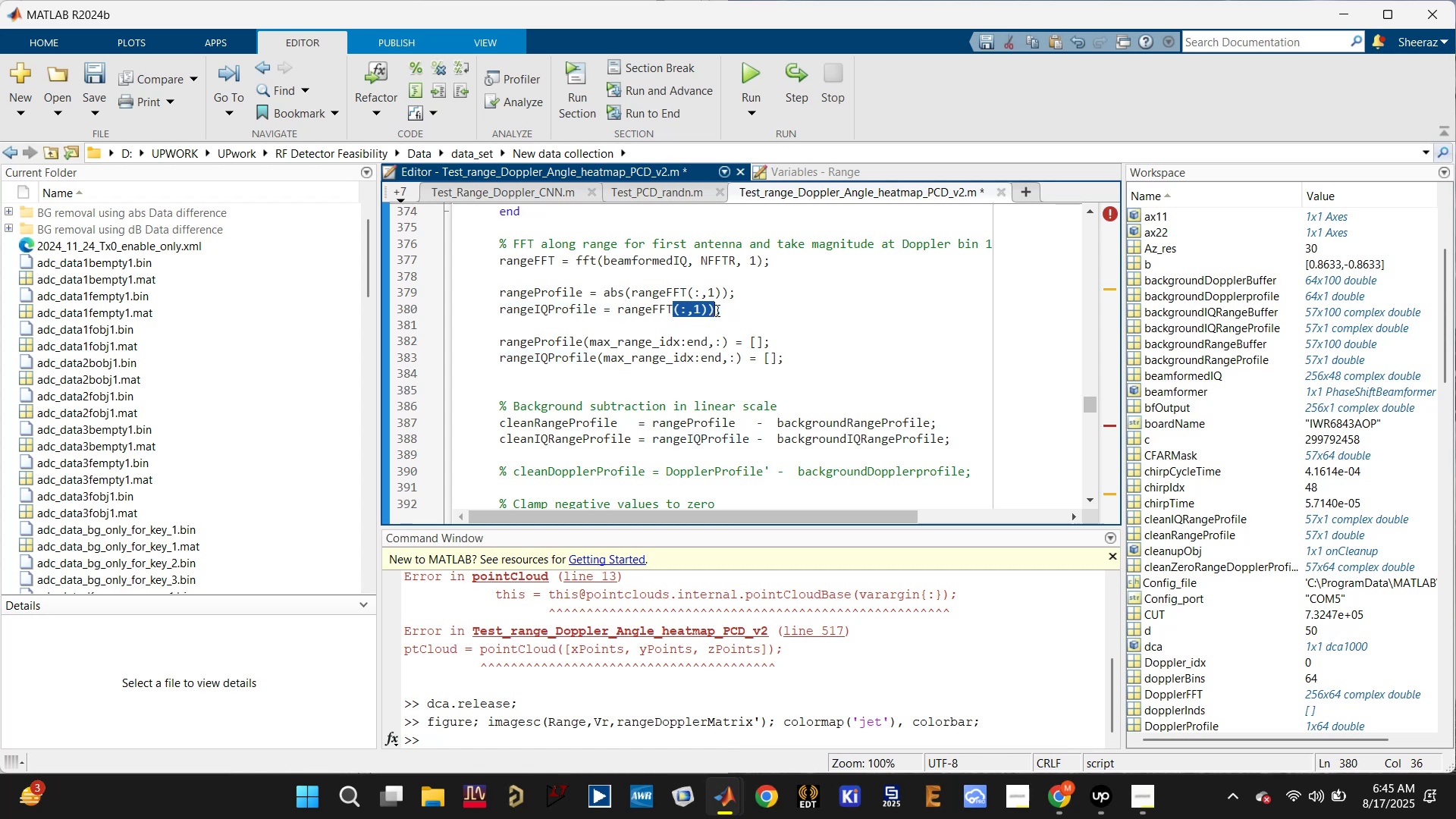 
key(Backspace)
 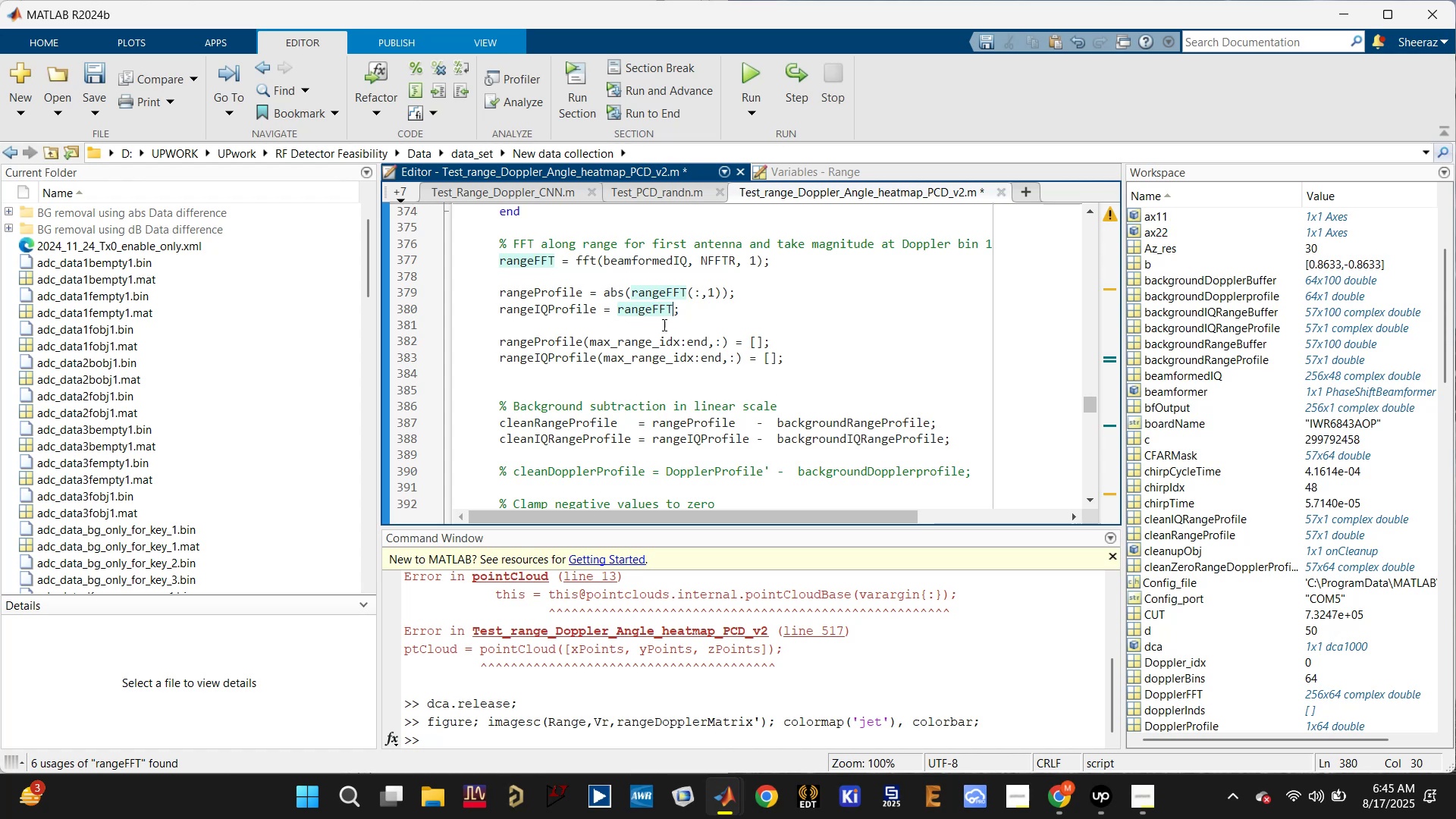 
key(Control+S)
 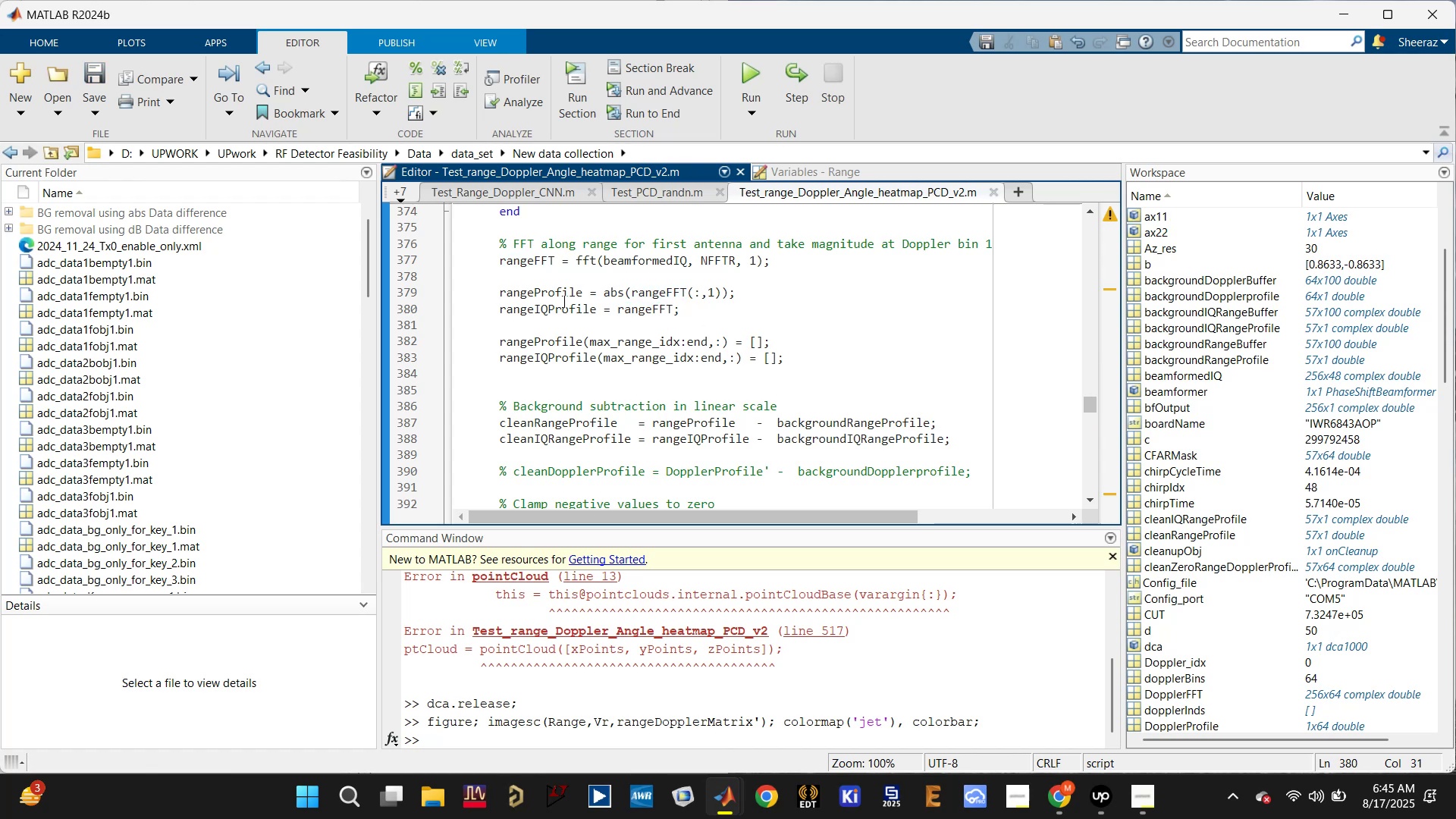 
left_click([541, 301])
 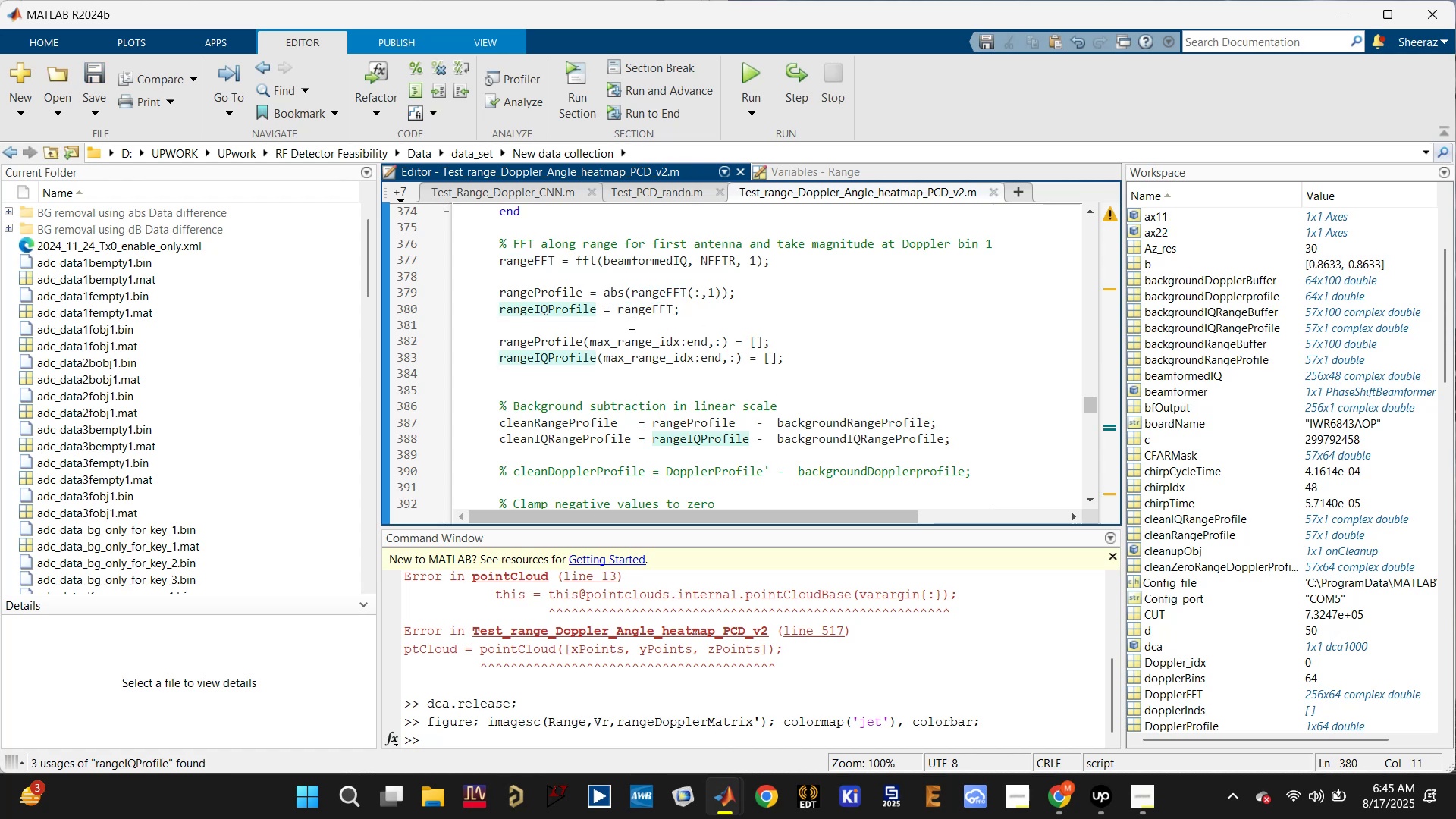 
scroll: coordinate [635, 334], scroll_direction: none, amount: 0.0
 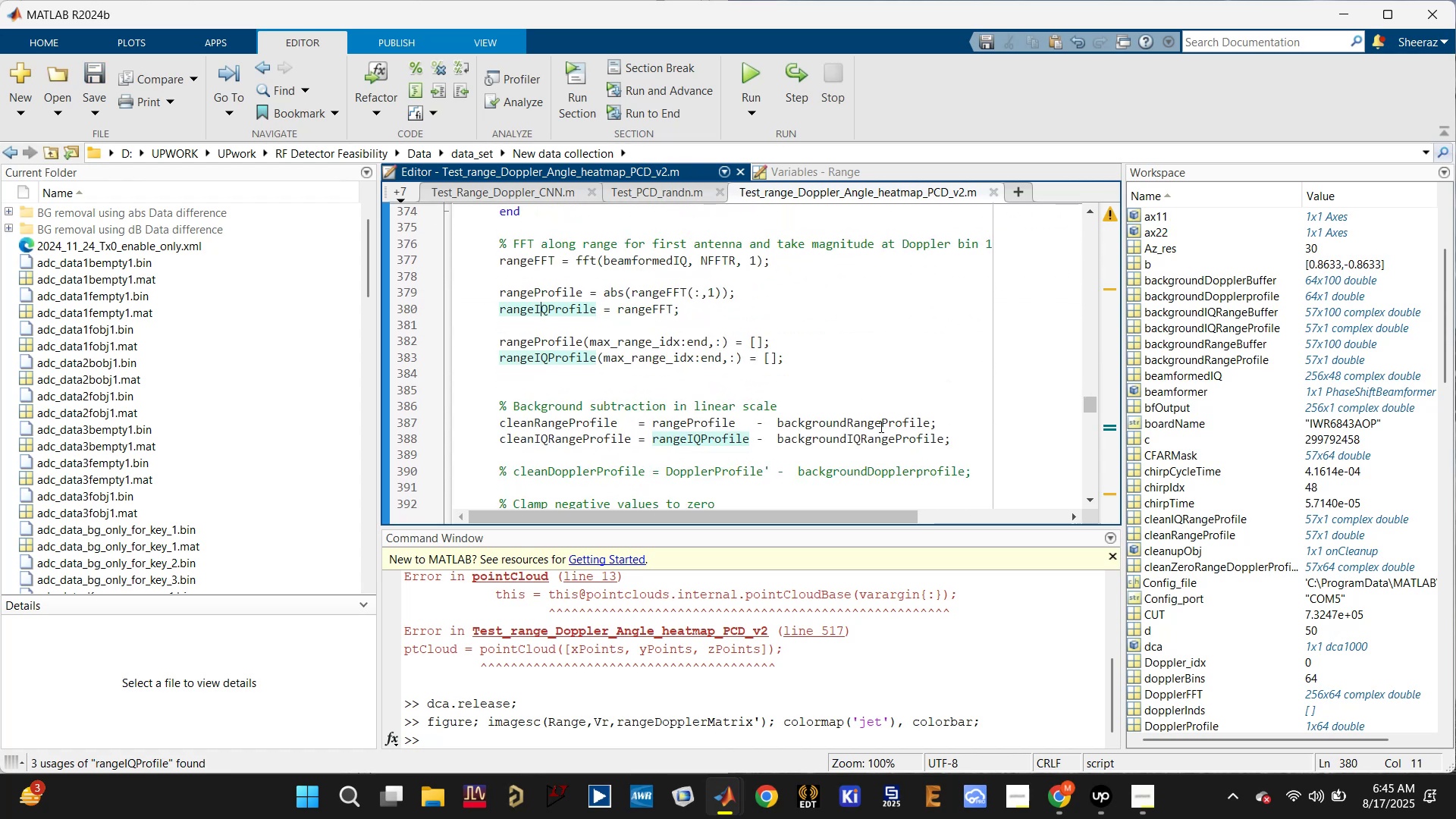 
left_click([871, 438])
 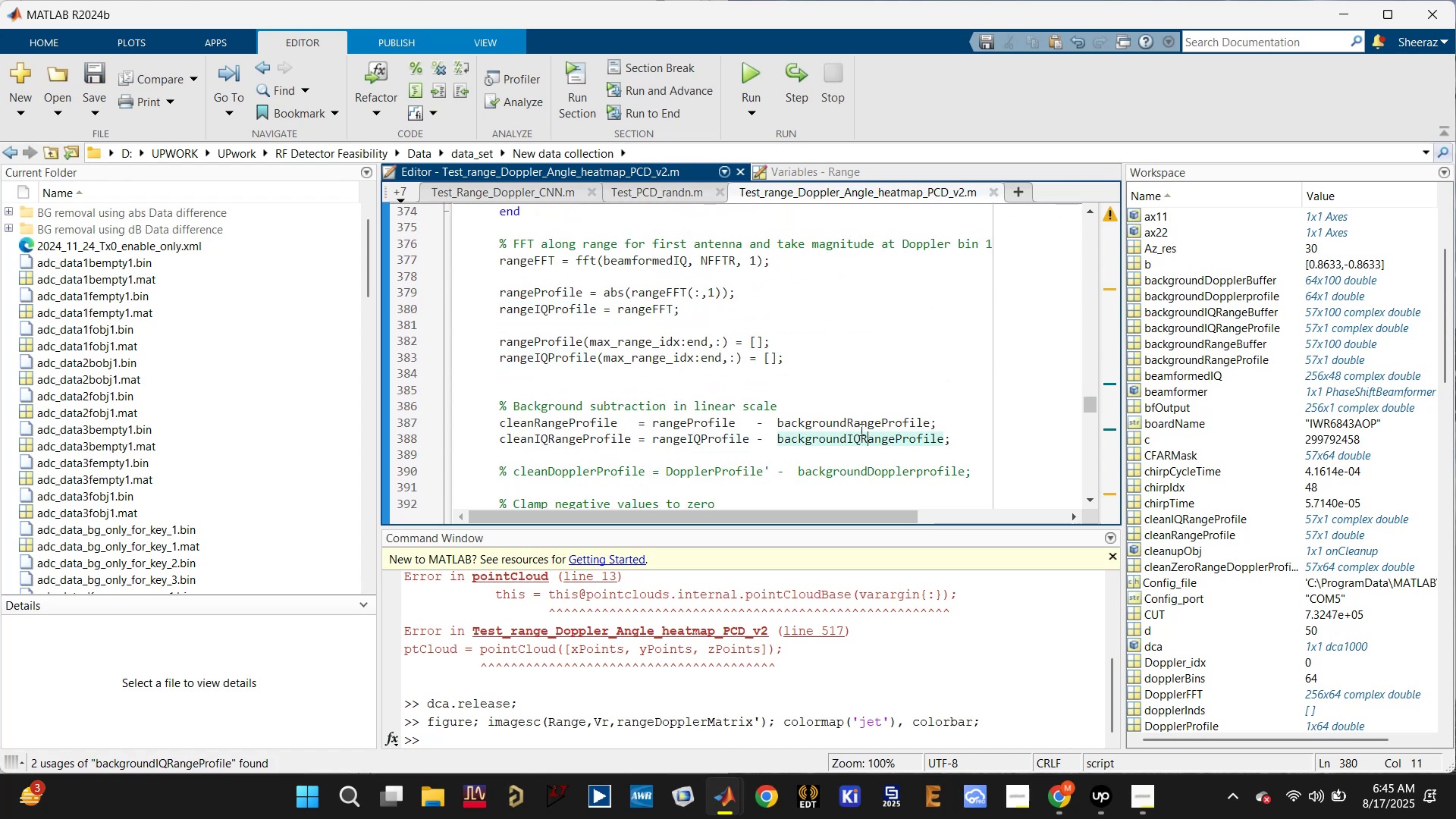 
scroll: coordinate [791, 385], scroll_direction: up, amount: 15.0
 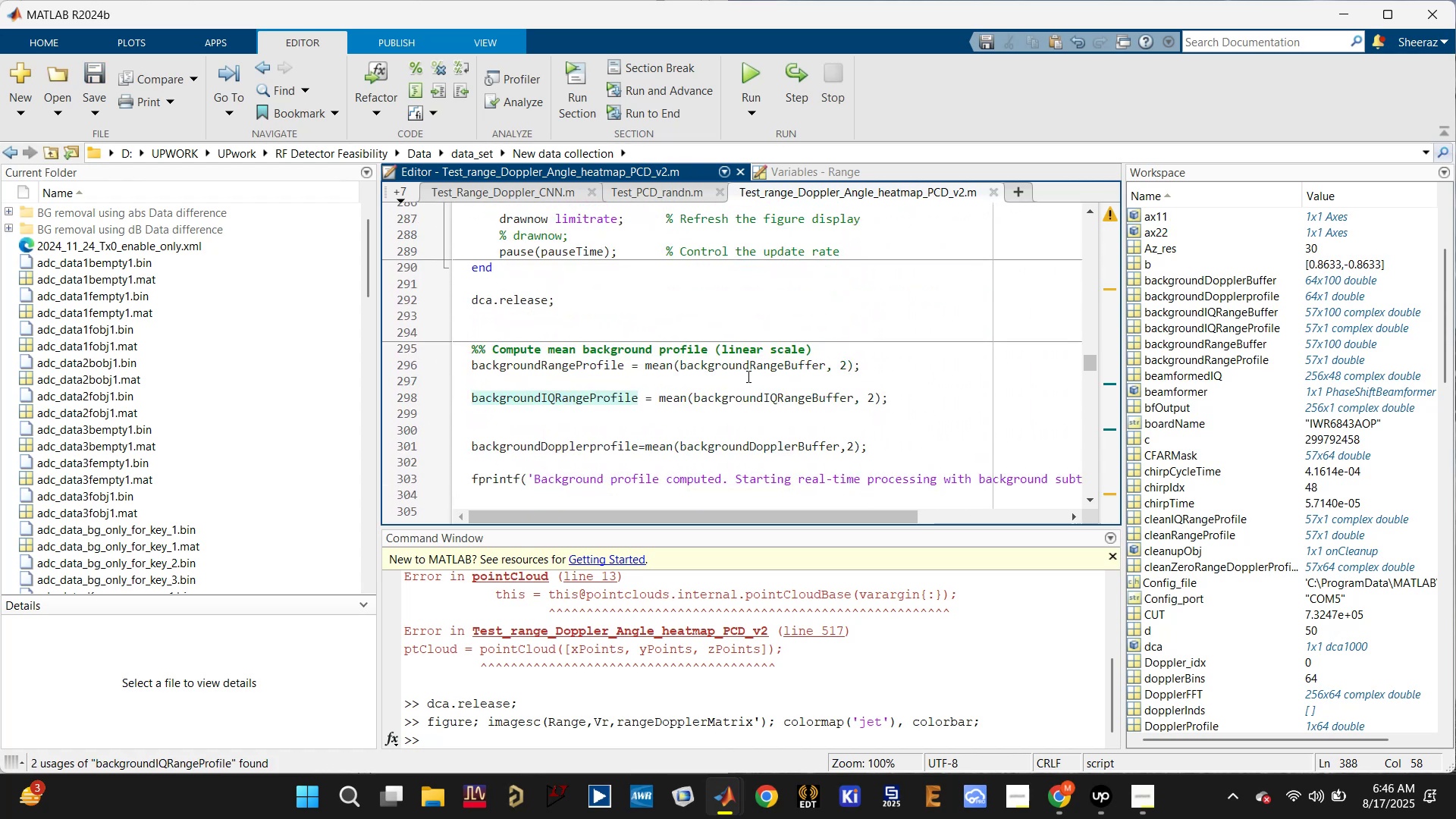 
left_click([748, 401])
 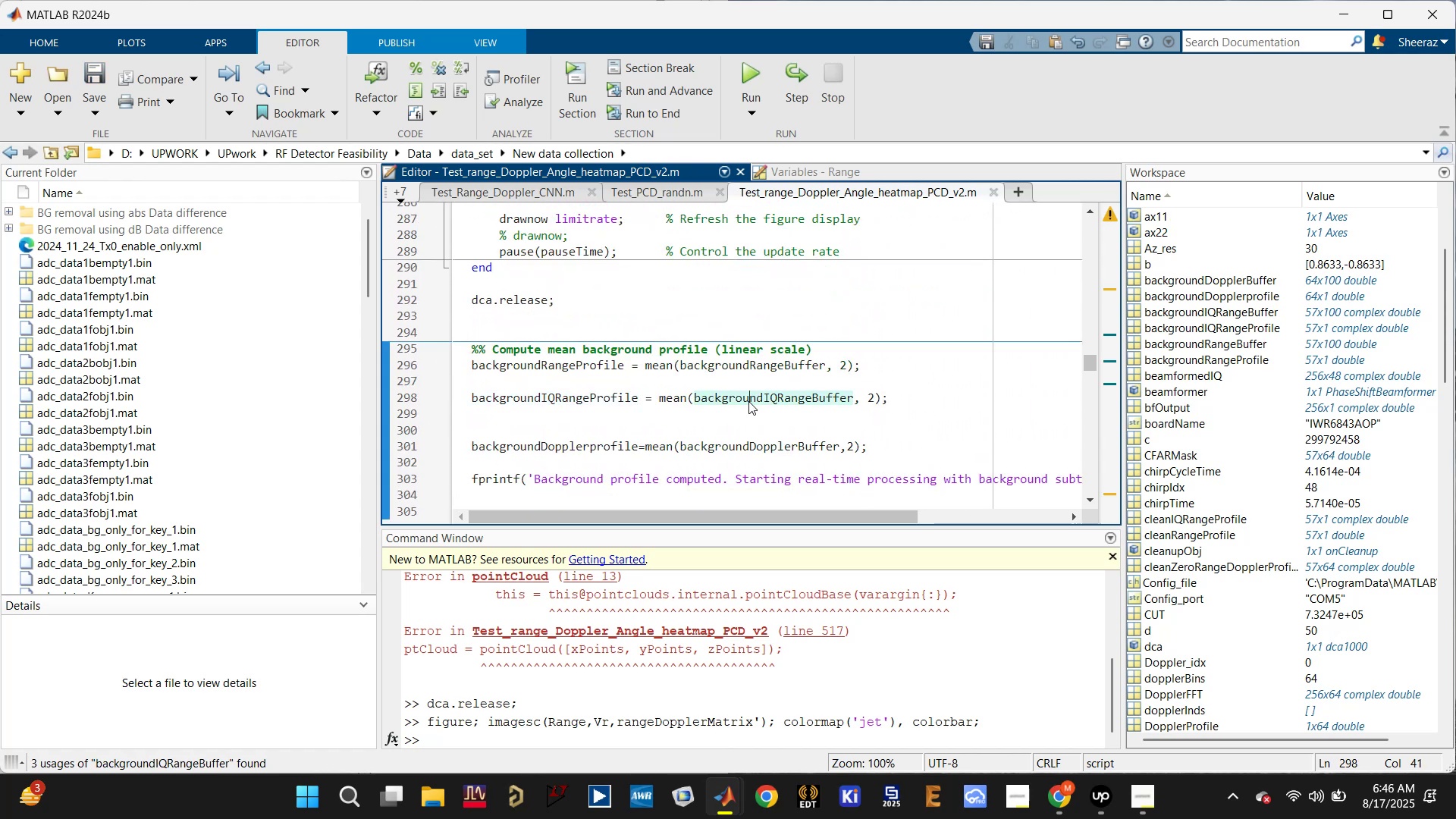 
scroll: coordinate [745, 402], scroll_direction: up, amount: 6.0
 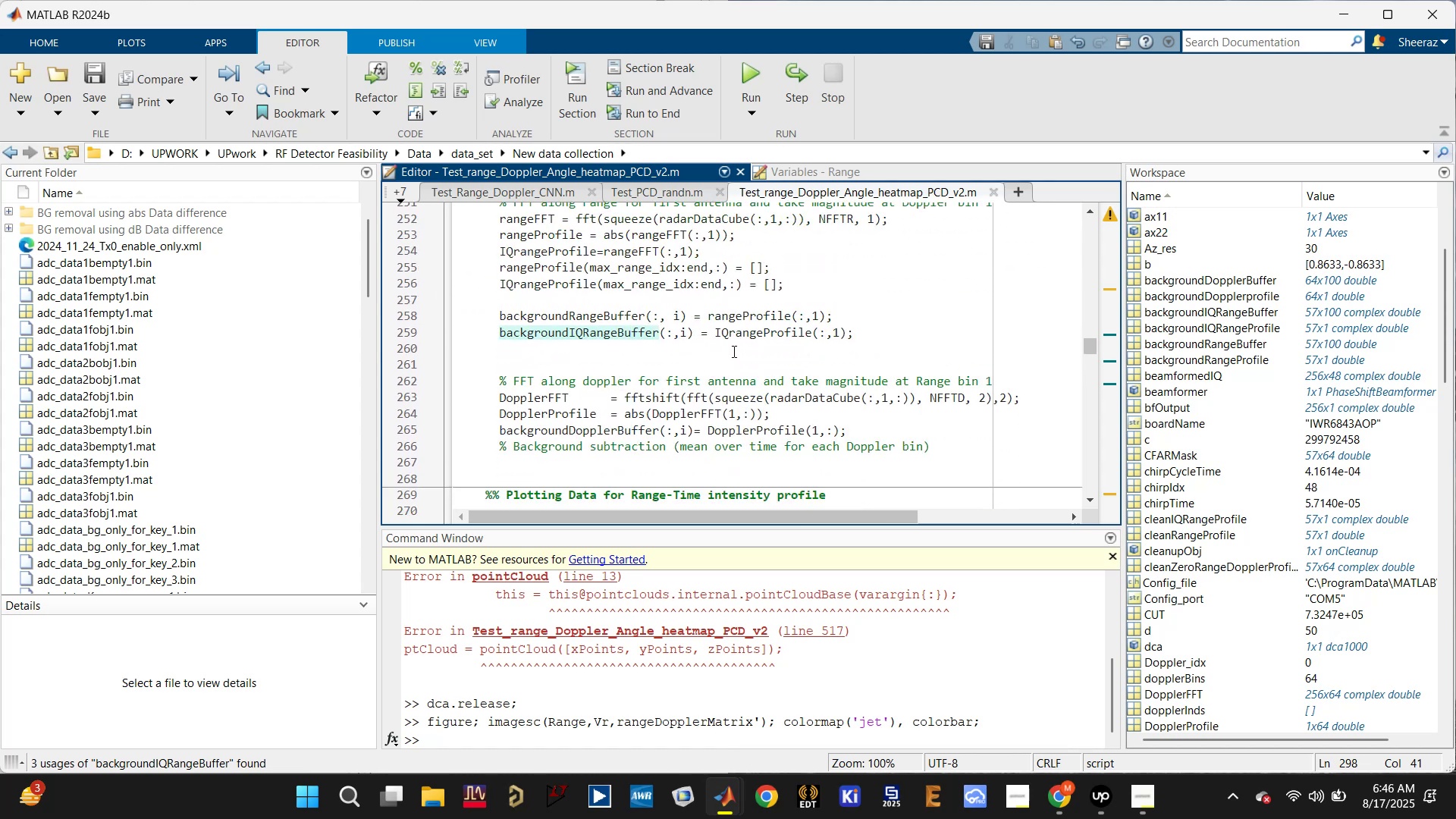 
left_click([736, 332])
 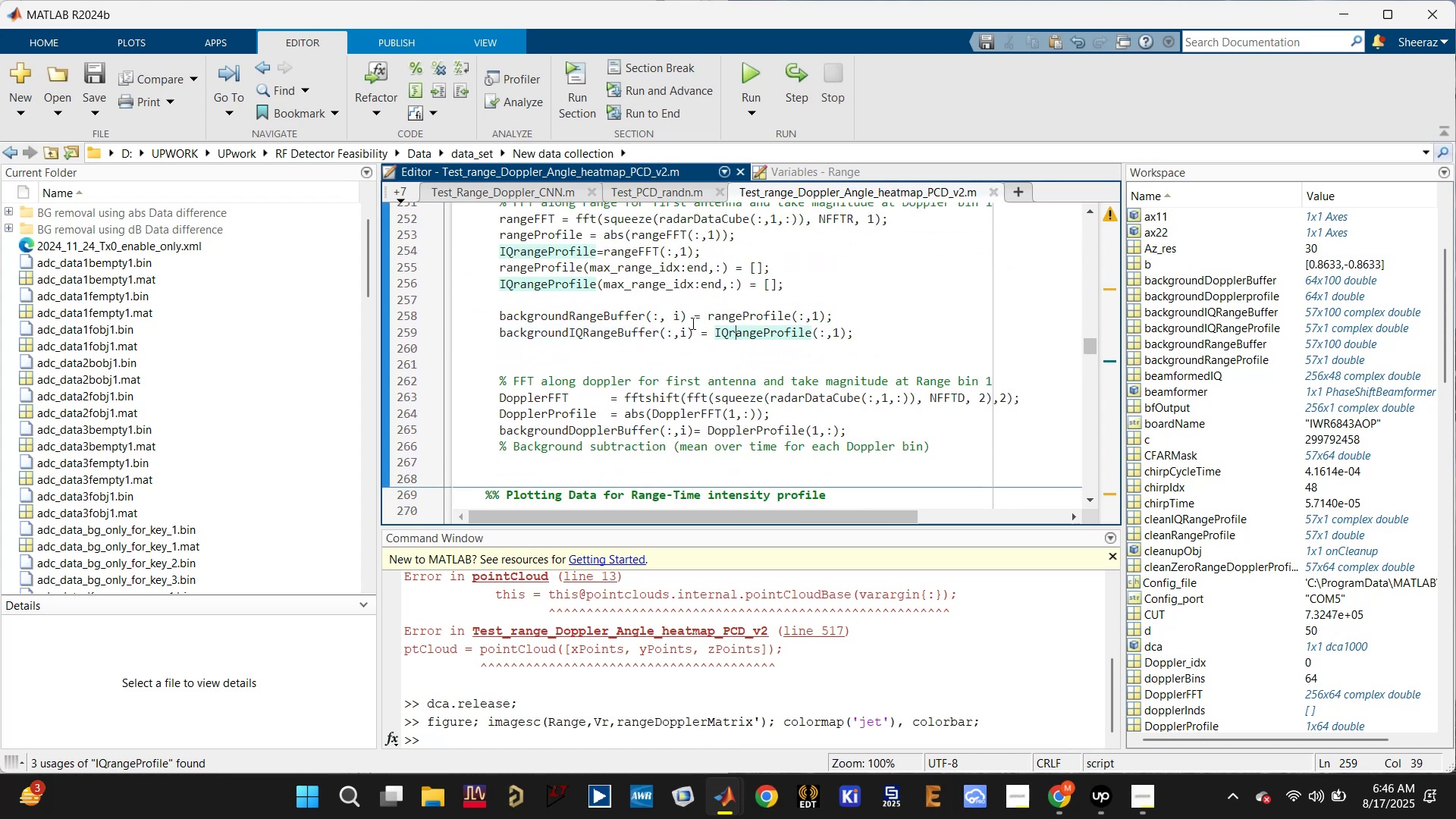 
scroll: coordinate [687, 320], scroll_direction: up, amount: 1.0
 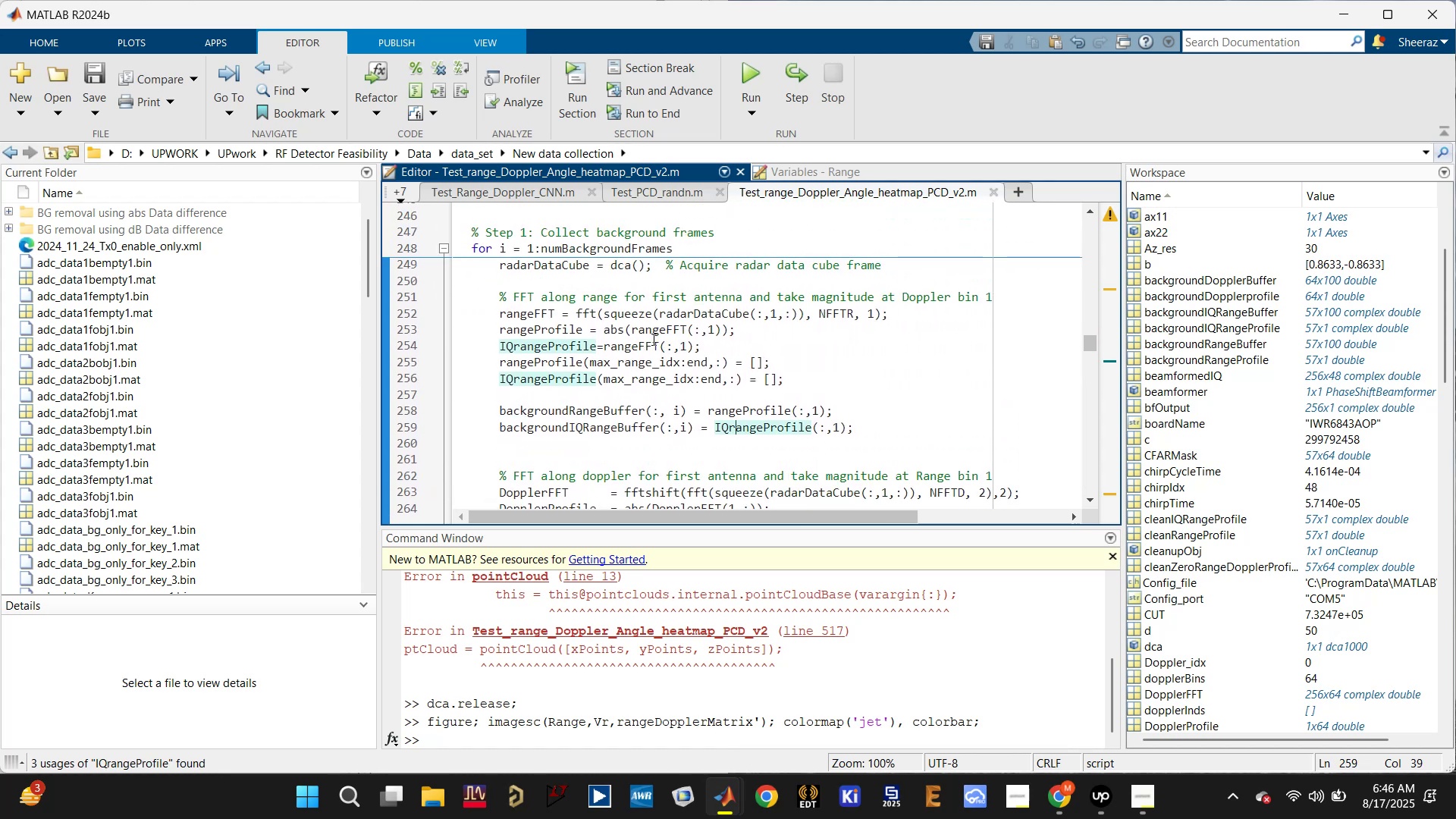 
left_click([633, 350])
 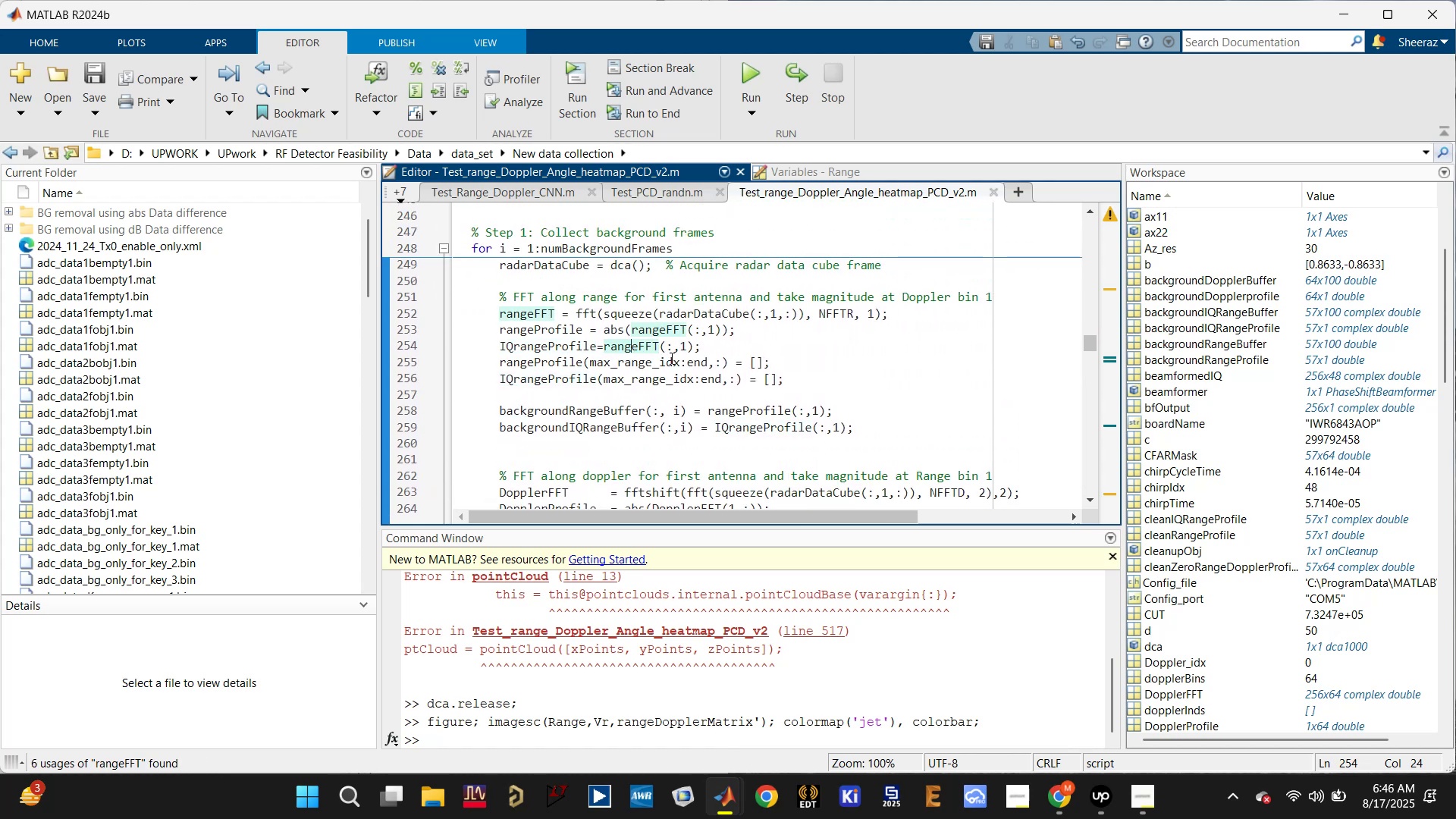 
left_click_drag(start_coordinate=[661, 346], to_coordinate=[694, 348])
 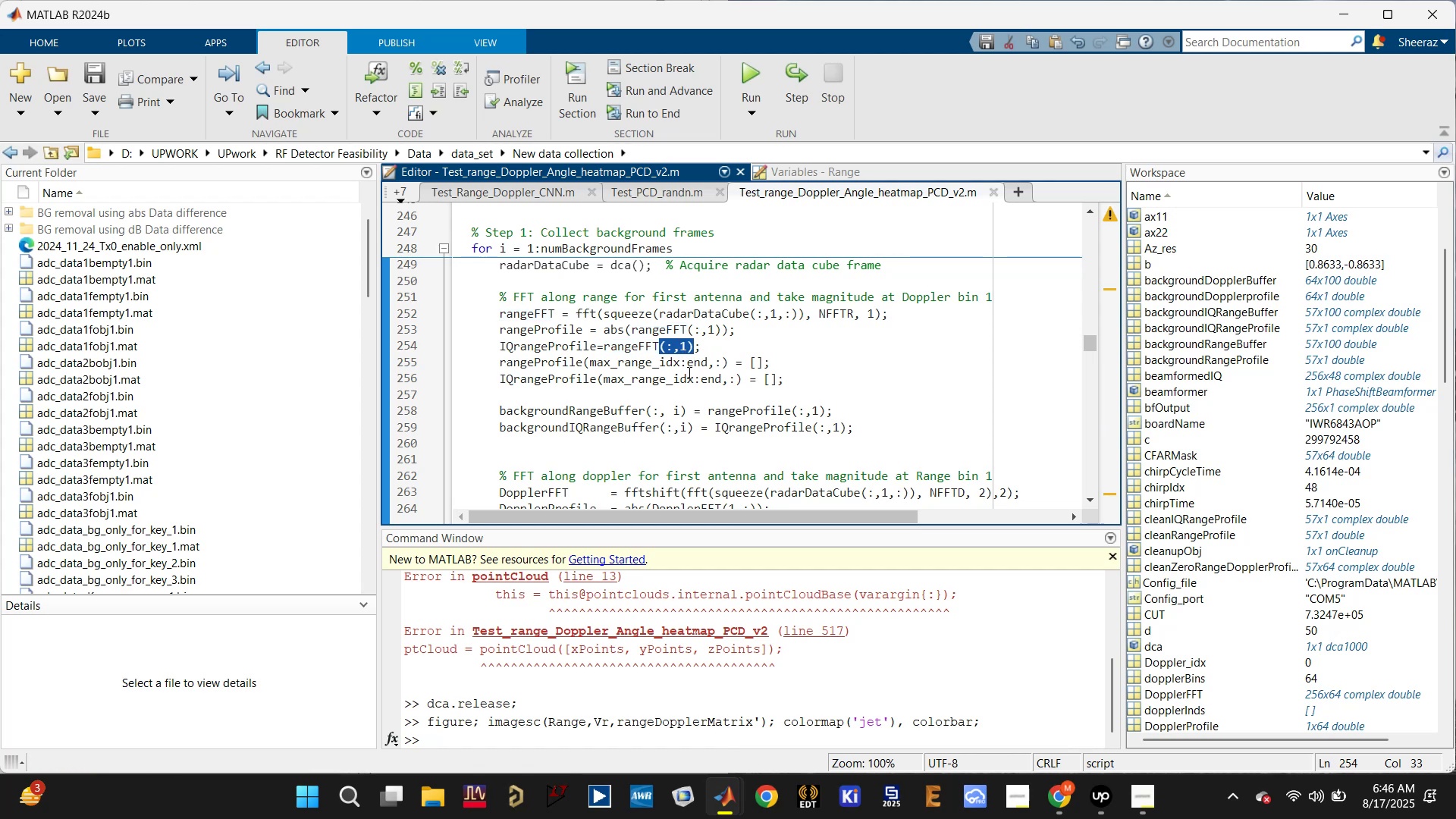 
key(Backspace)
 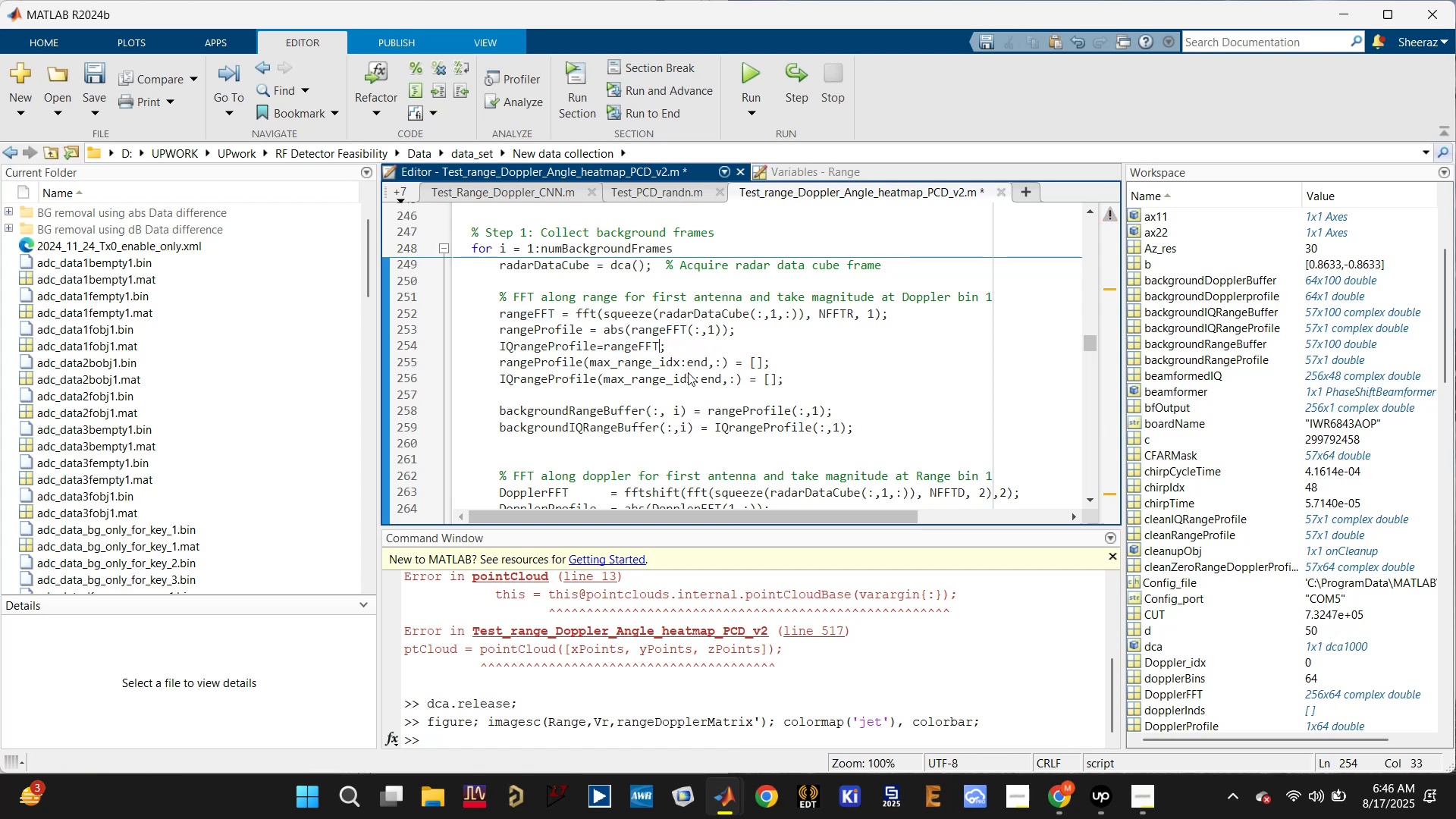 
key(Control+S)
 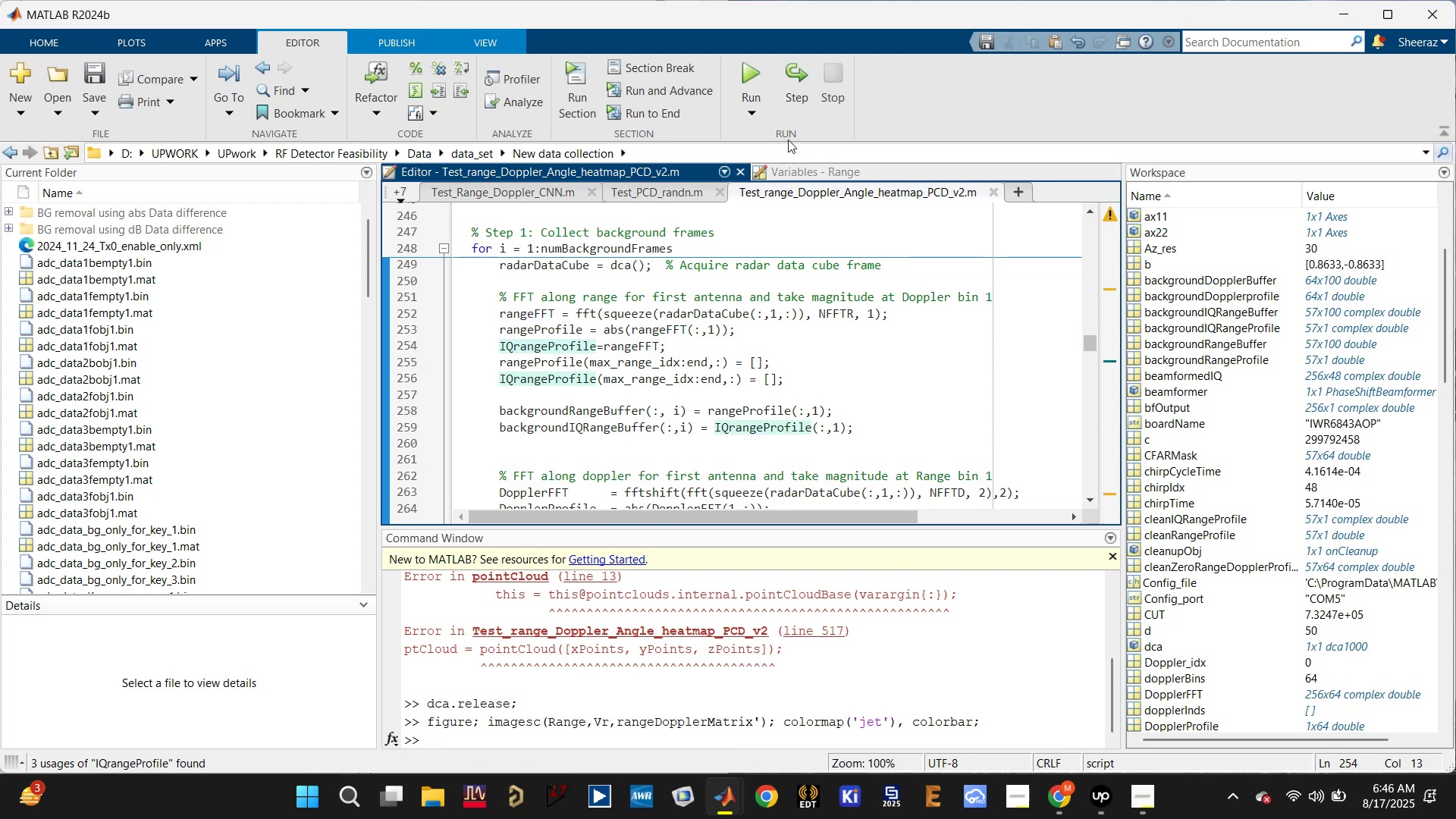 
left_click([757, 66])
 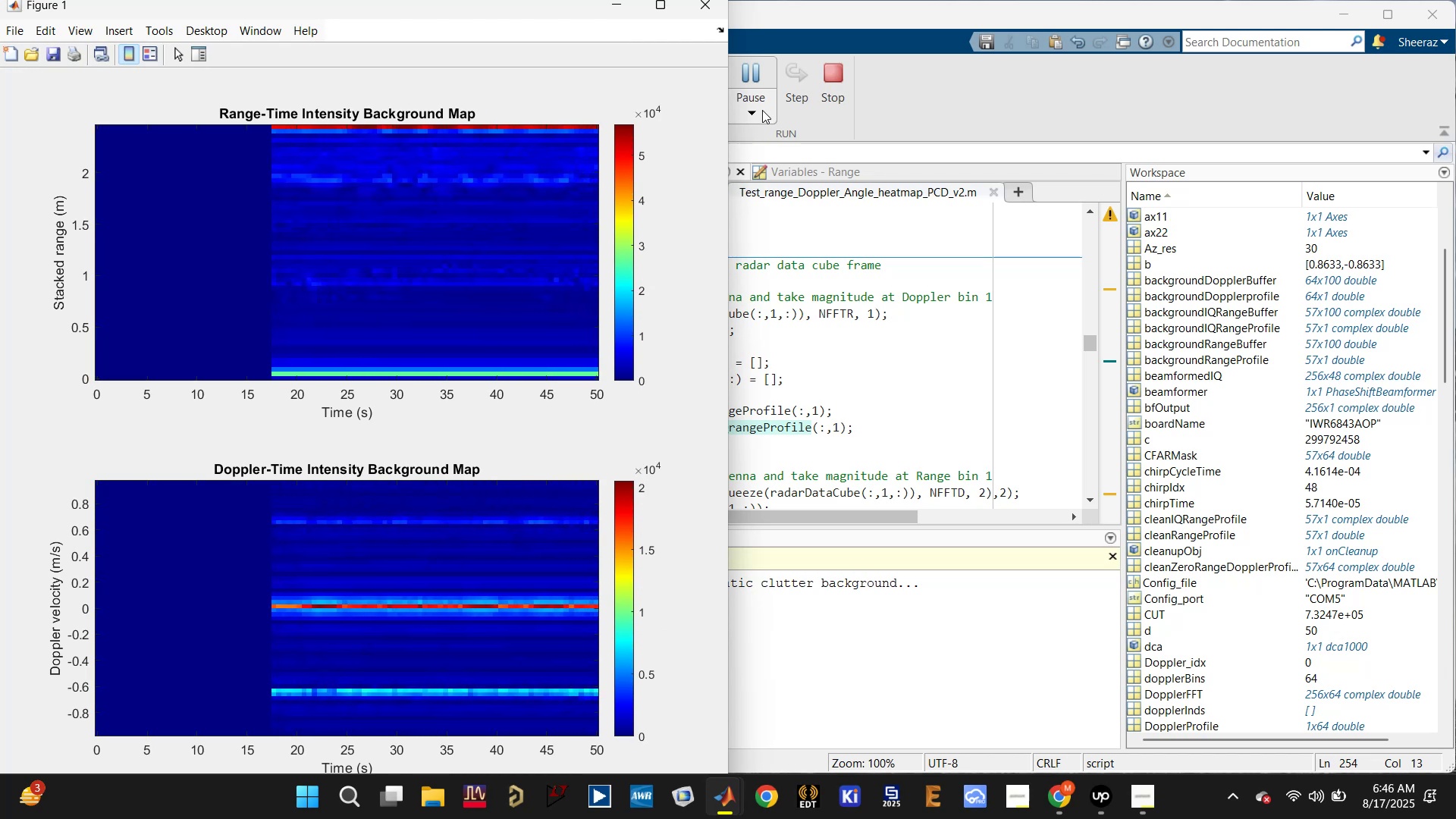 
wait(25.87)
 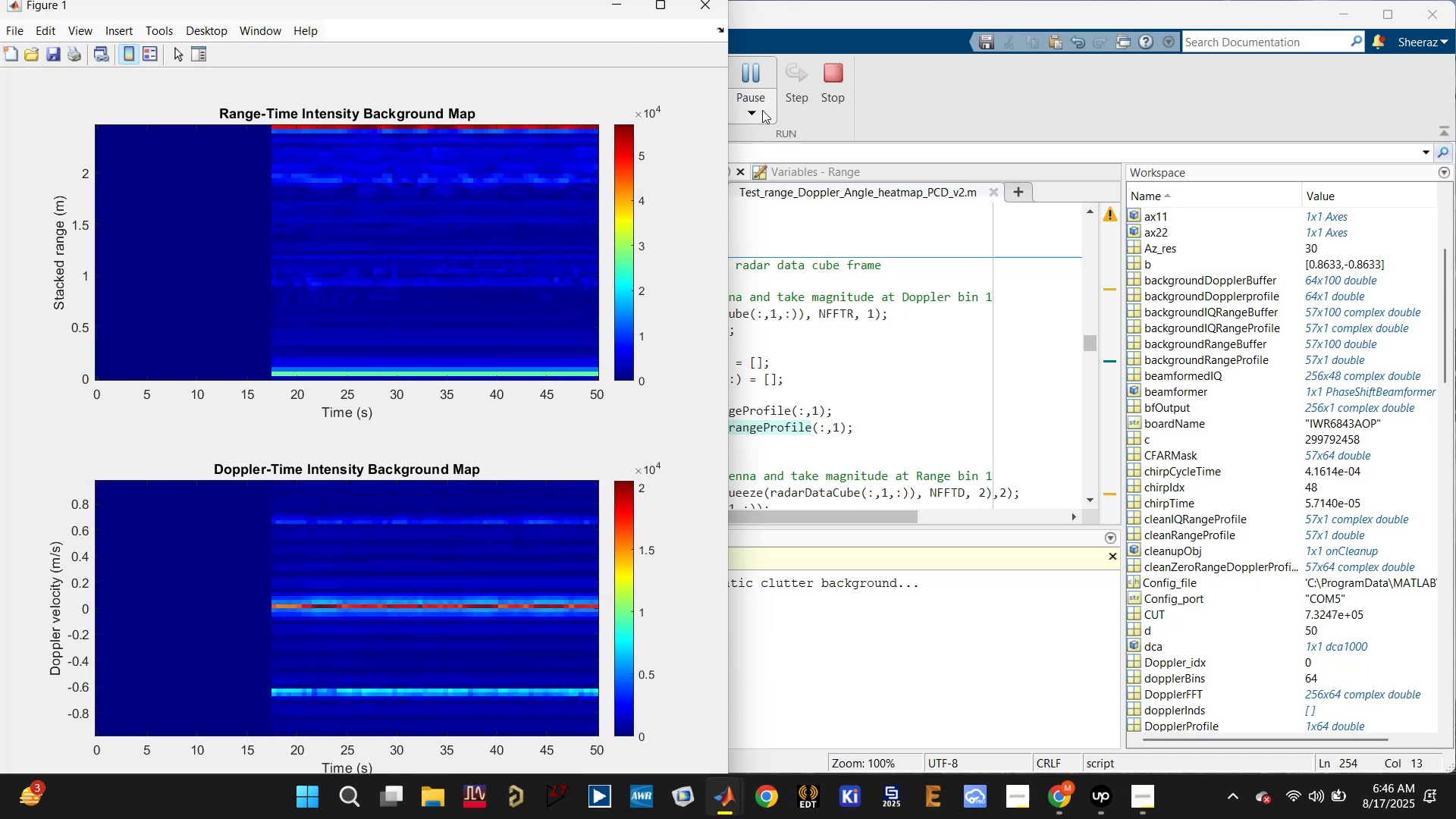 
key(Enter)
 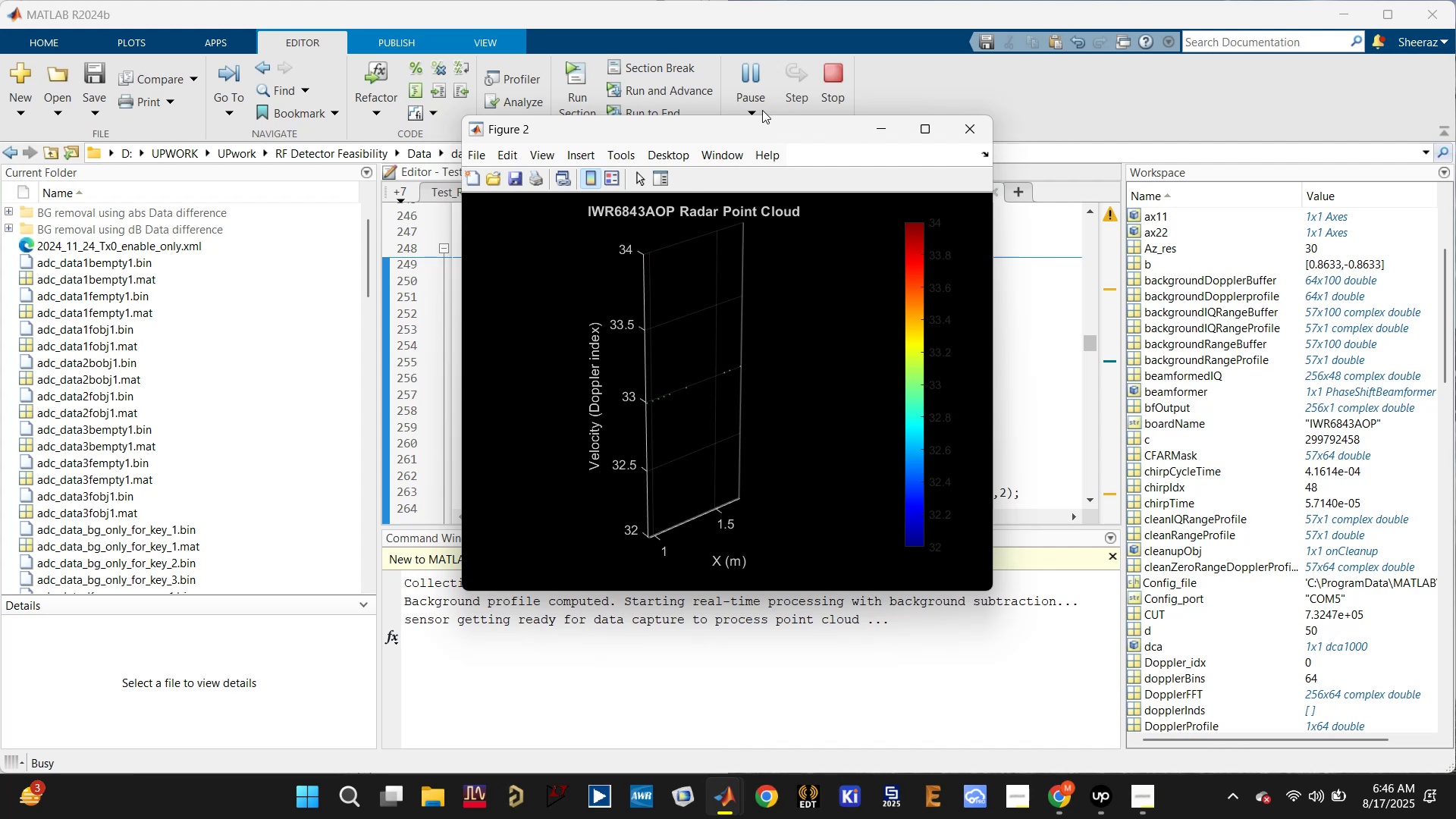 
wait(14.22)
 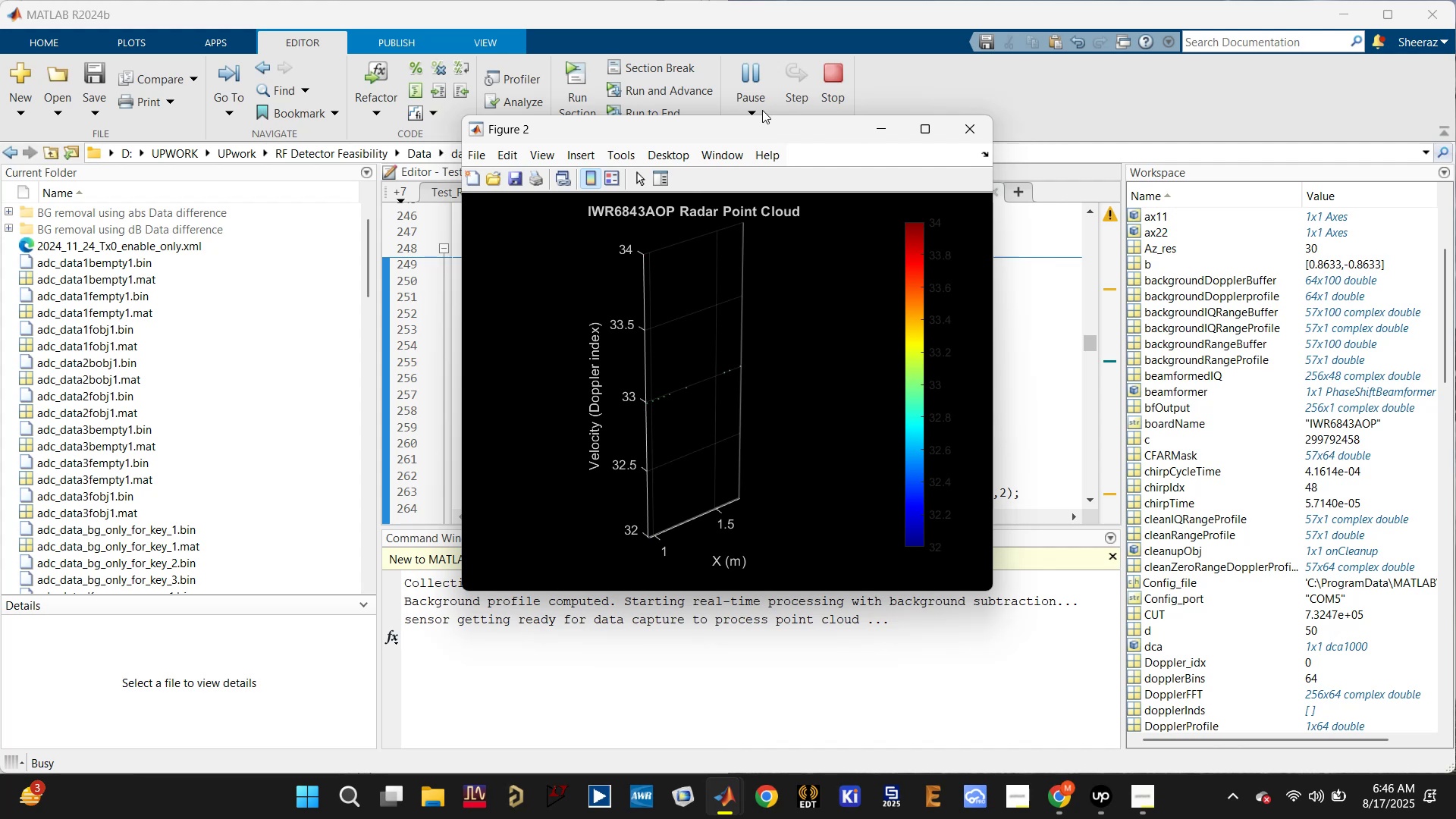 
left_click([927, 130])
 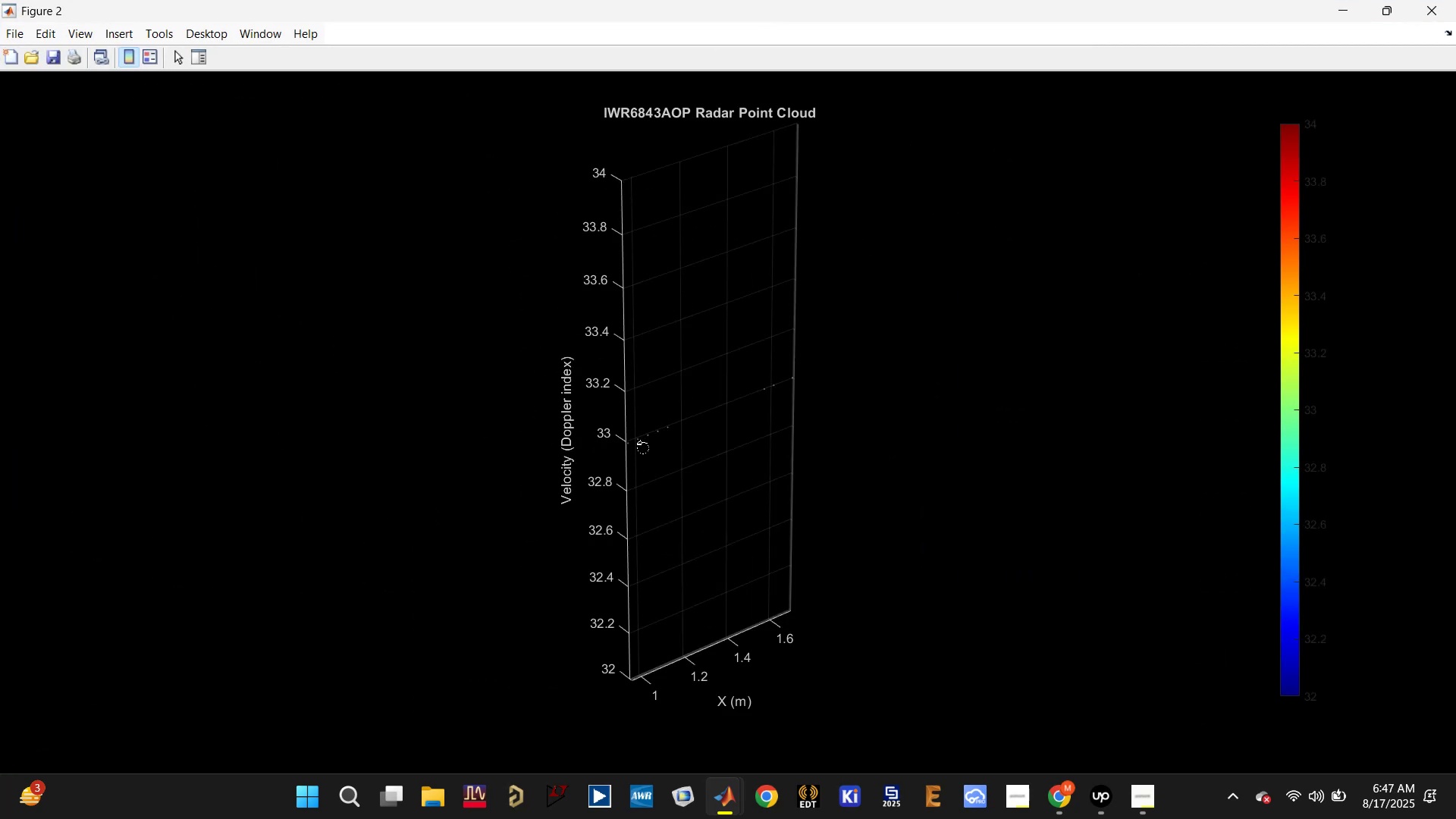 
left_click([1383, 9])
 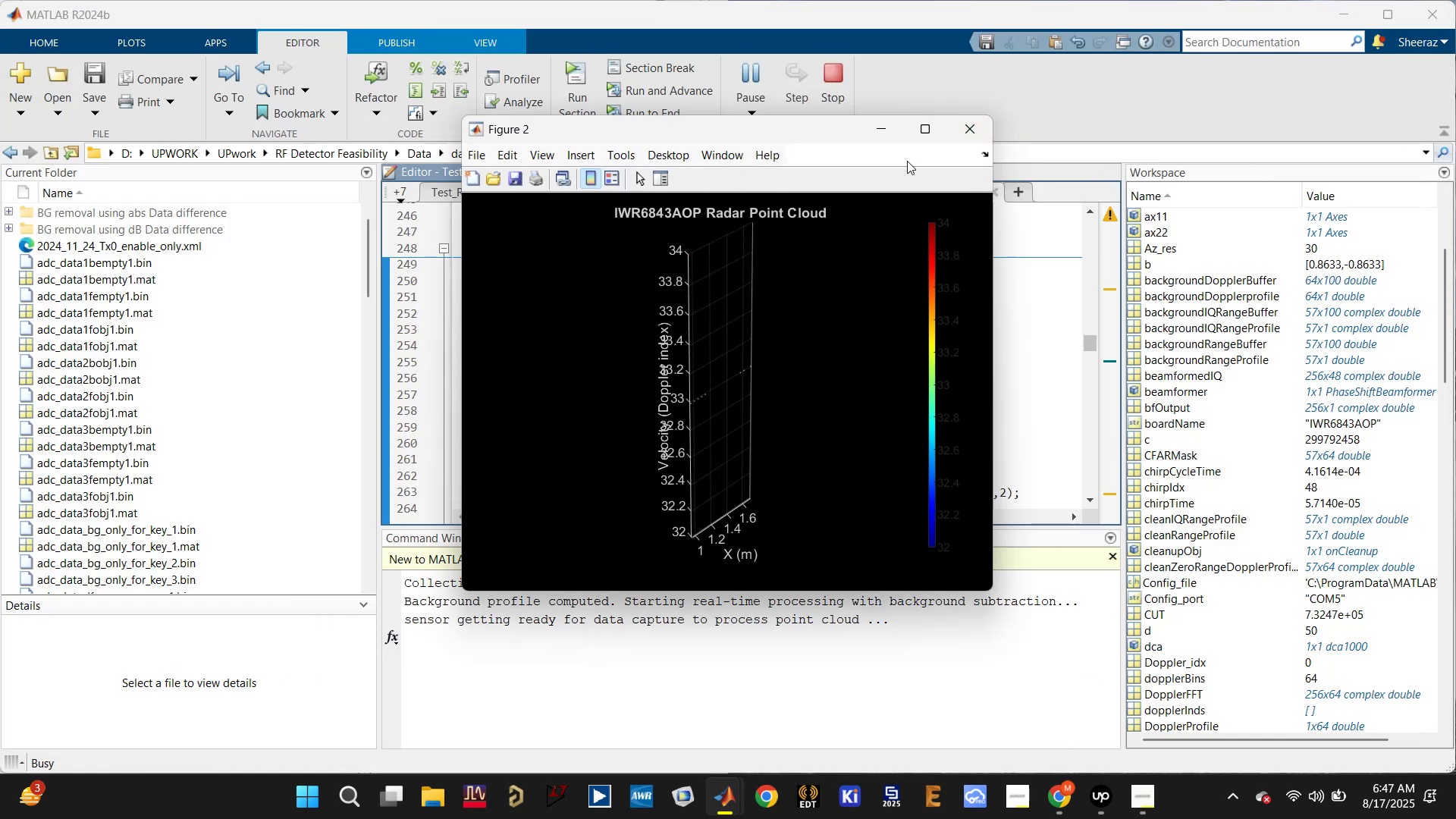 
left_click([961, 131])
 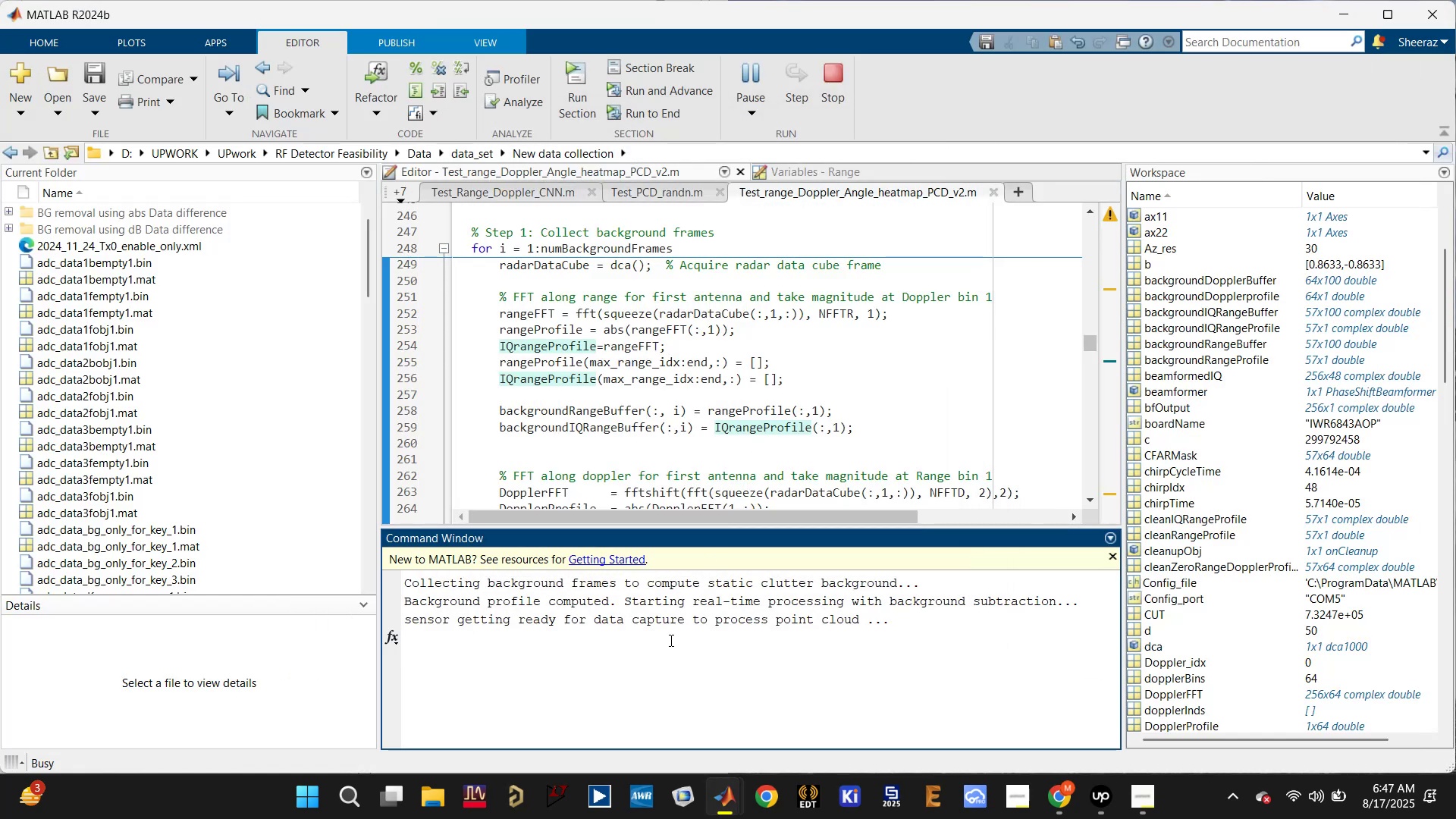 
left_click([667, 642])
 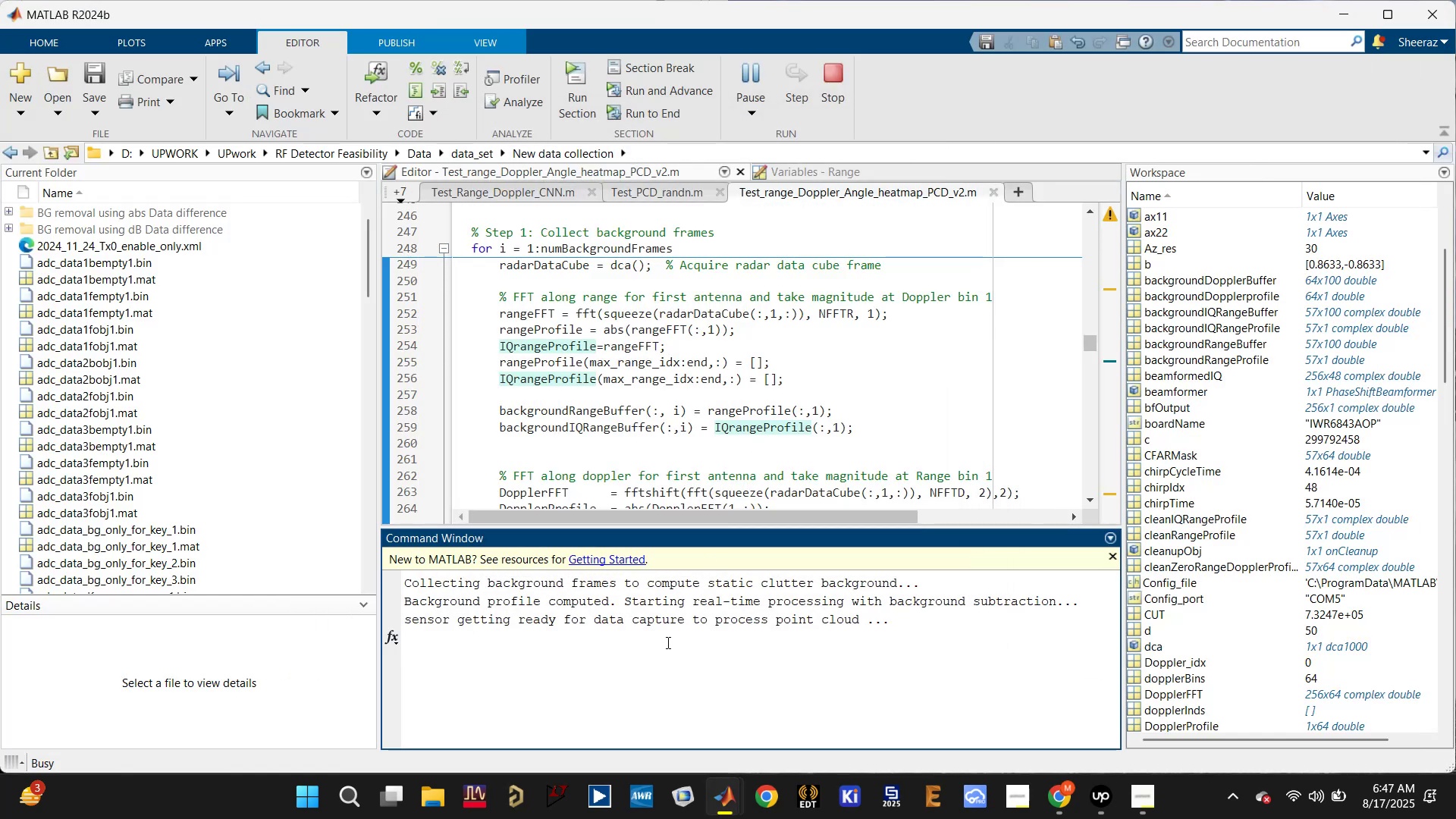 
key(Control+C)
 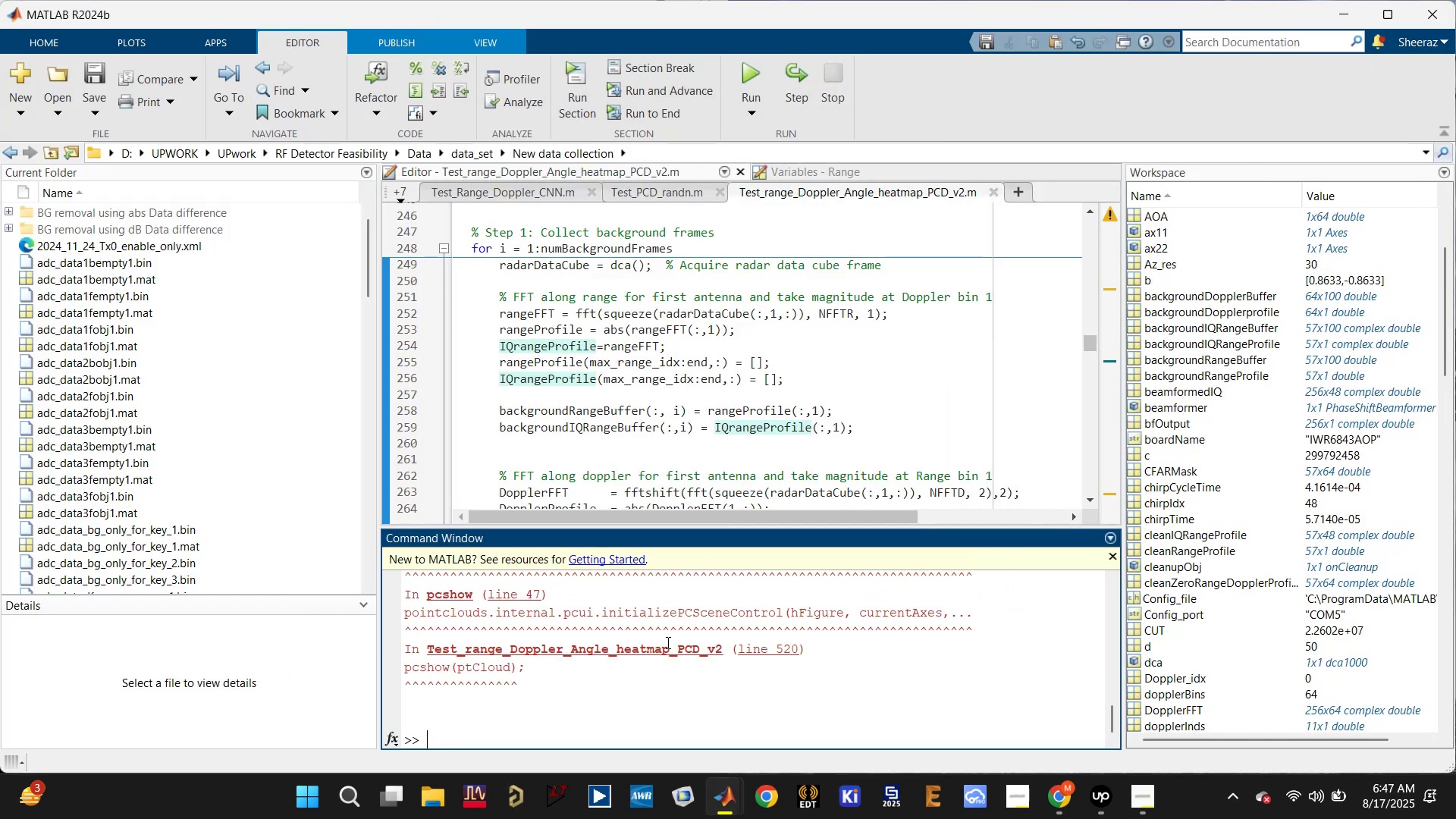 
type(dca.release;)
 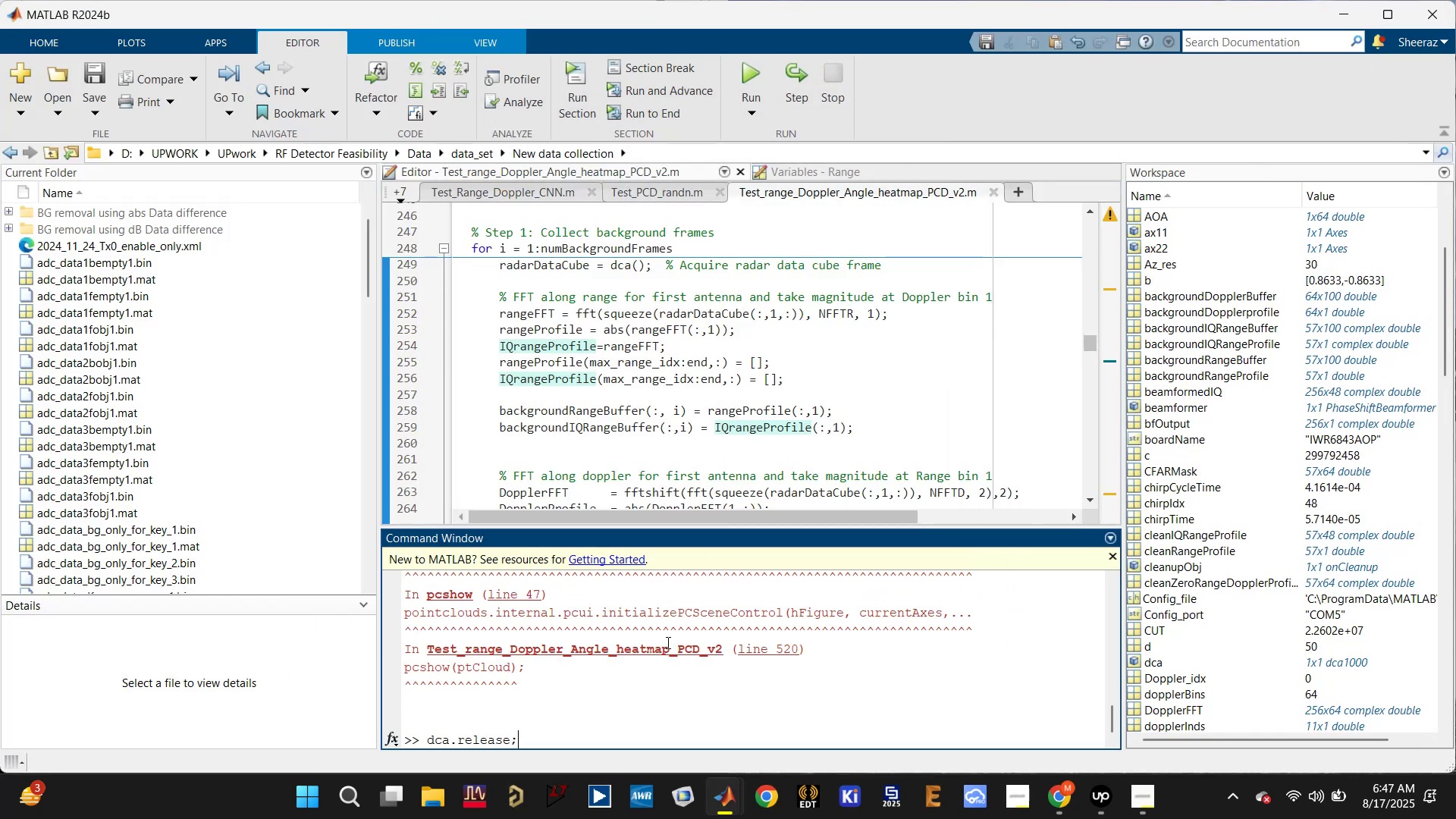 
key(Enter)
 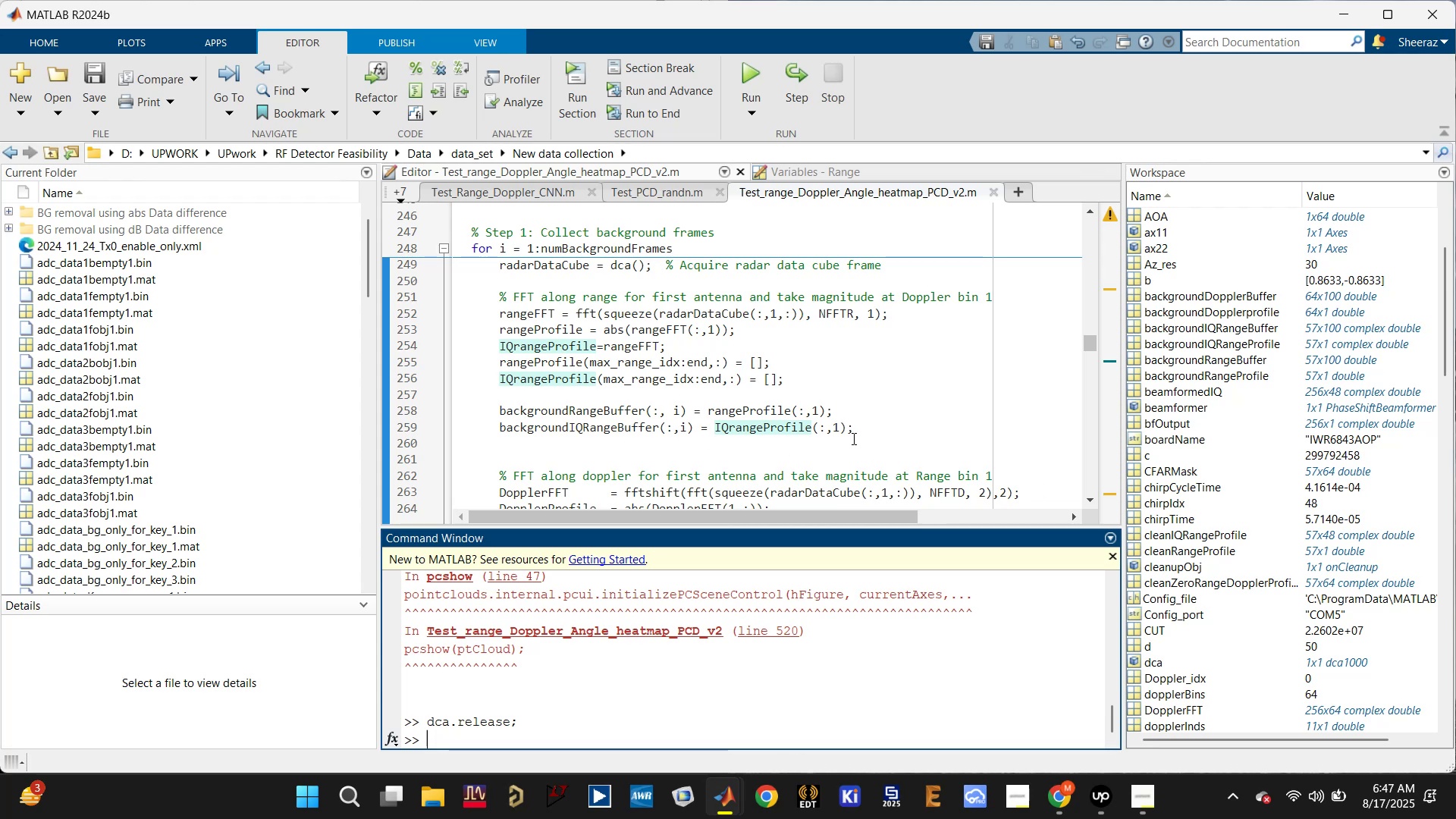 
wait(5.92)
 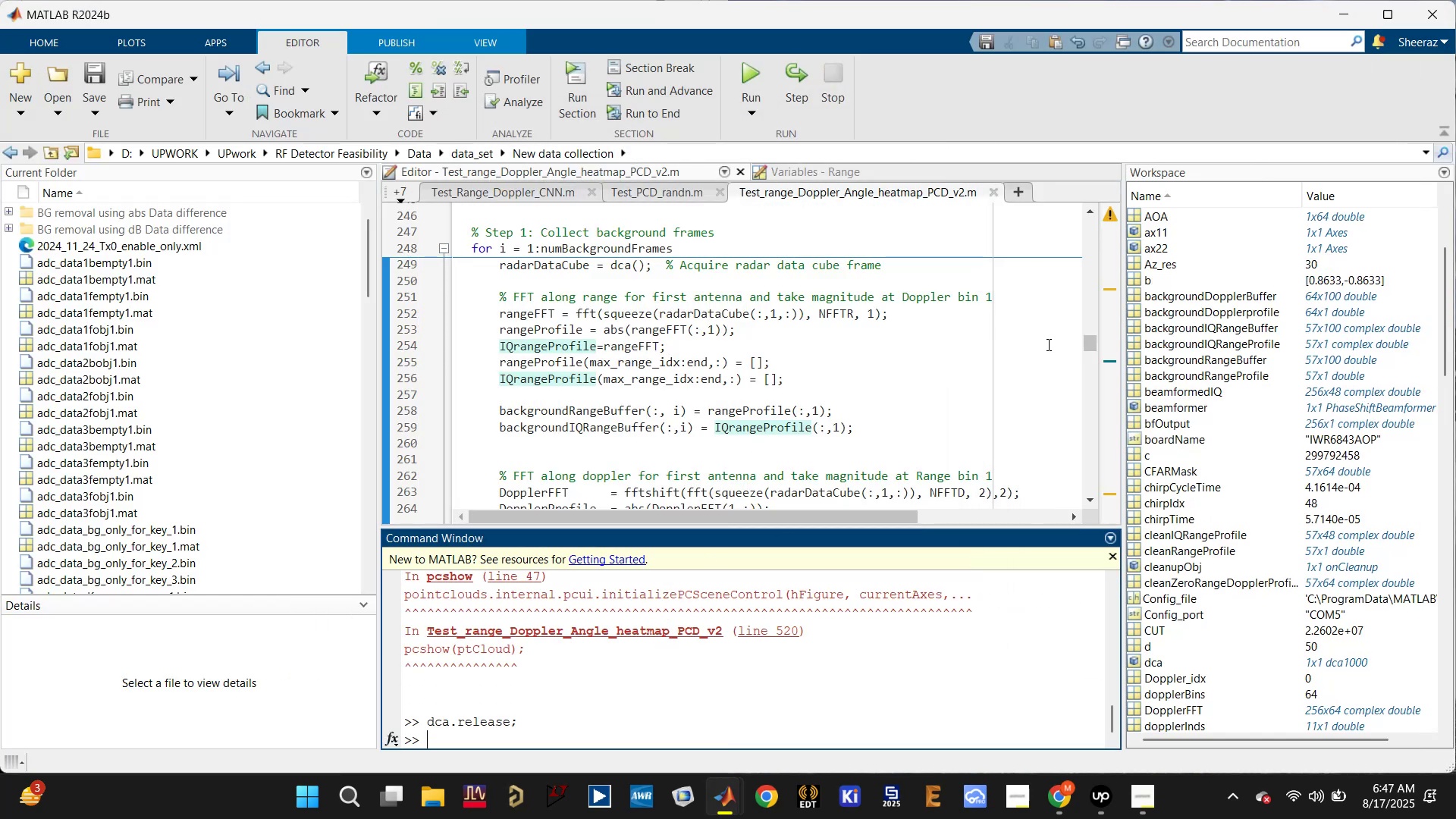 
type(figure;imagesc())
 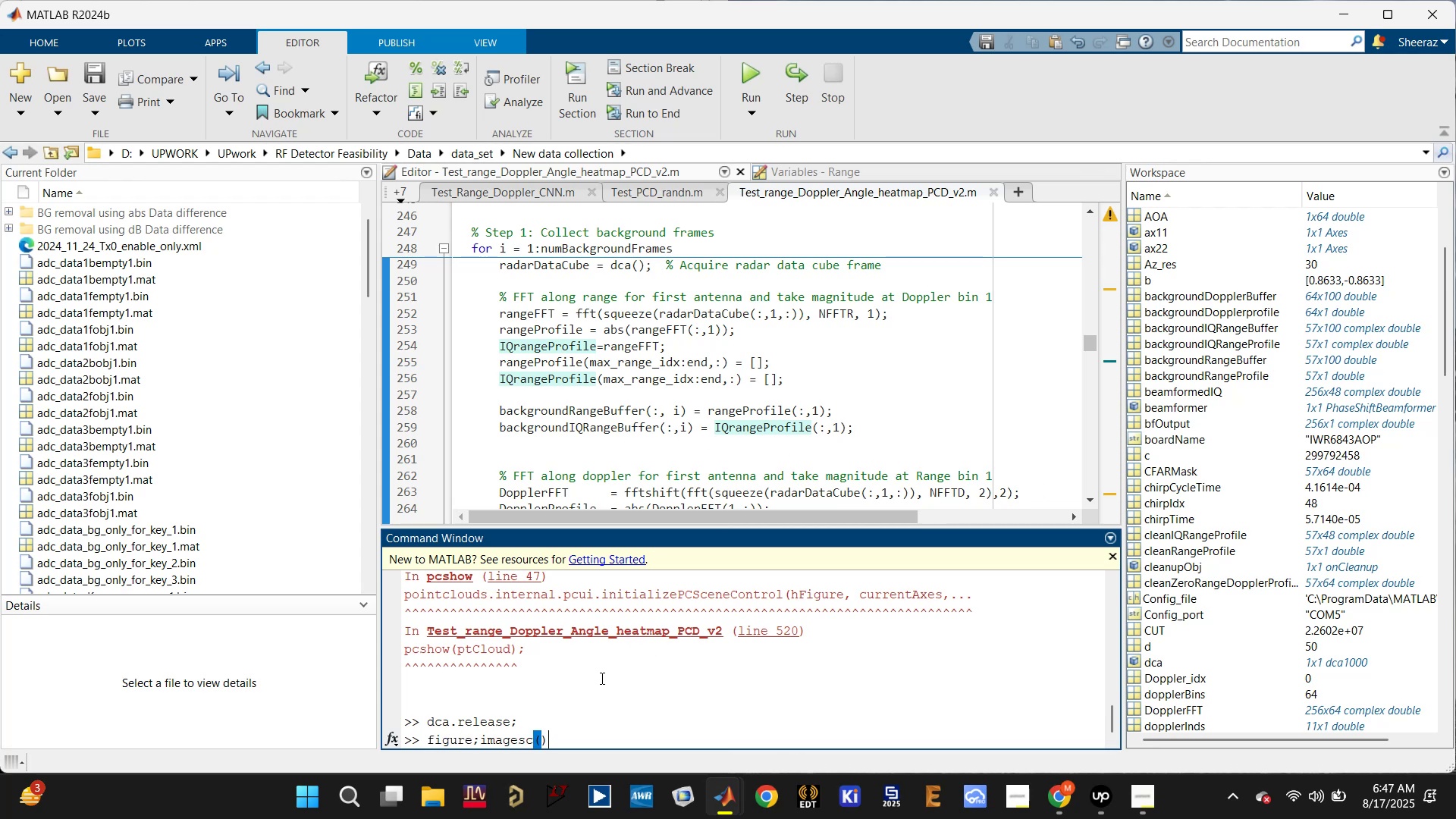 
key(ArrowLeft)
 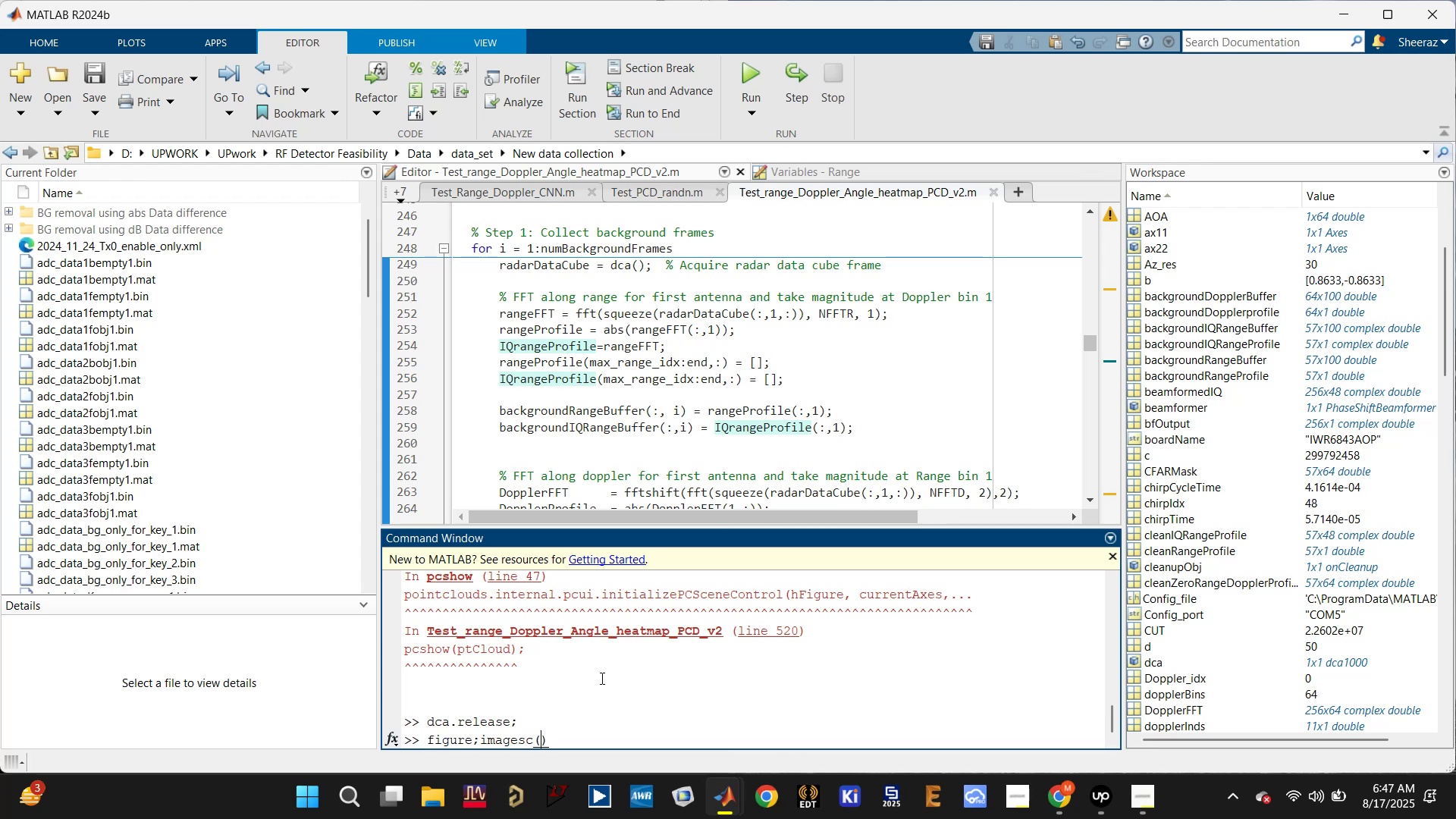 
type(Range,Vr,)
 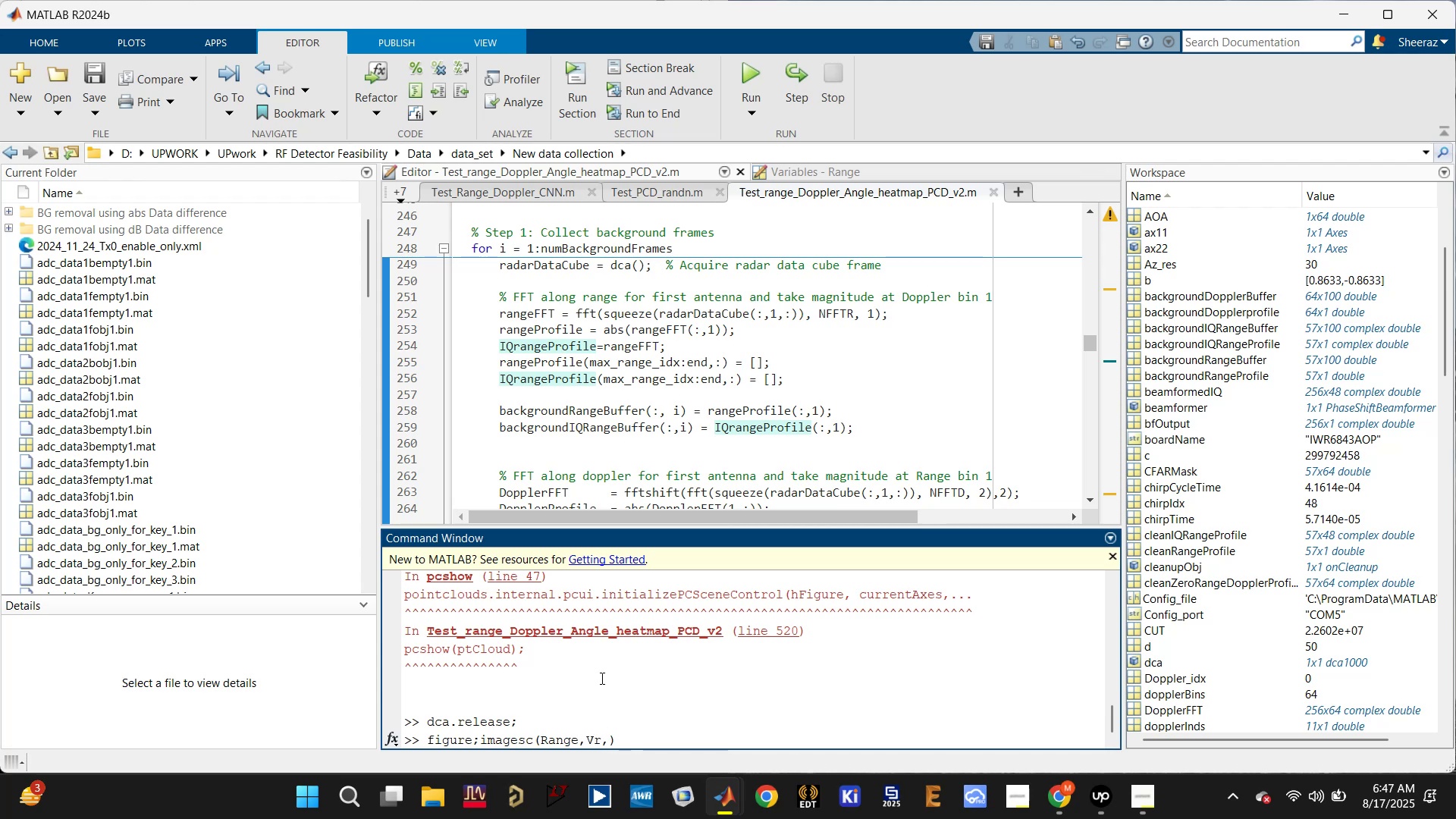 
scroll: coordinate [670, 444], scroll_direction: down, amount: 28.0
 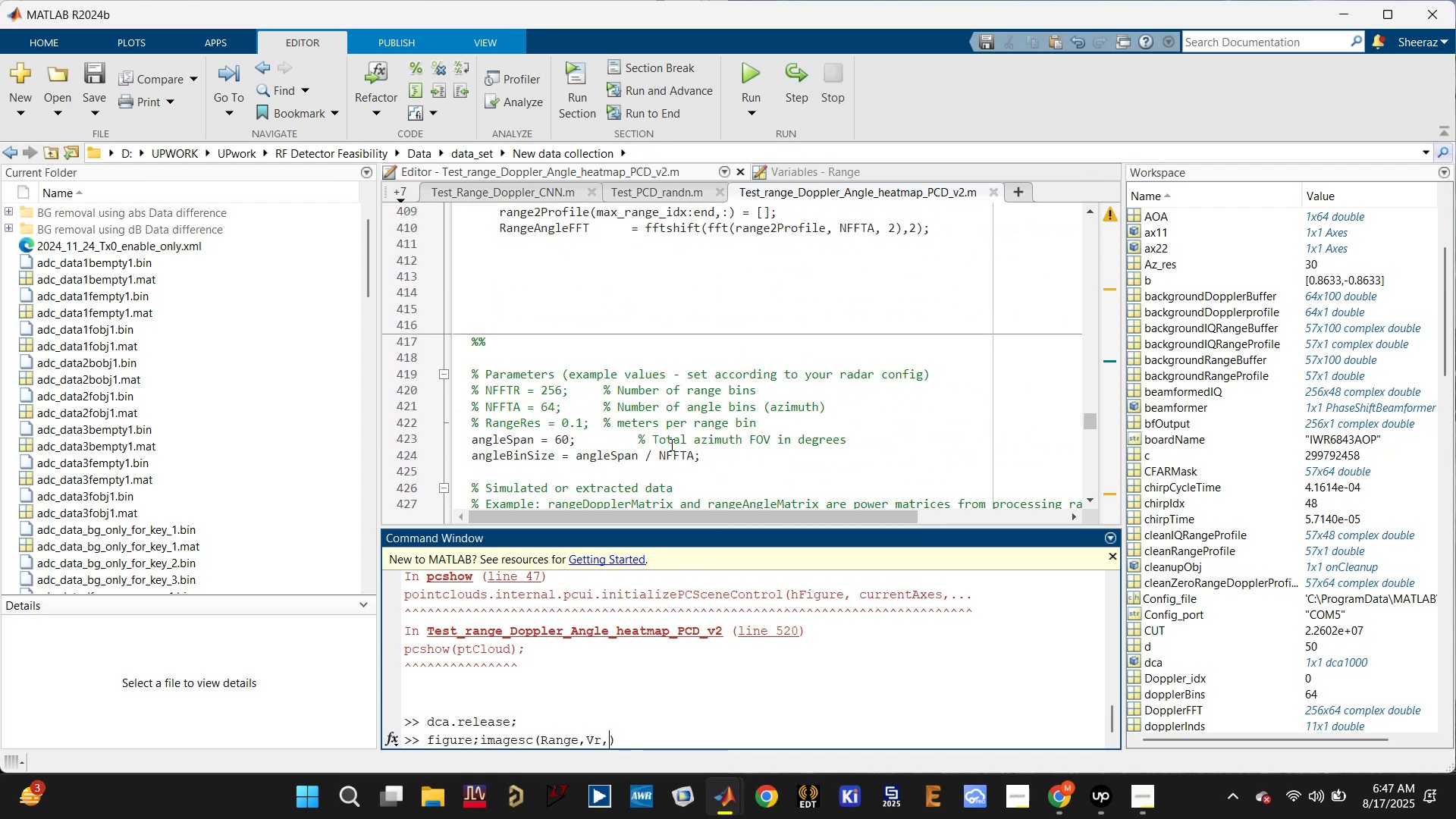 
scroll: coordinate [670, 444], scroll_direction: up, amount: 3.0
 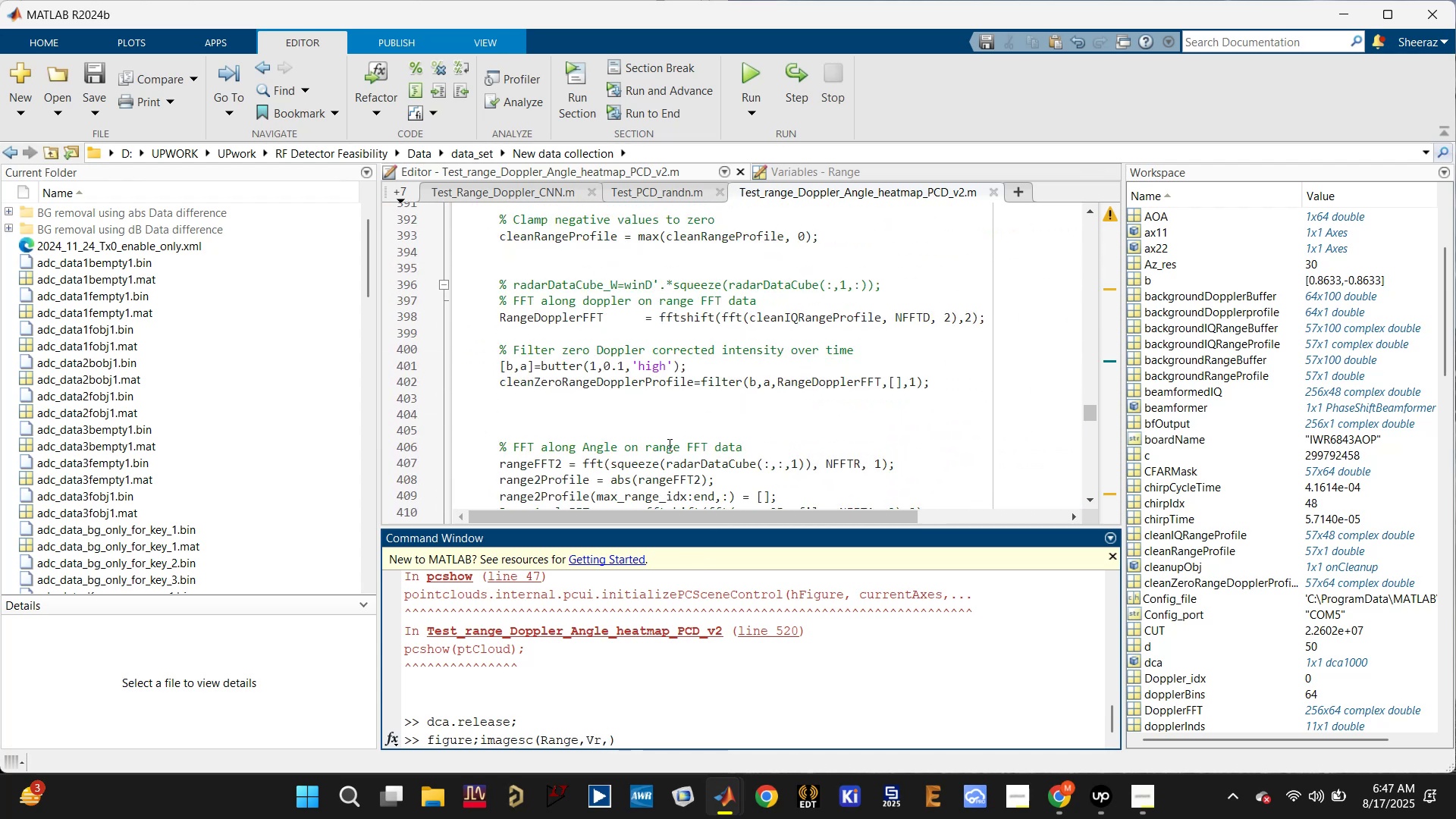 
scroll: coordinate [664, 447], scroll_direction: down, amount: 1.0
 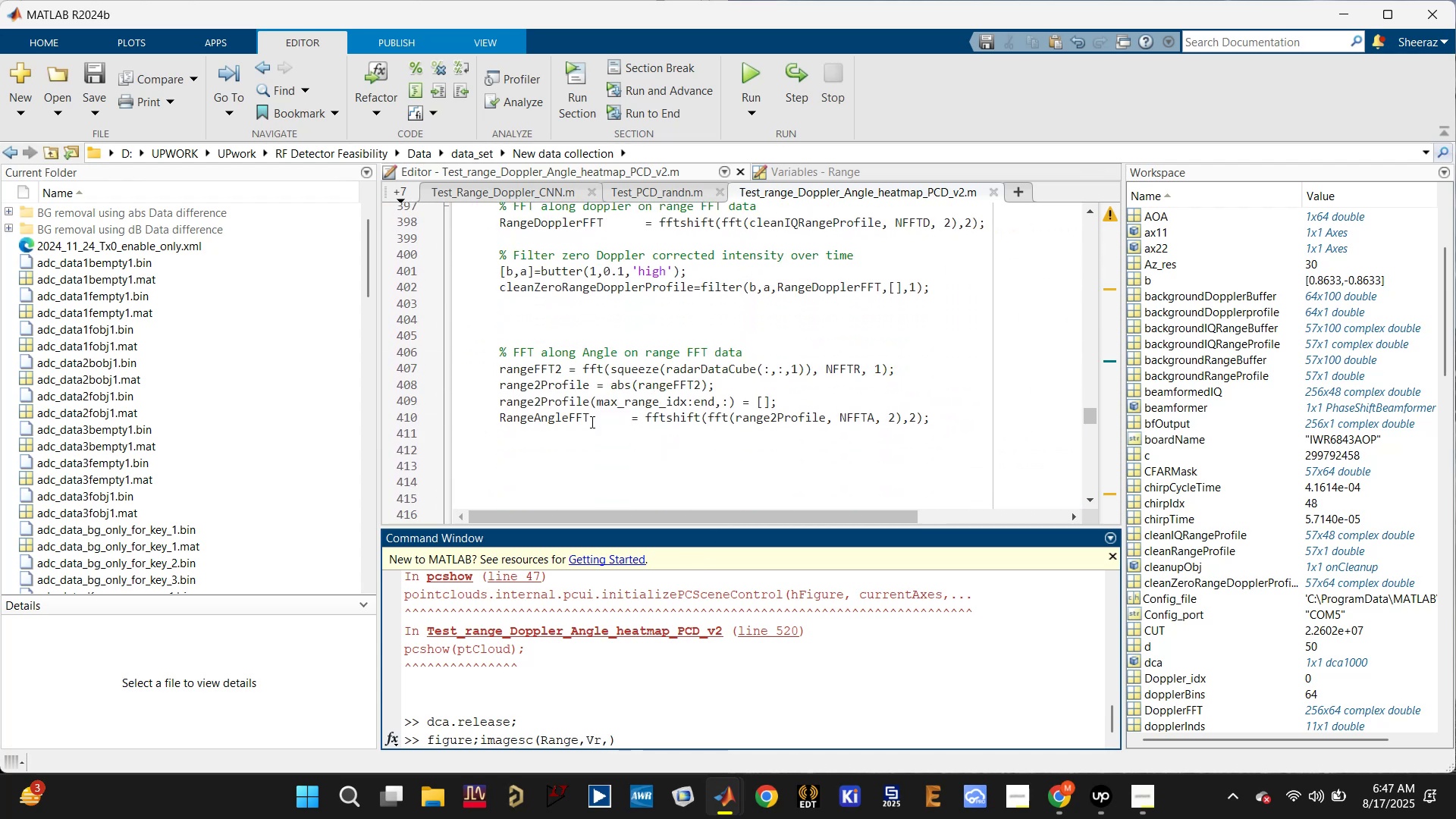 
scroll: coordinate [529, 424], scroll_direction: up, amount: 1.0
 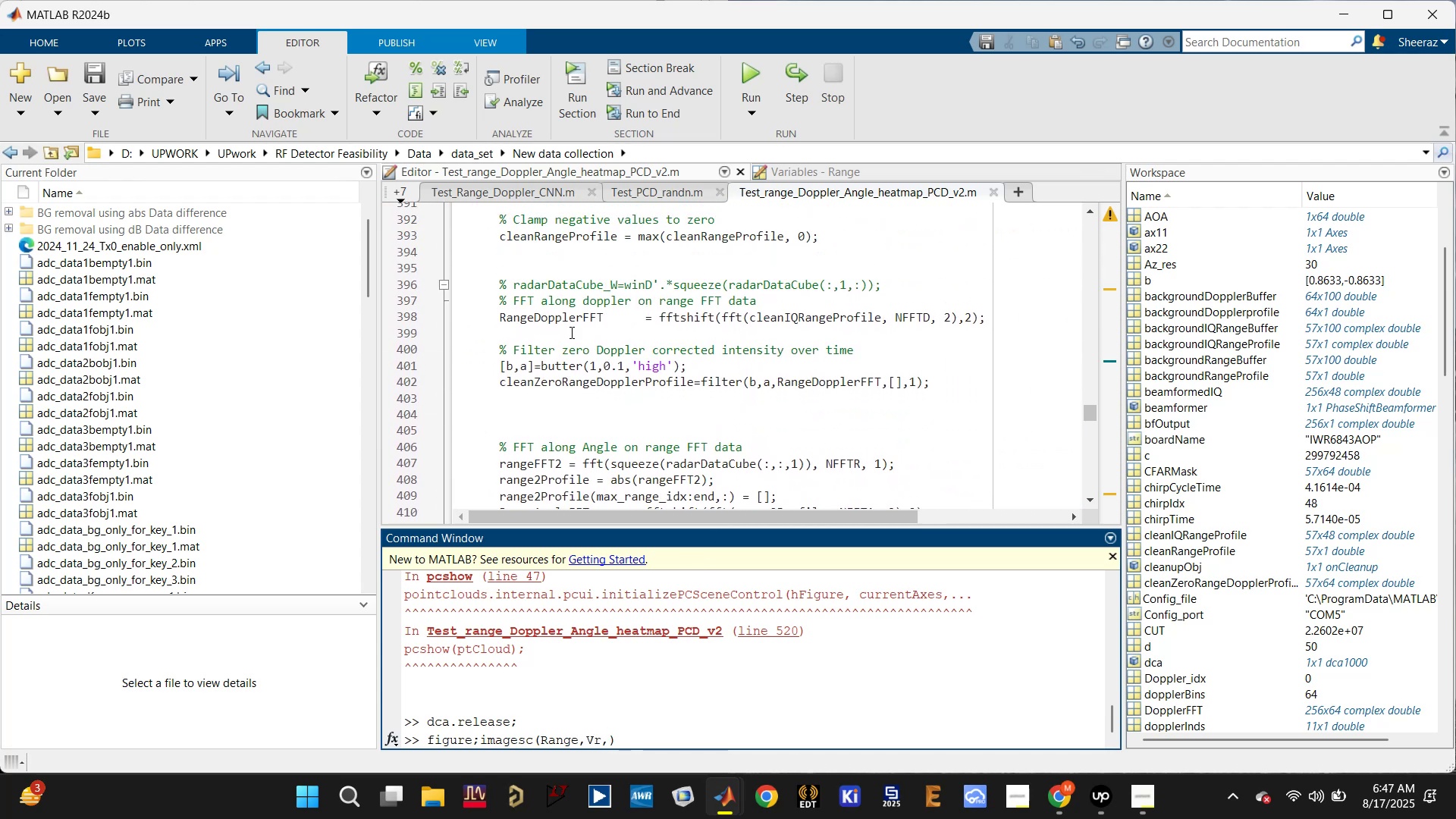 
left_click([582, 378])
 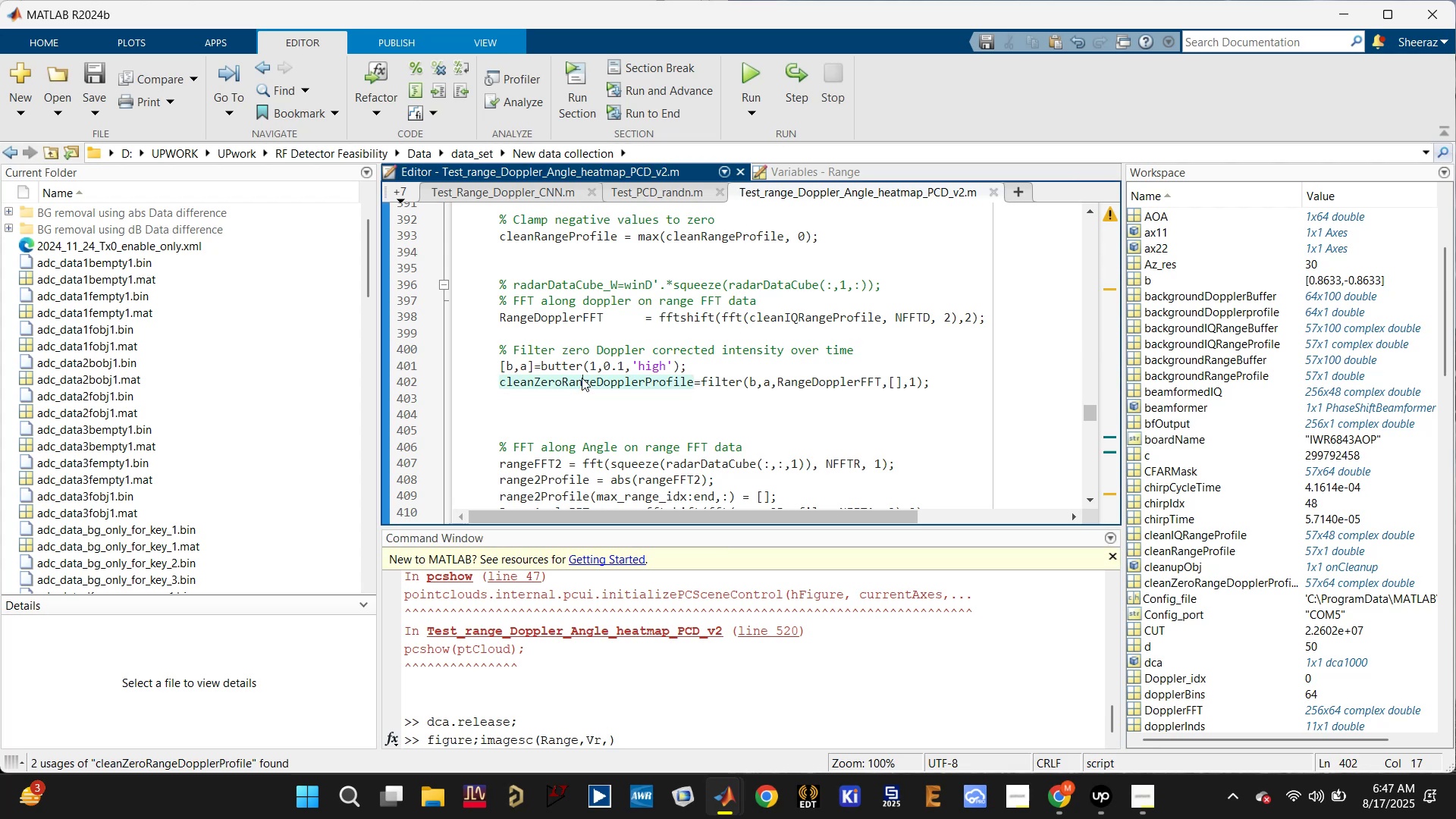 
scroll: coordinate [623, 384], scroll_direction: down, amount: 6.0
 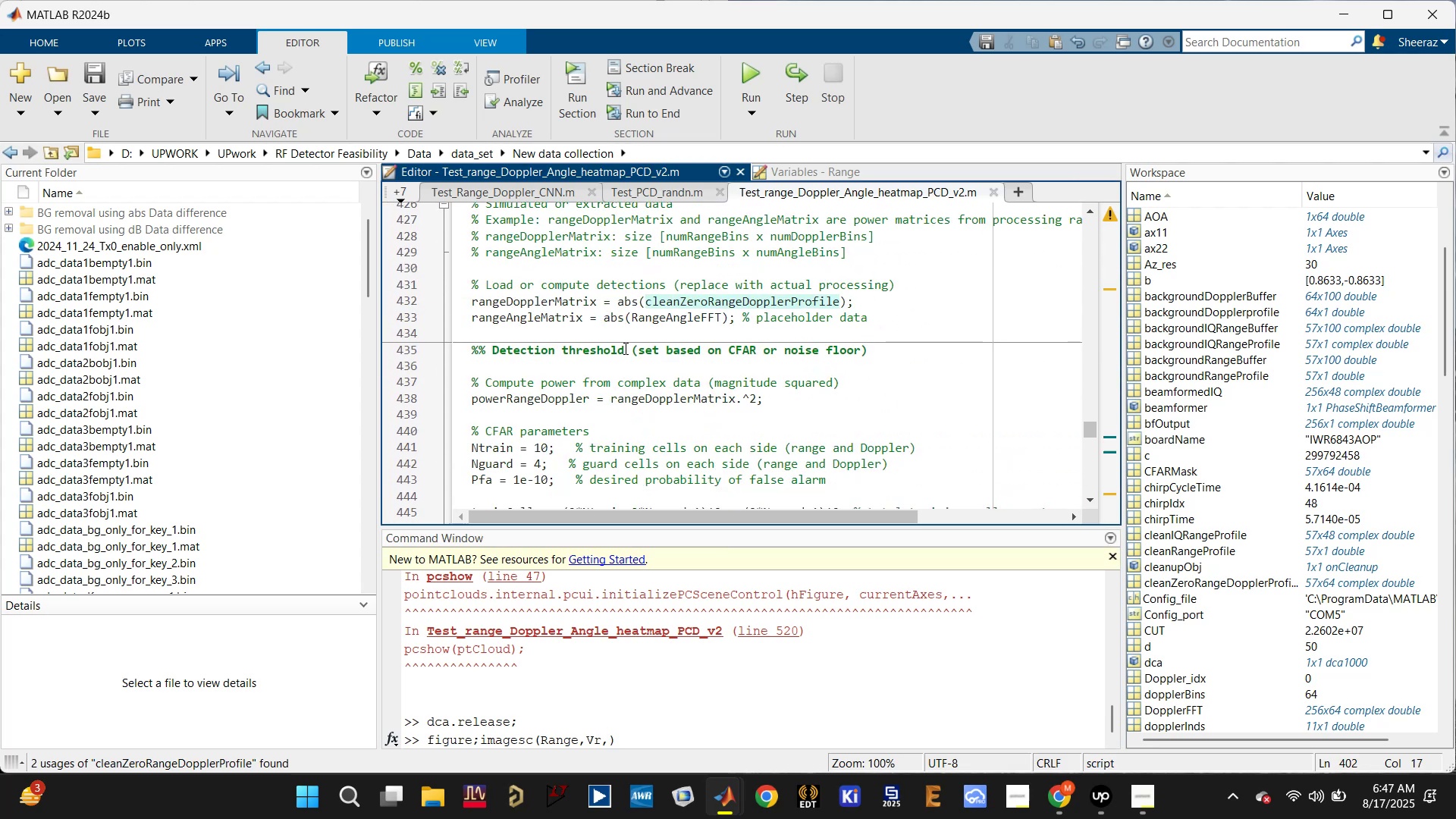 
left_click([571, 294])
 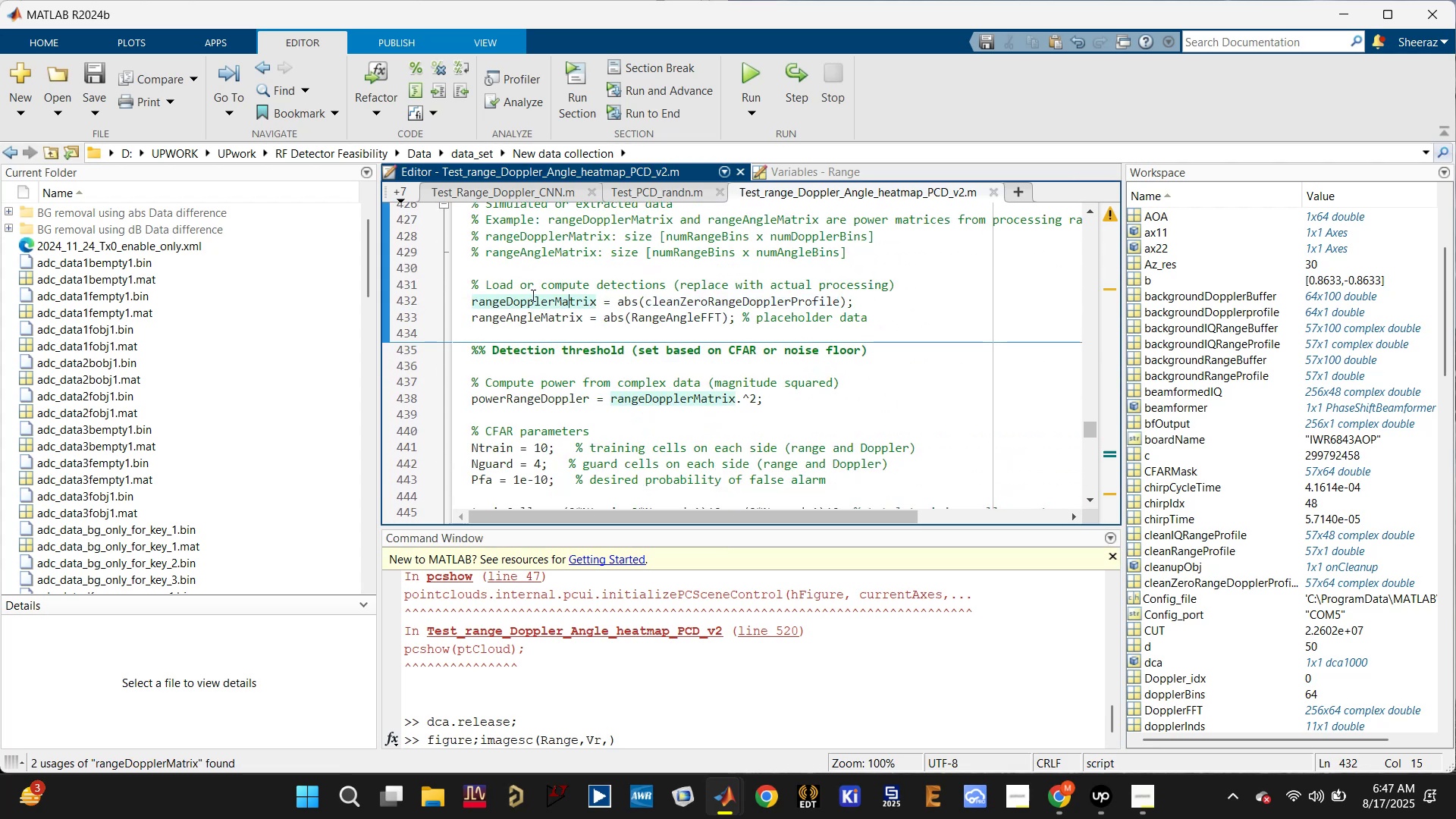 
double_click([532, 295])
 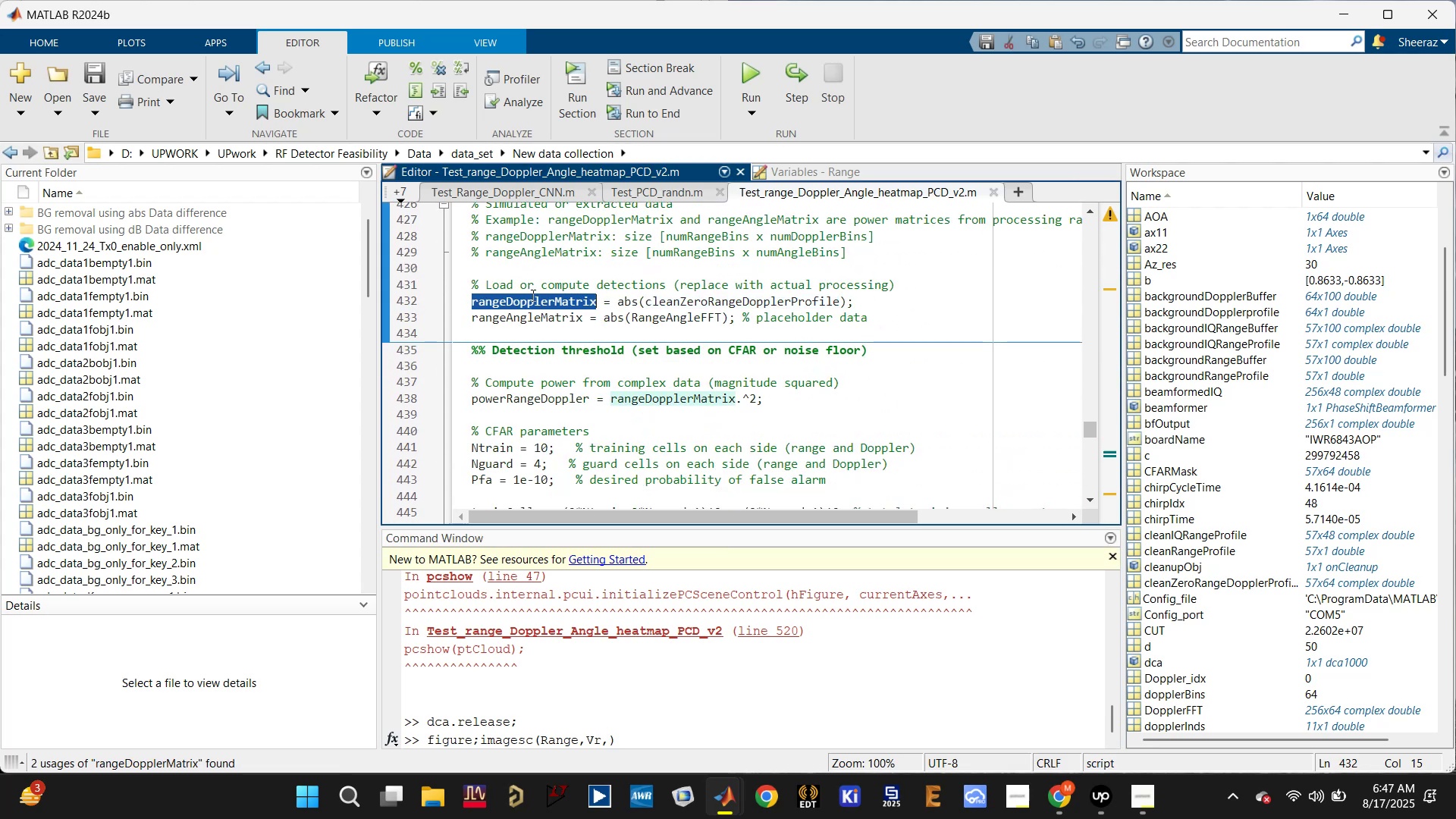 
triple_click([532, 295])
 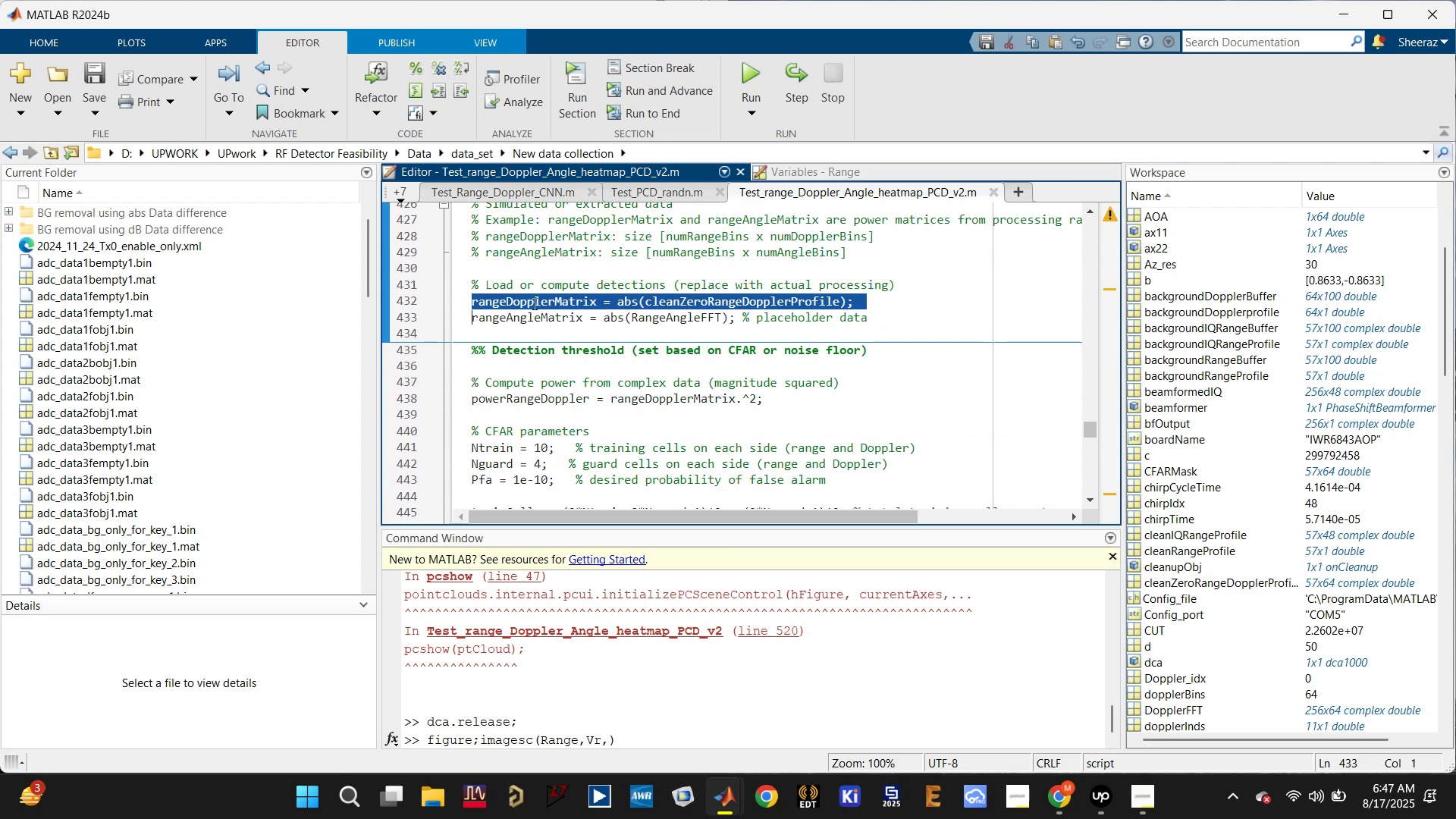 
double_click([533, 303])
 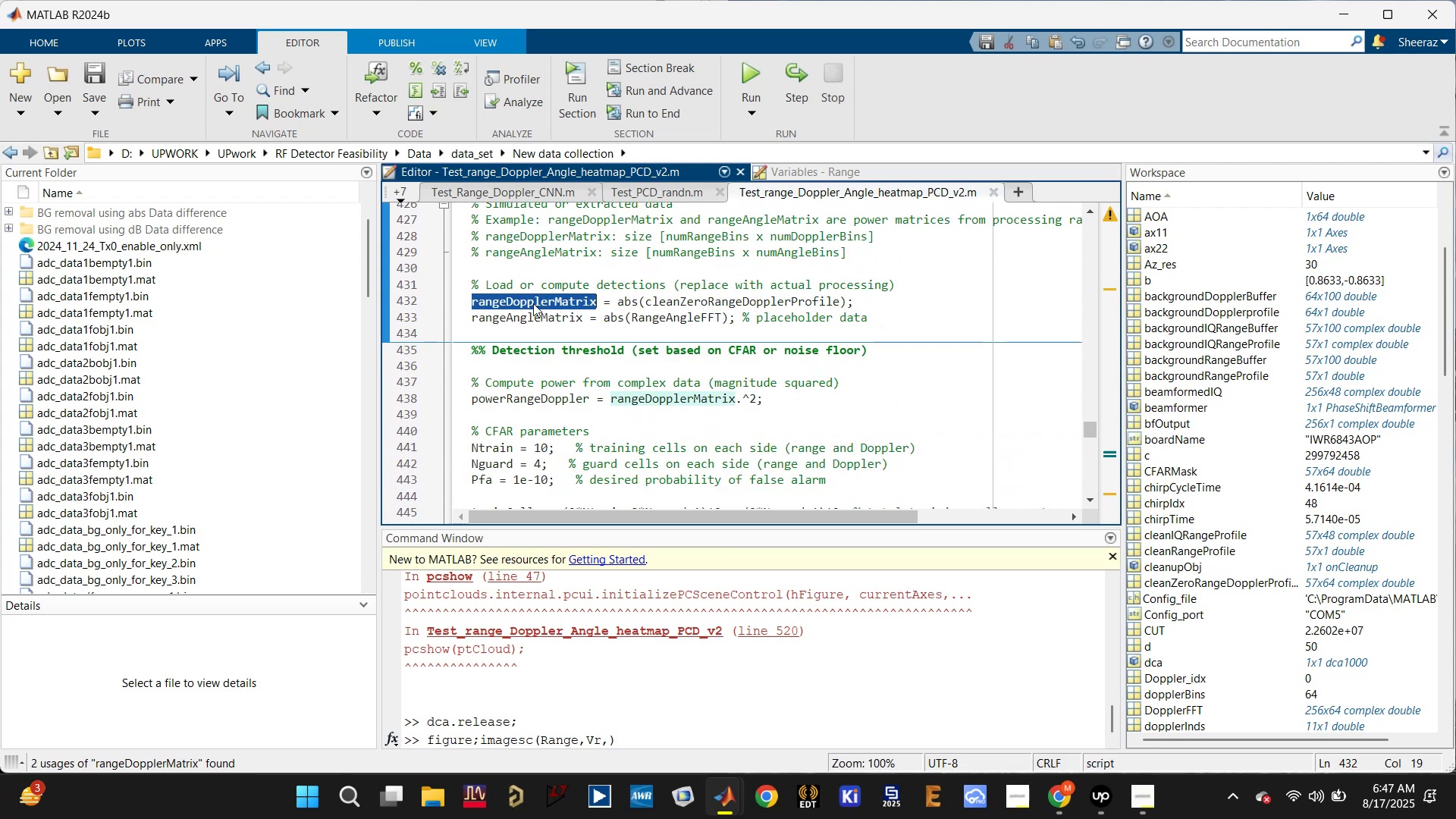 
key(Control+C)
 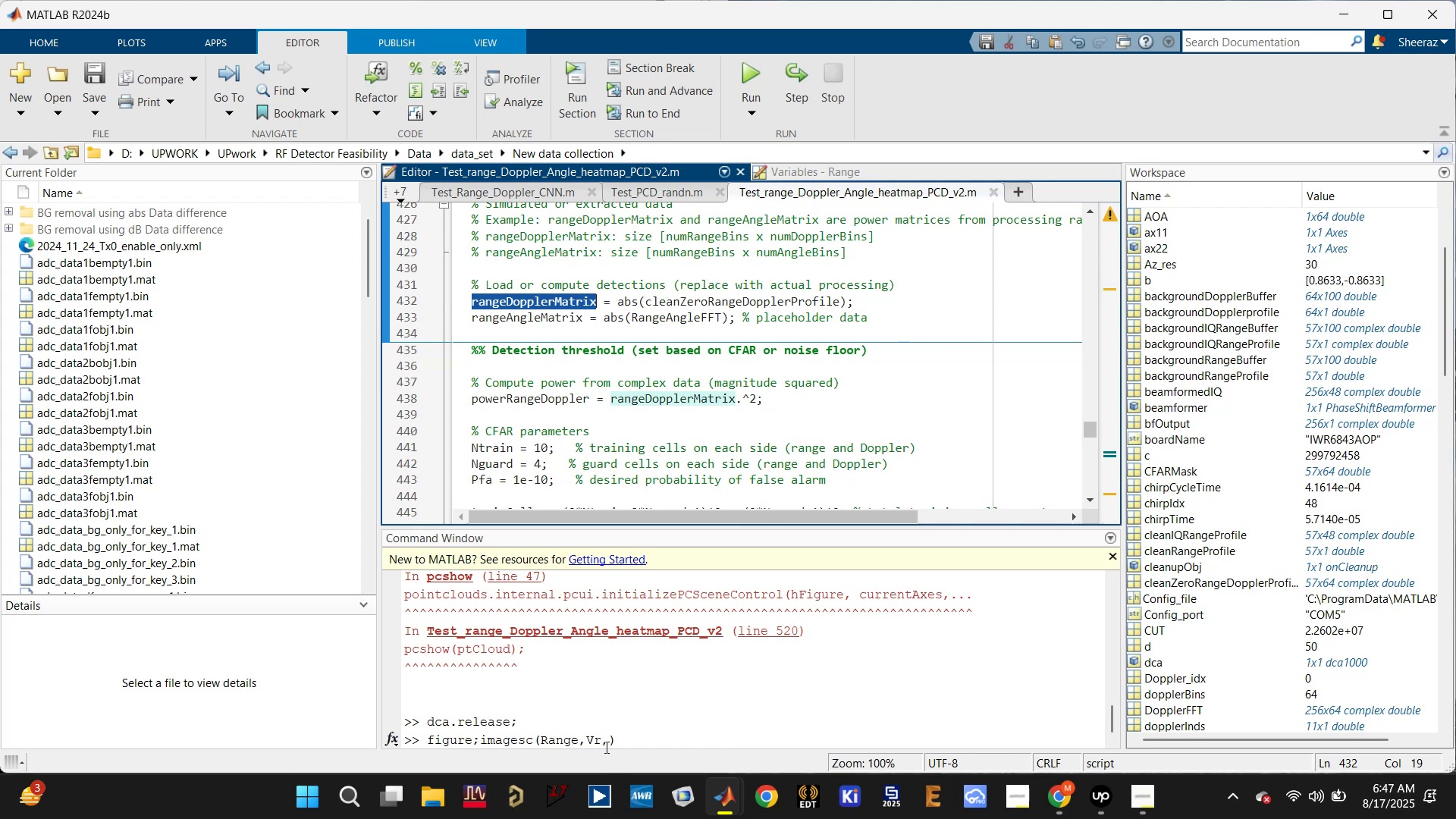 
left_click([609, 735])
 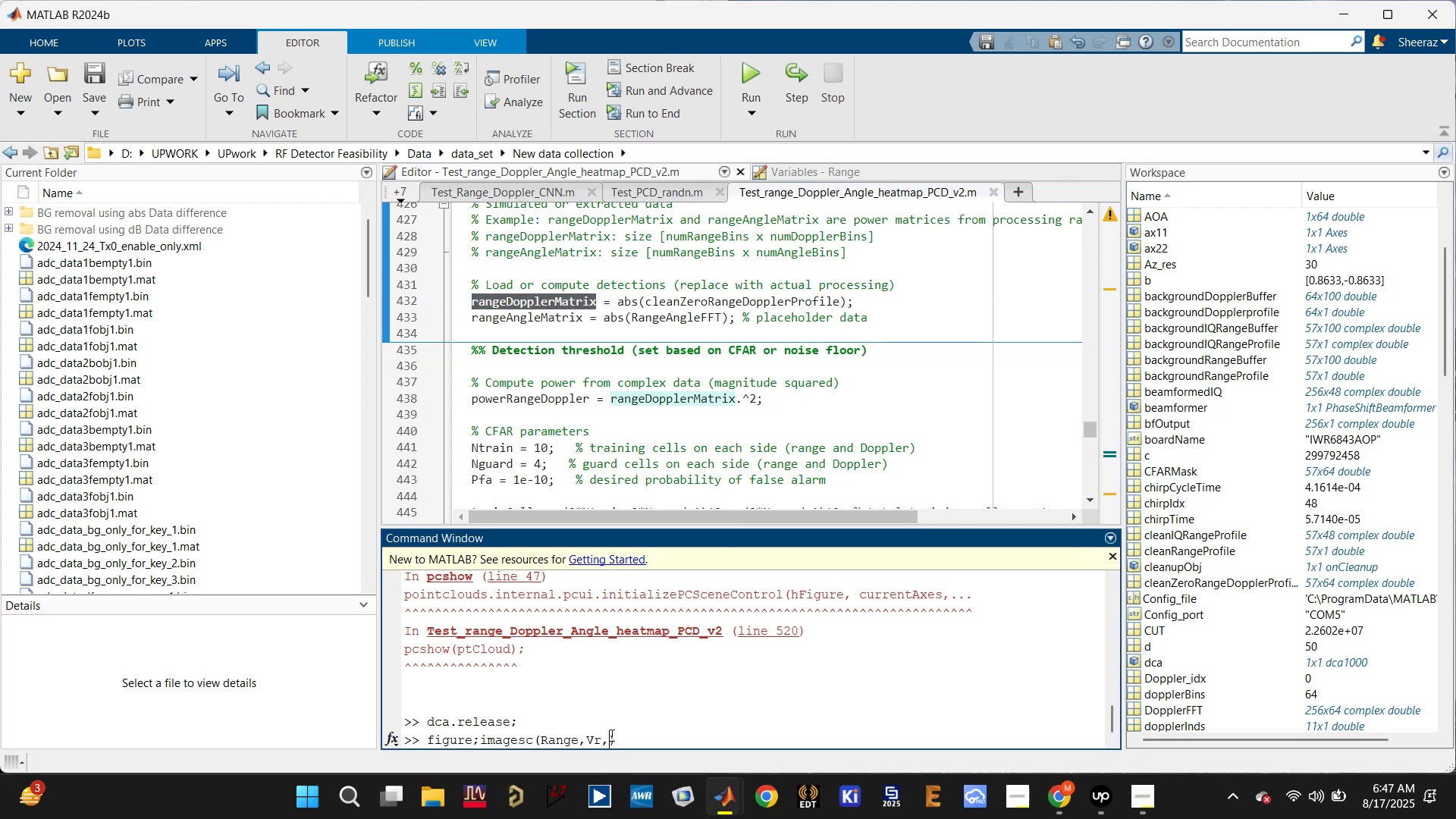 
key(Control+V)
 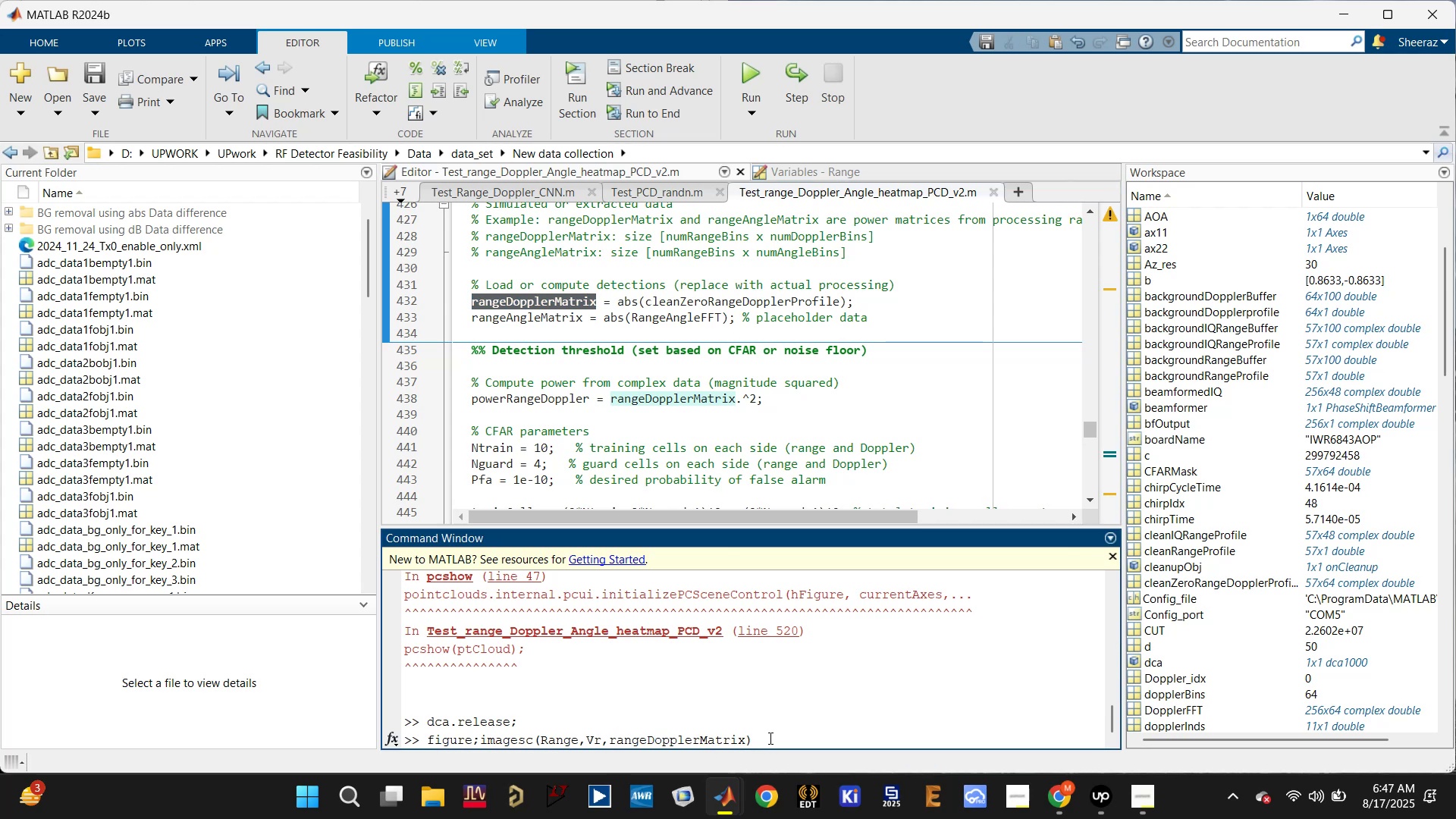 
type(;colormap())
 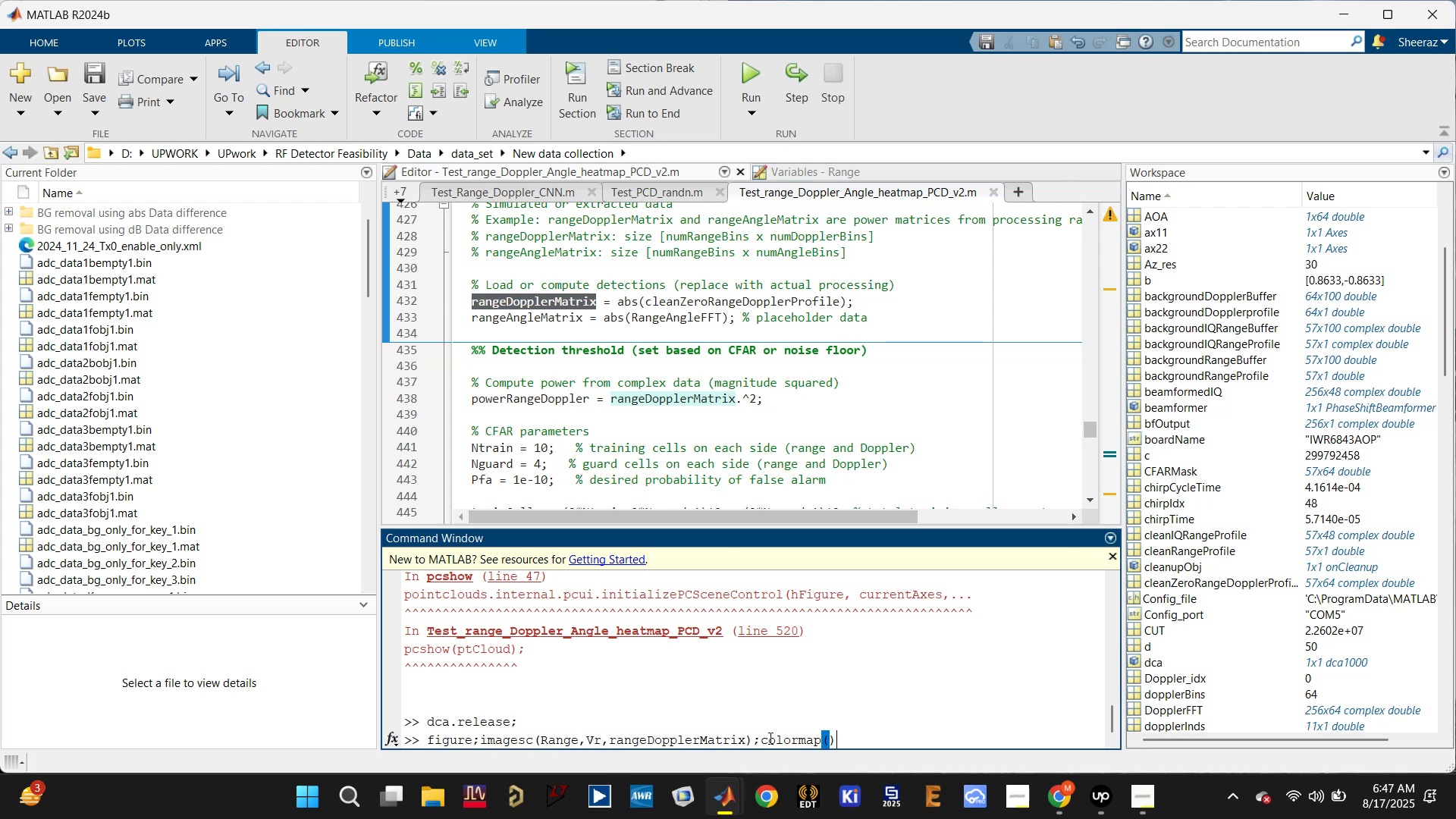 
 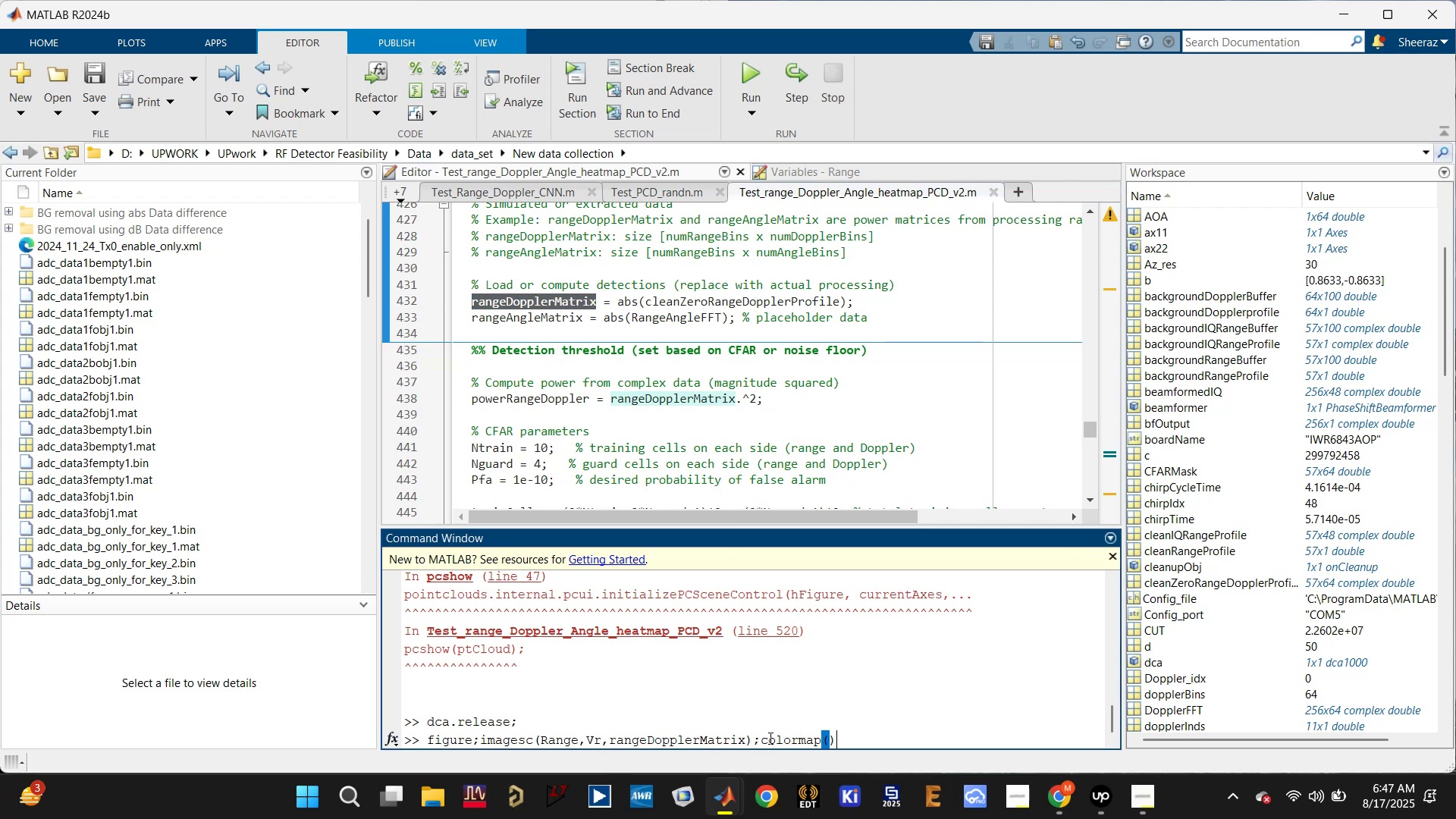 
key(ArrowLeft)
 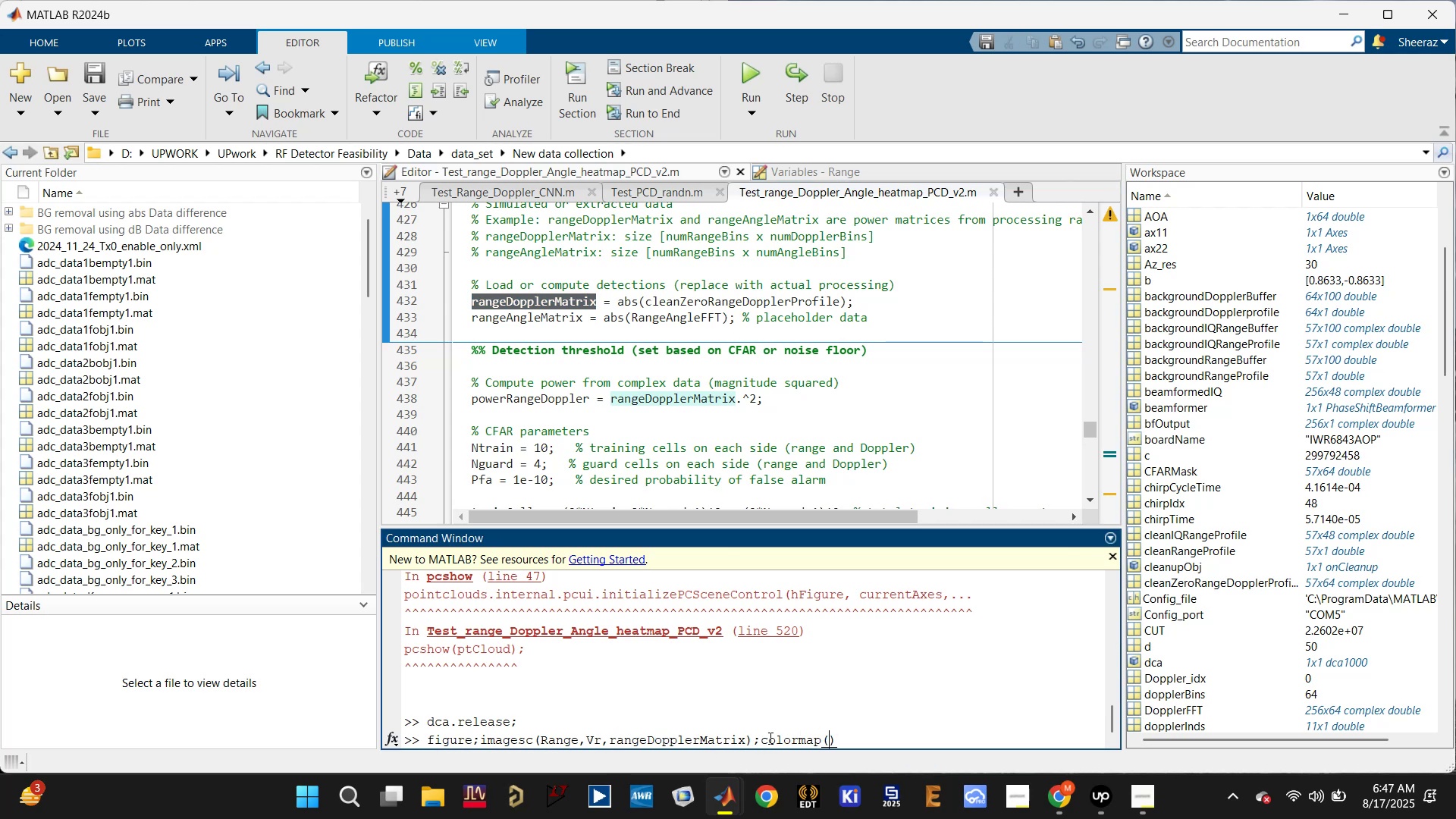 
key(Quote)
 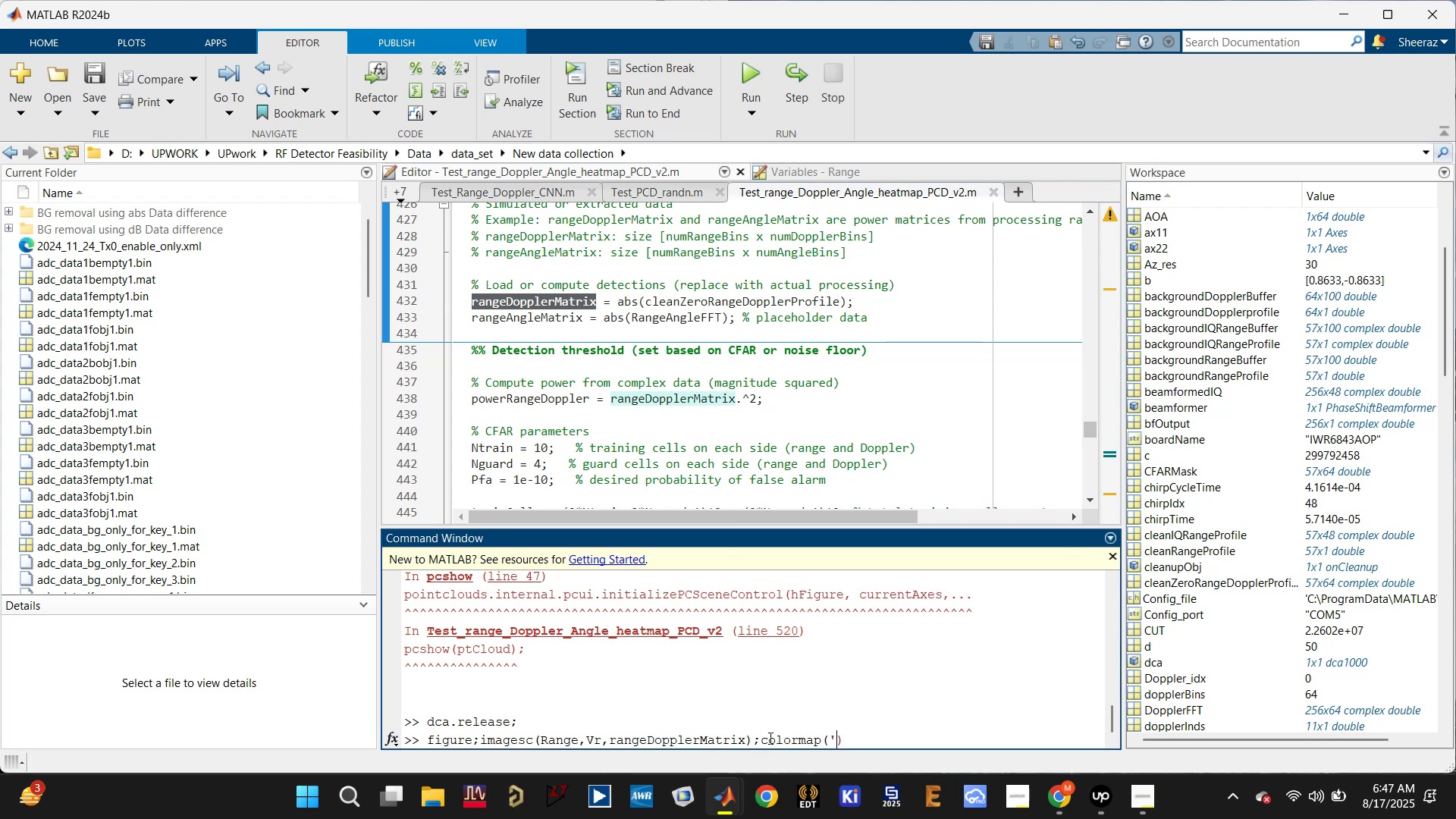 
key(Quote)
 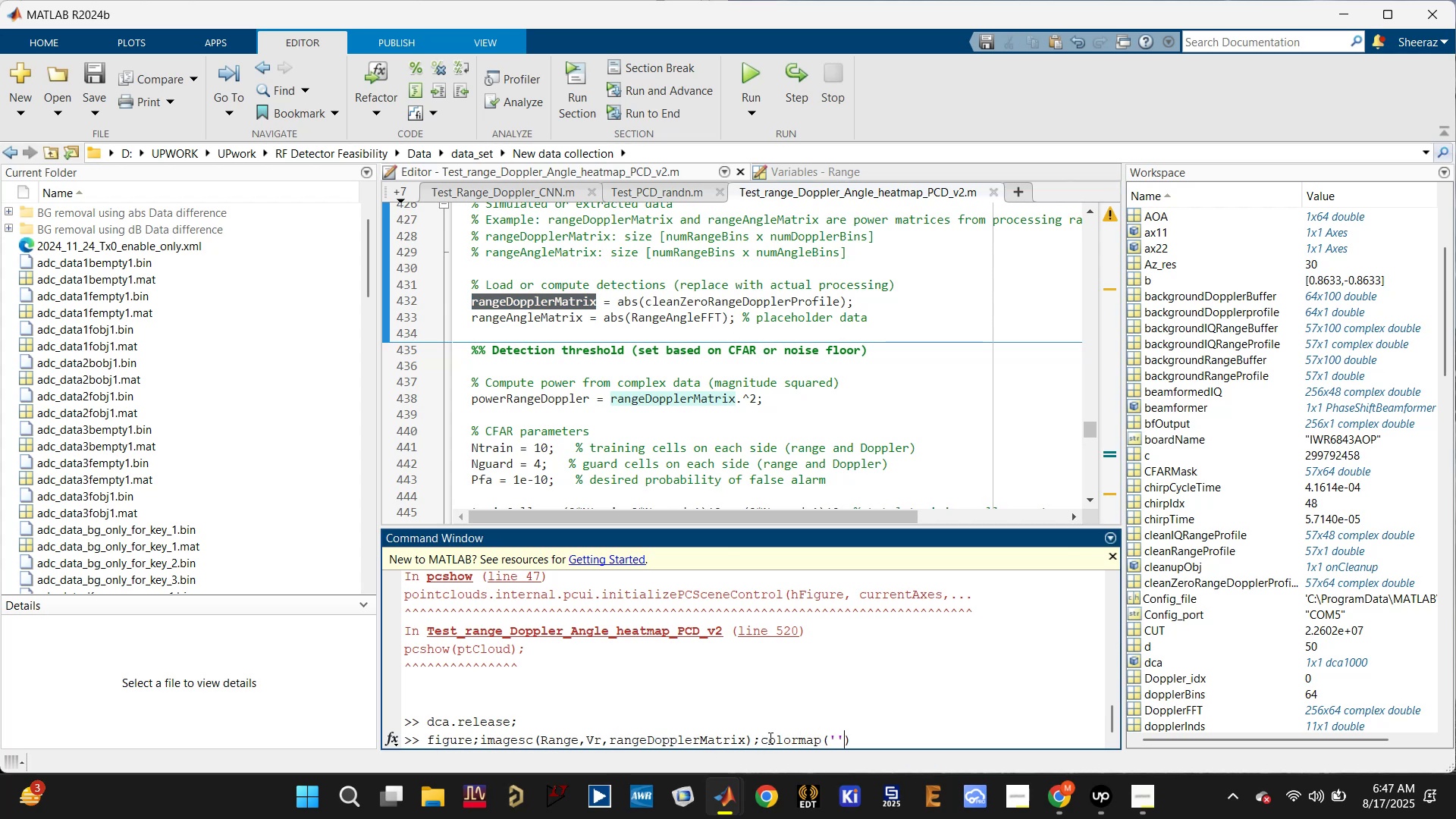 
key(ArrowLeft)
 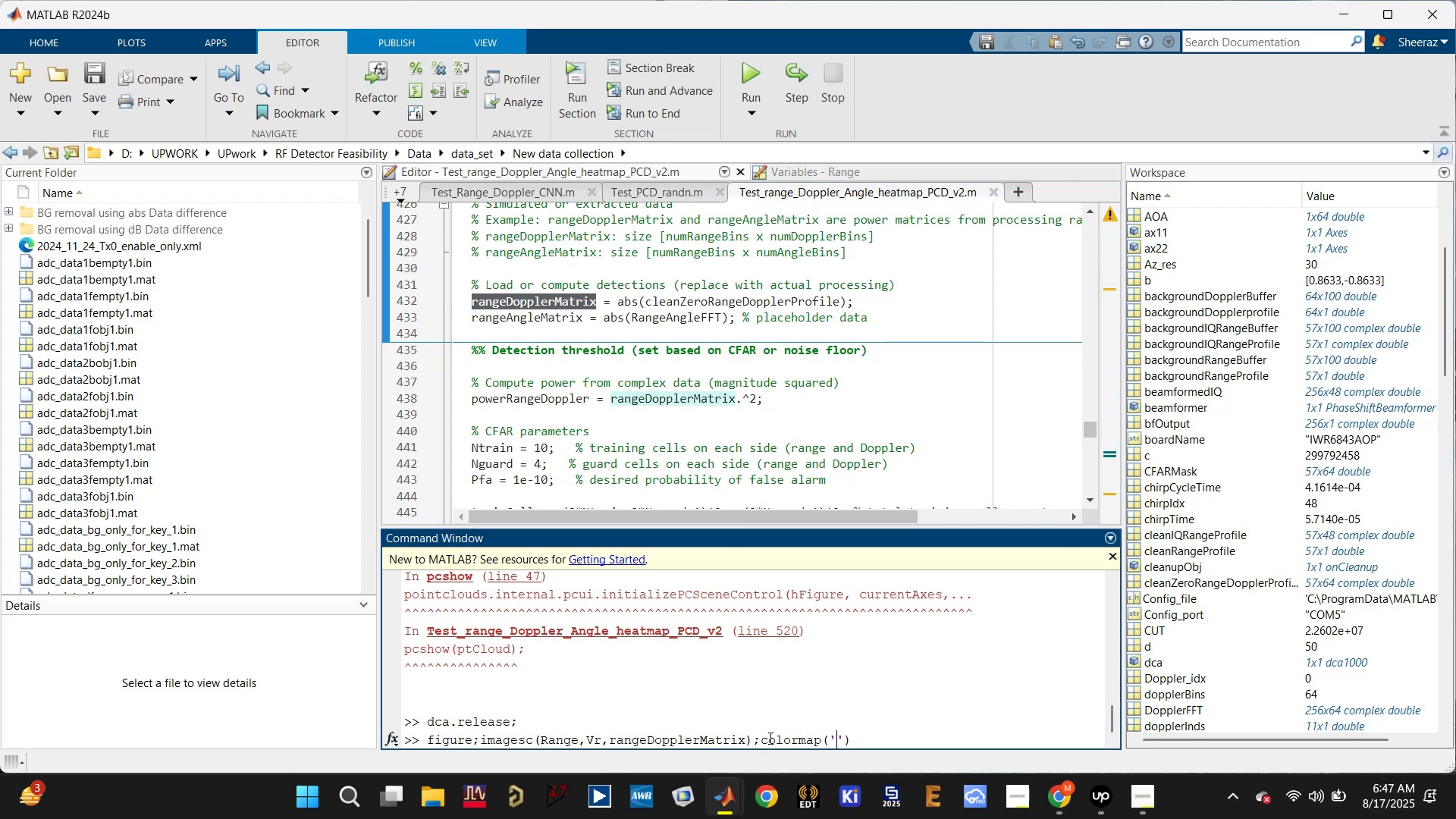 
type(jet)
 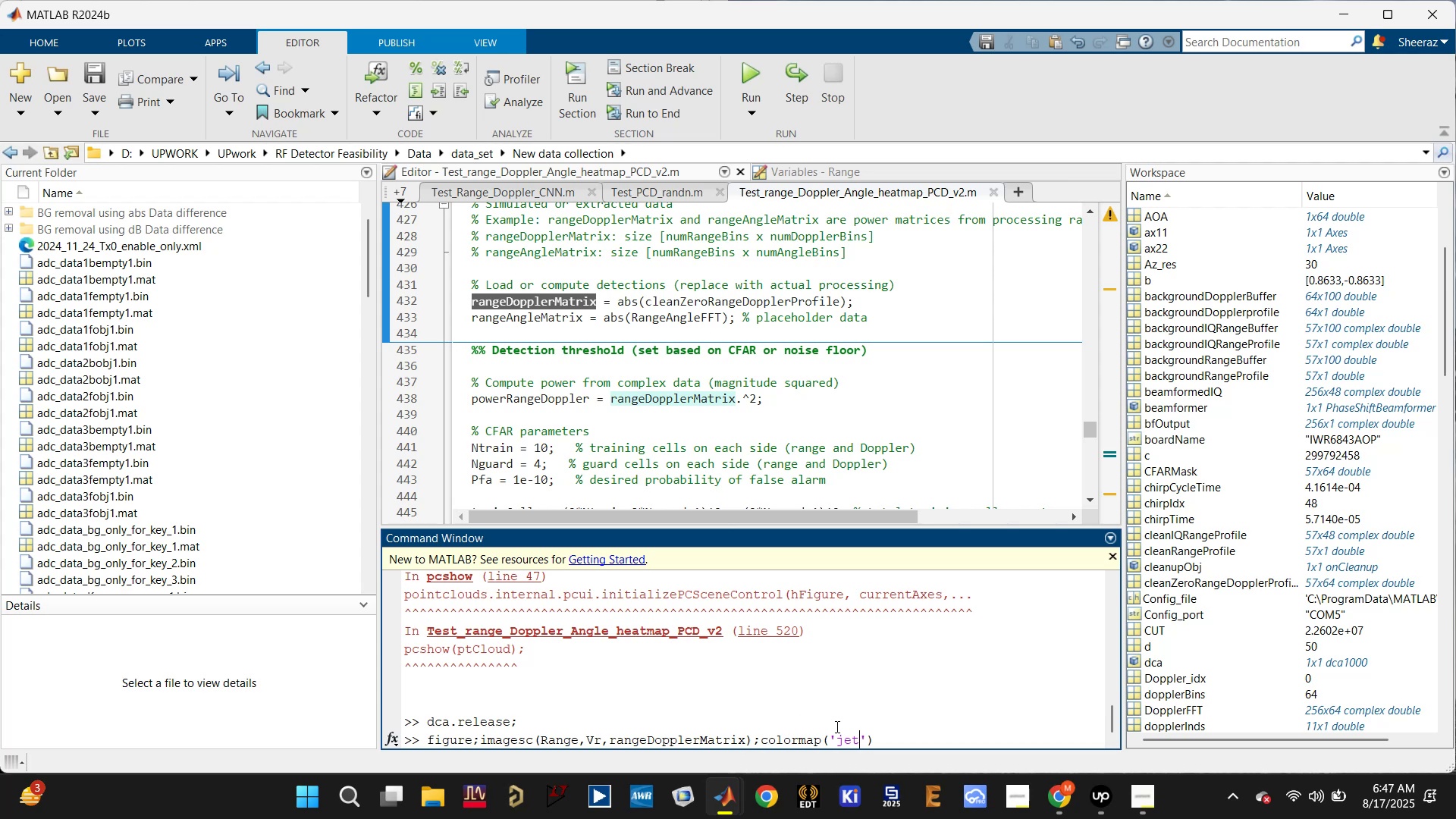 
left_click([895, 739])
 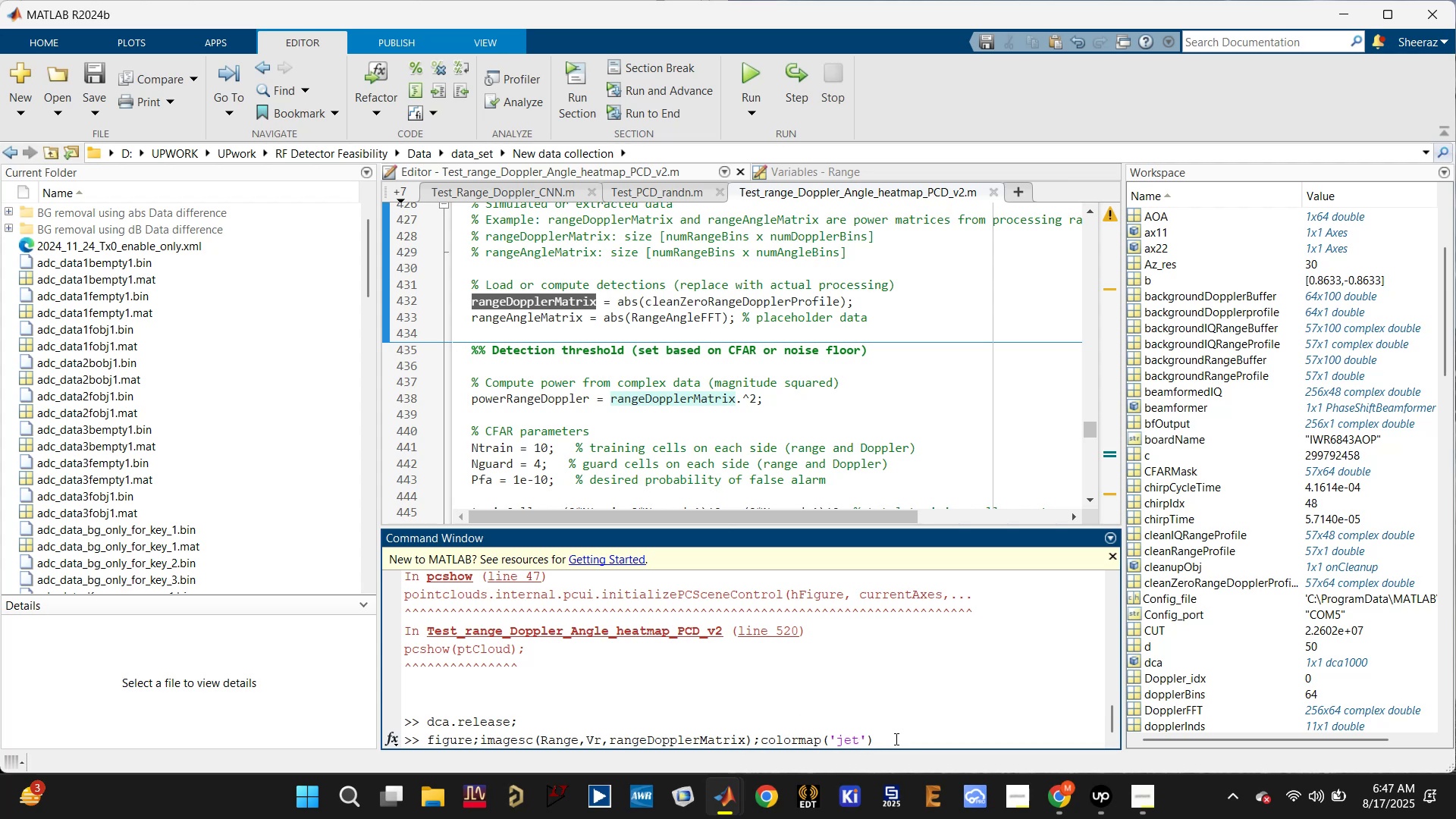 
type(;colorbr;)
 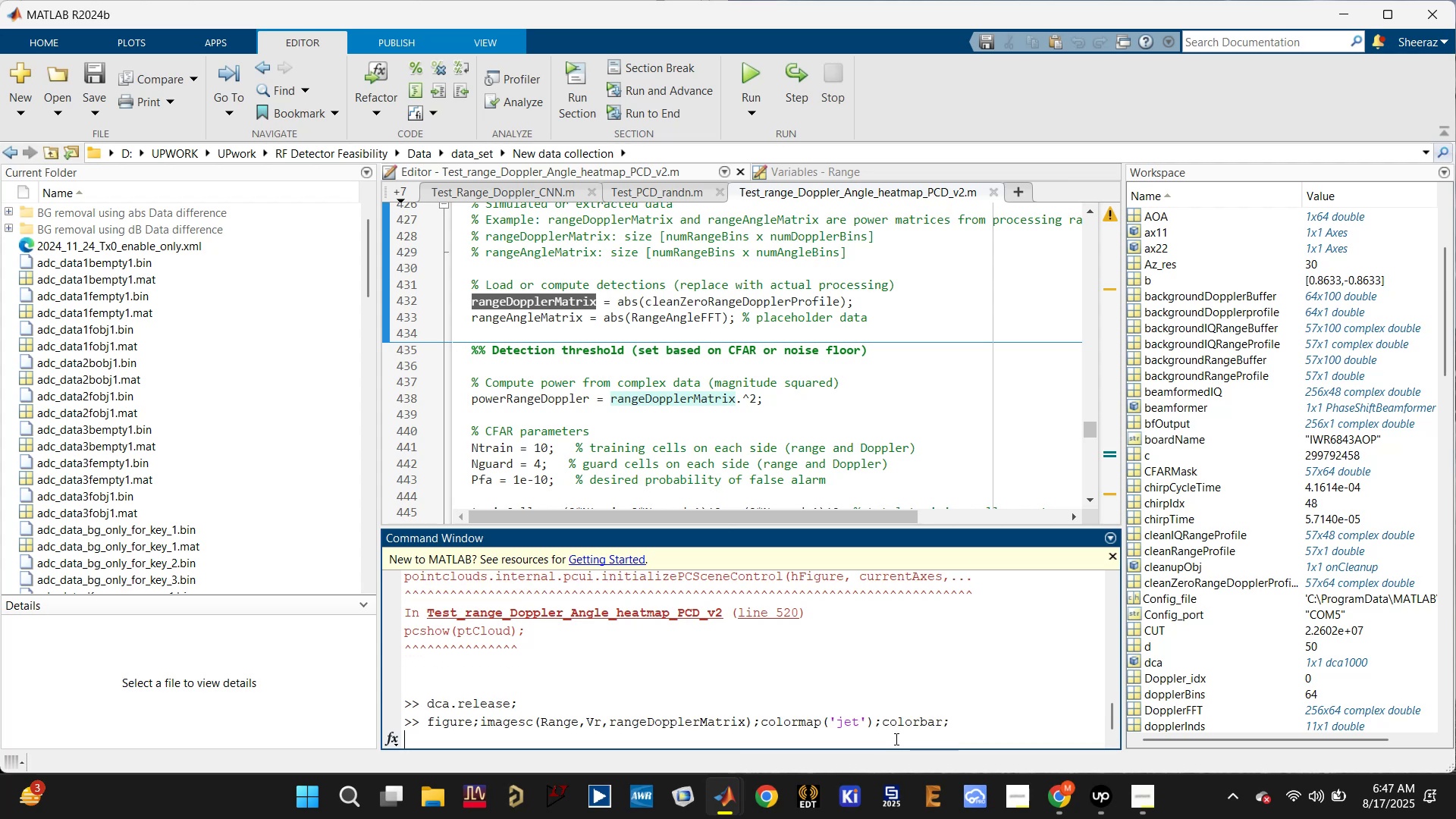 
hold_key(key=A, duration=0.33)
 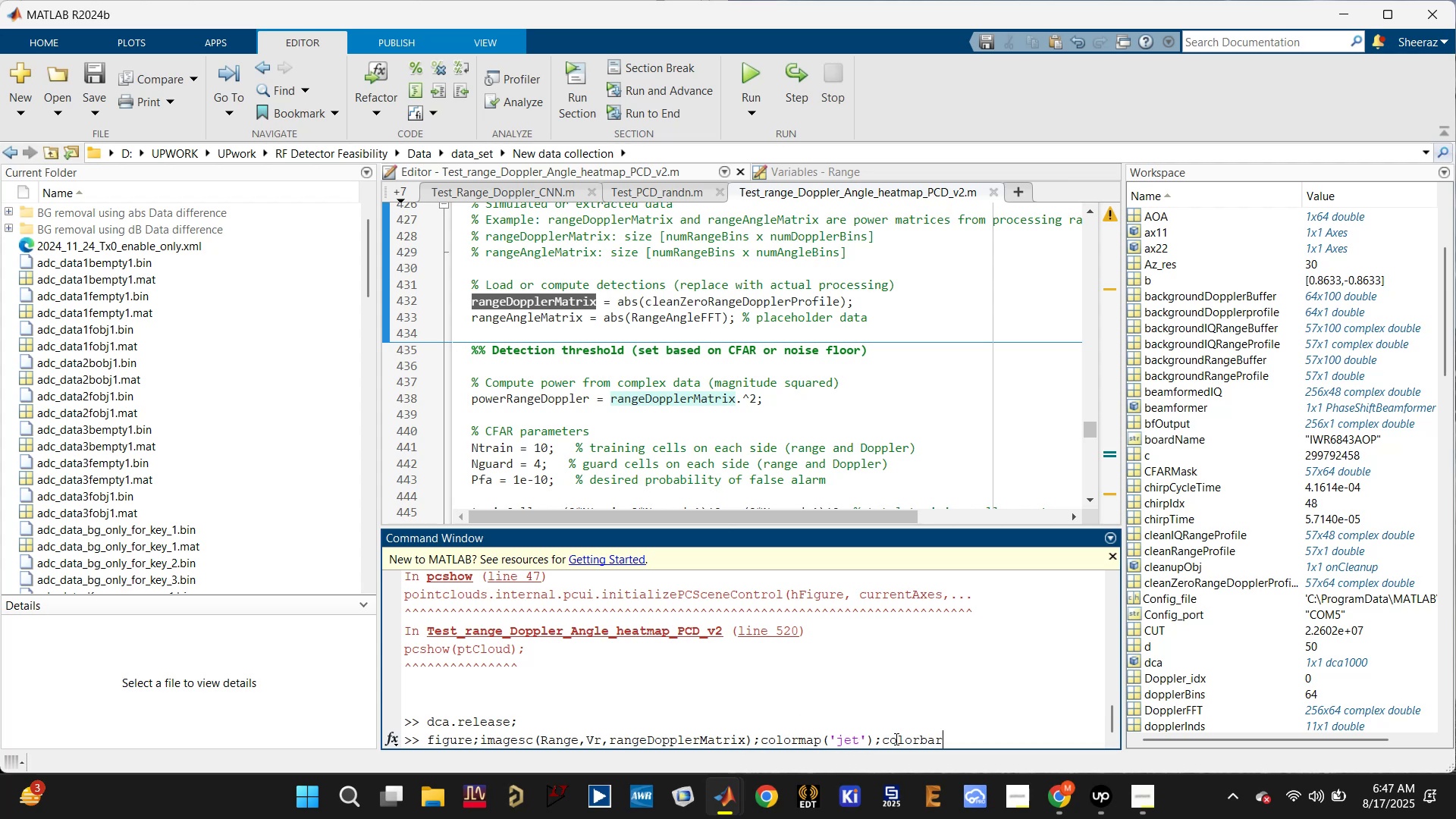 
key(Enter)
 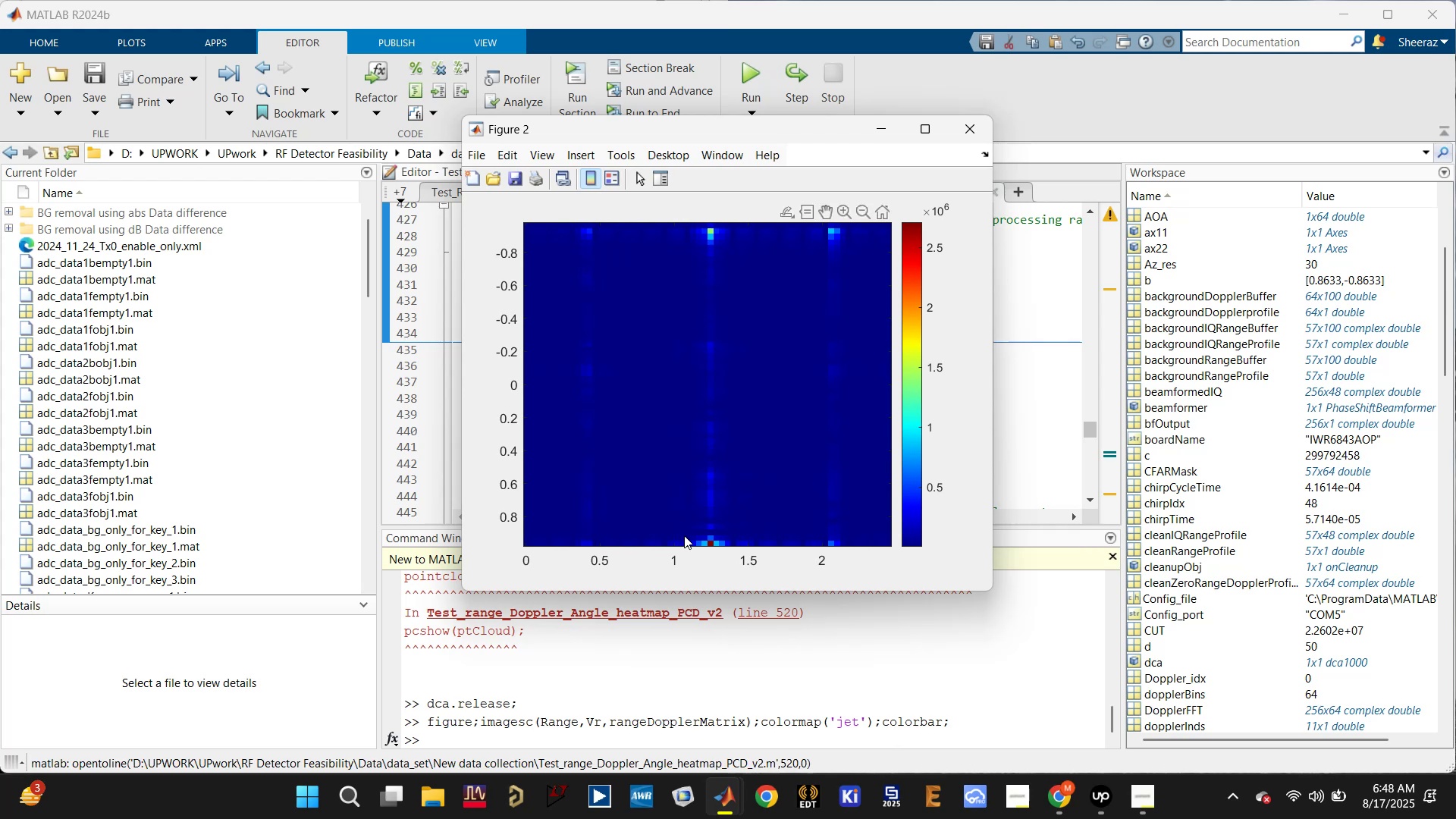 
wait(9.89)
 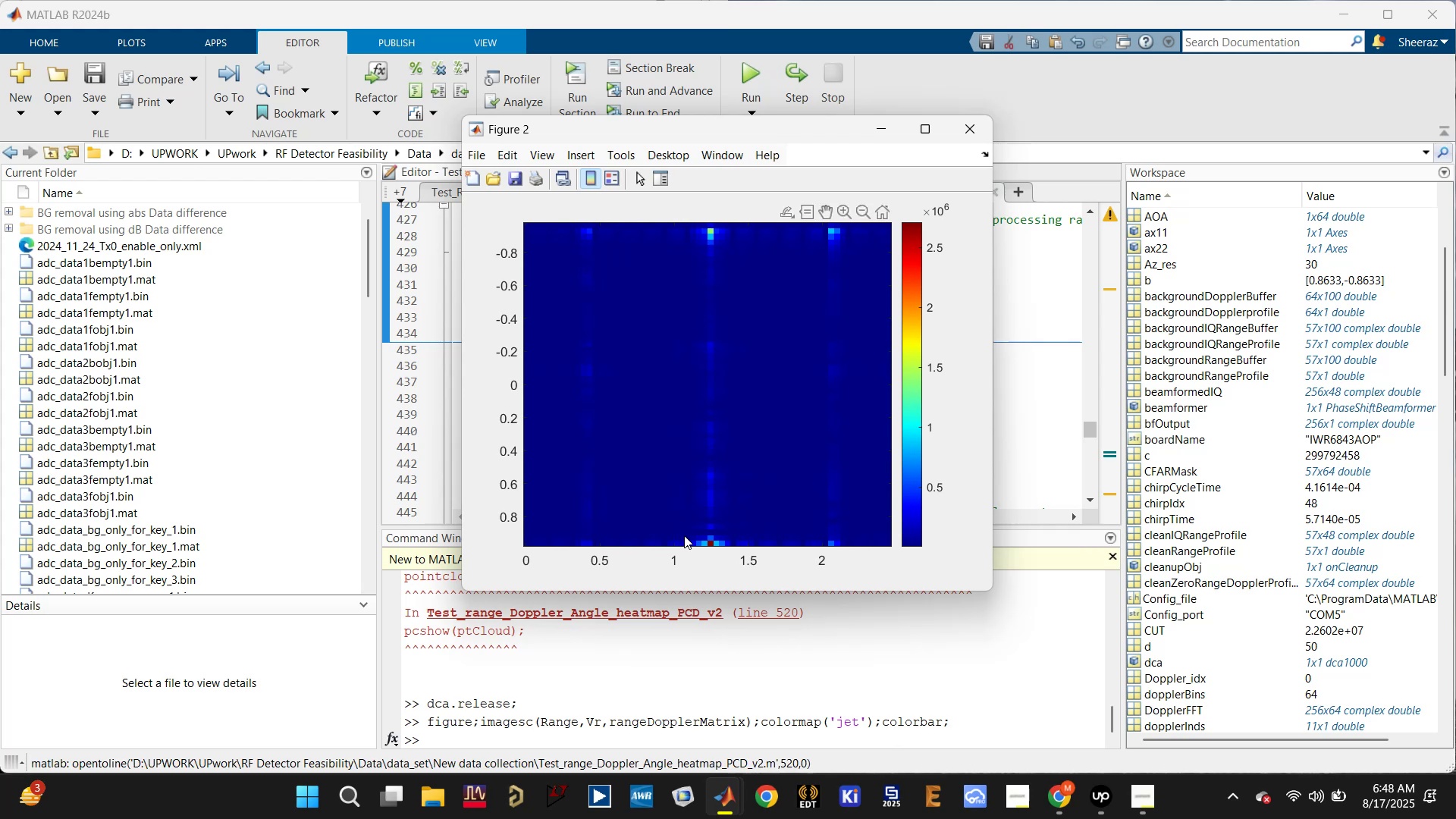 
left_click([776, 737])
 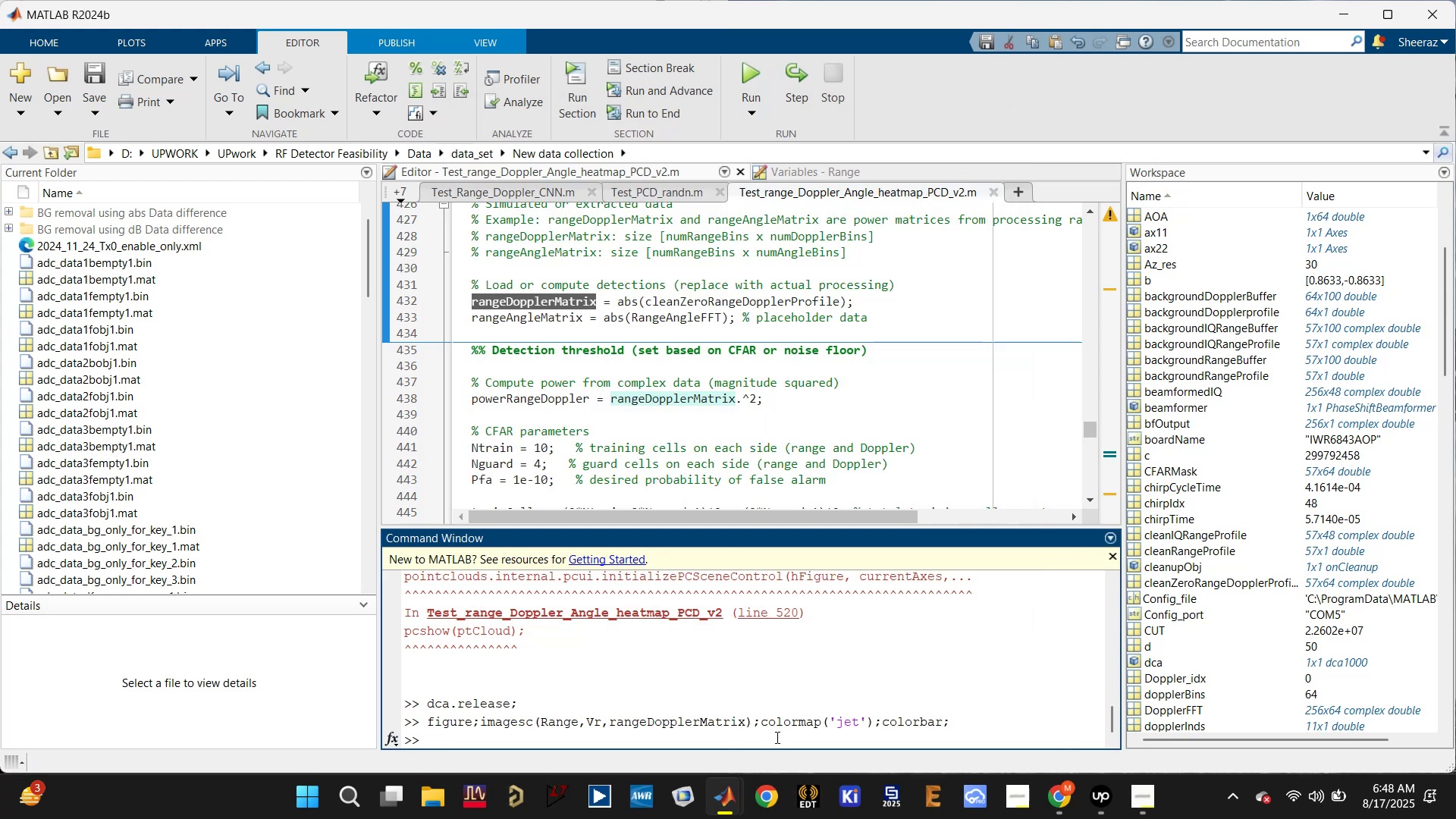 
key(ArrowUp)
 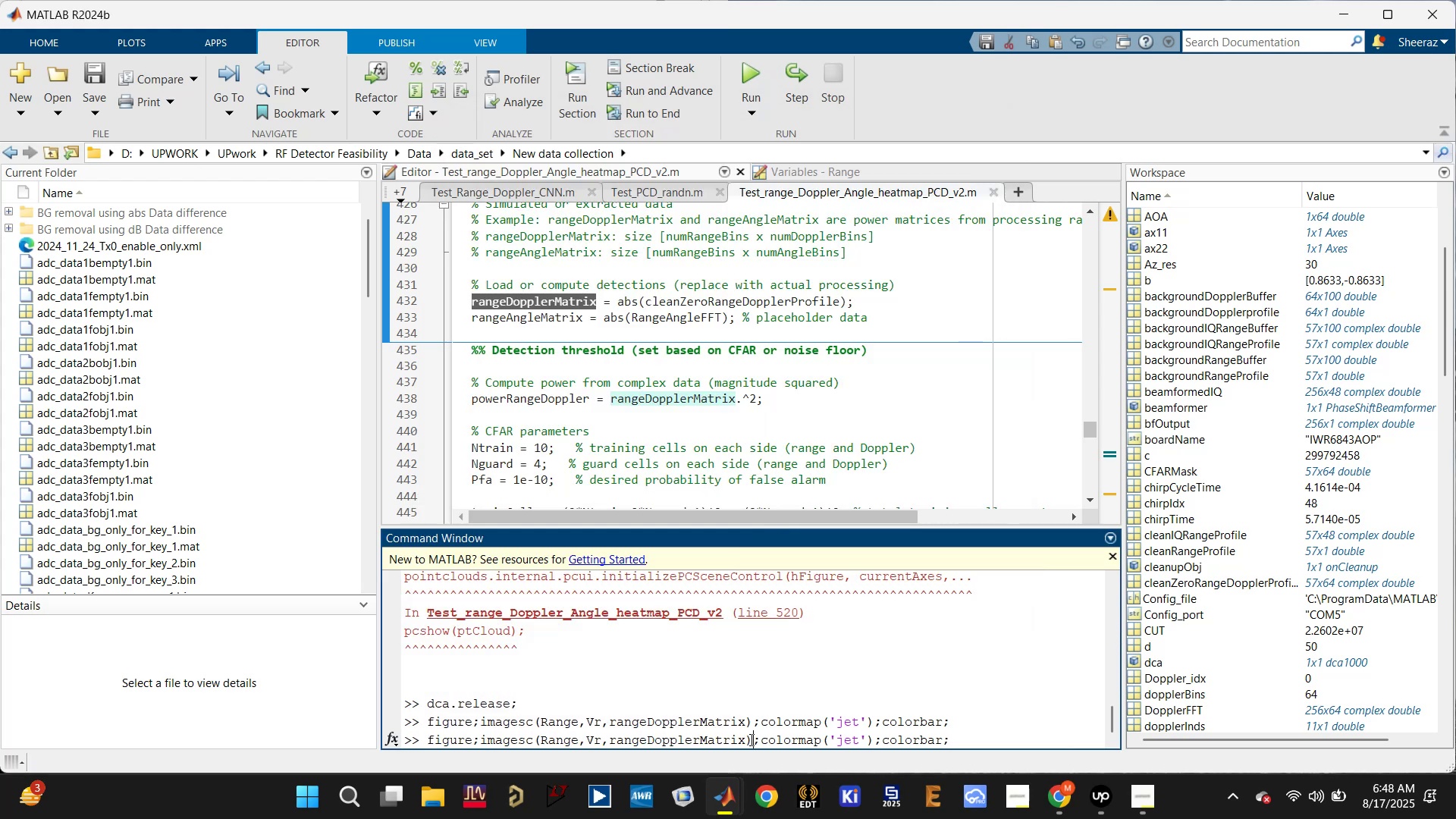 
left_click([746, 742])
 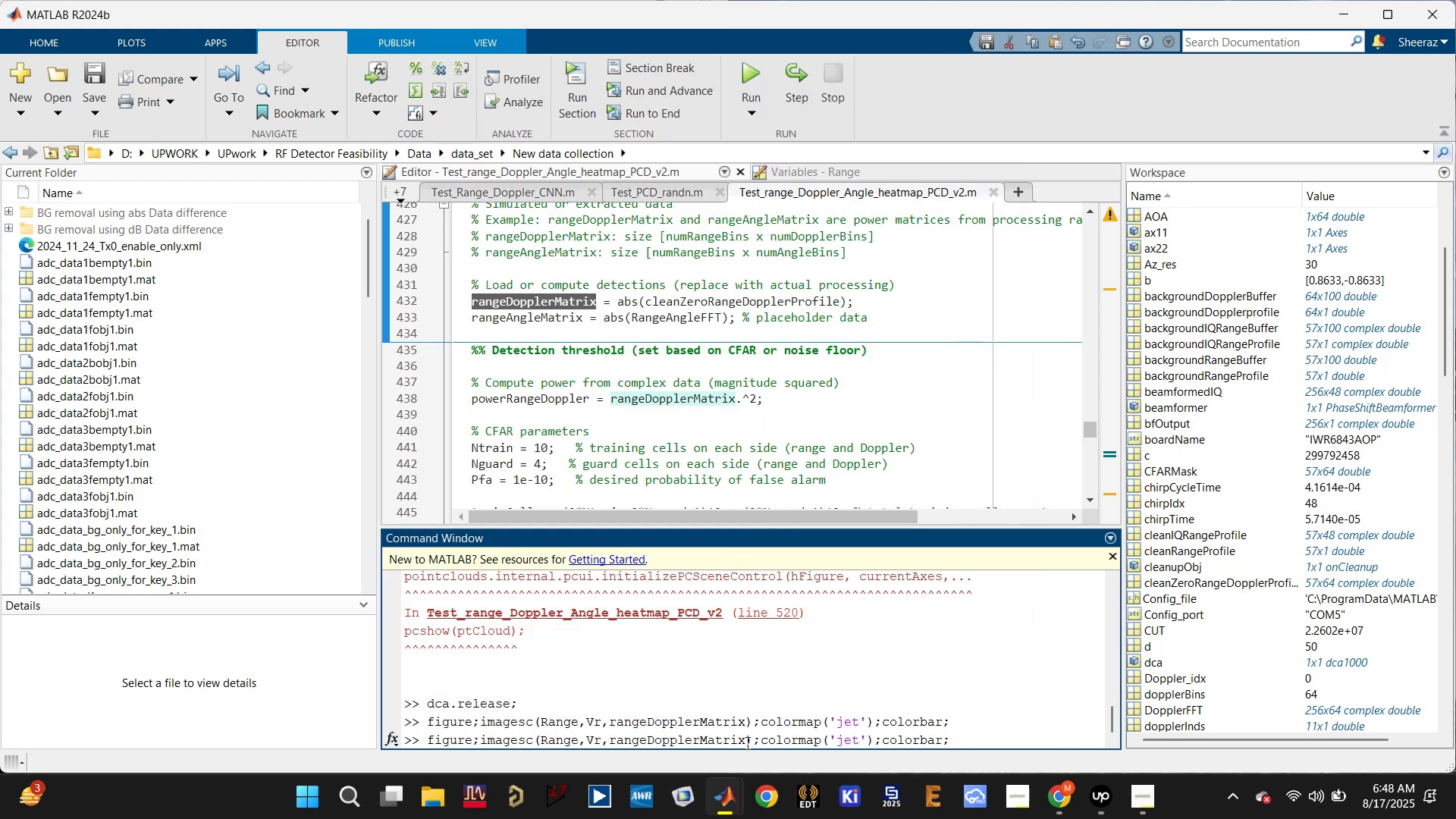 
key(Quote)
 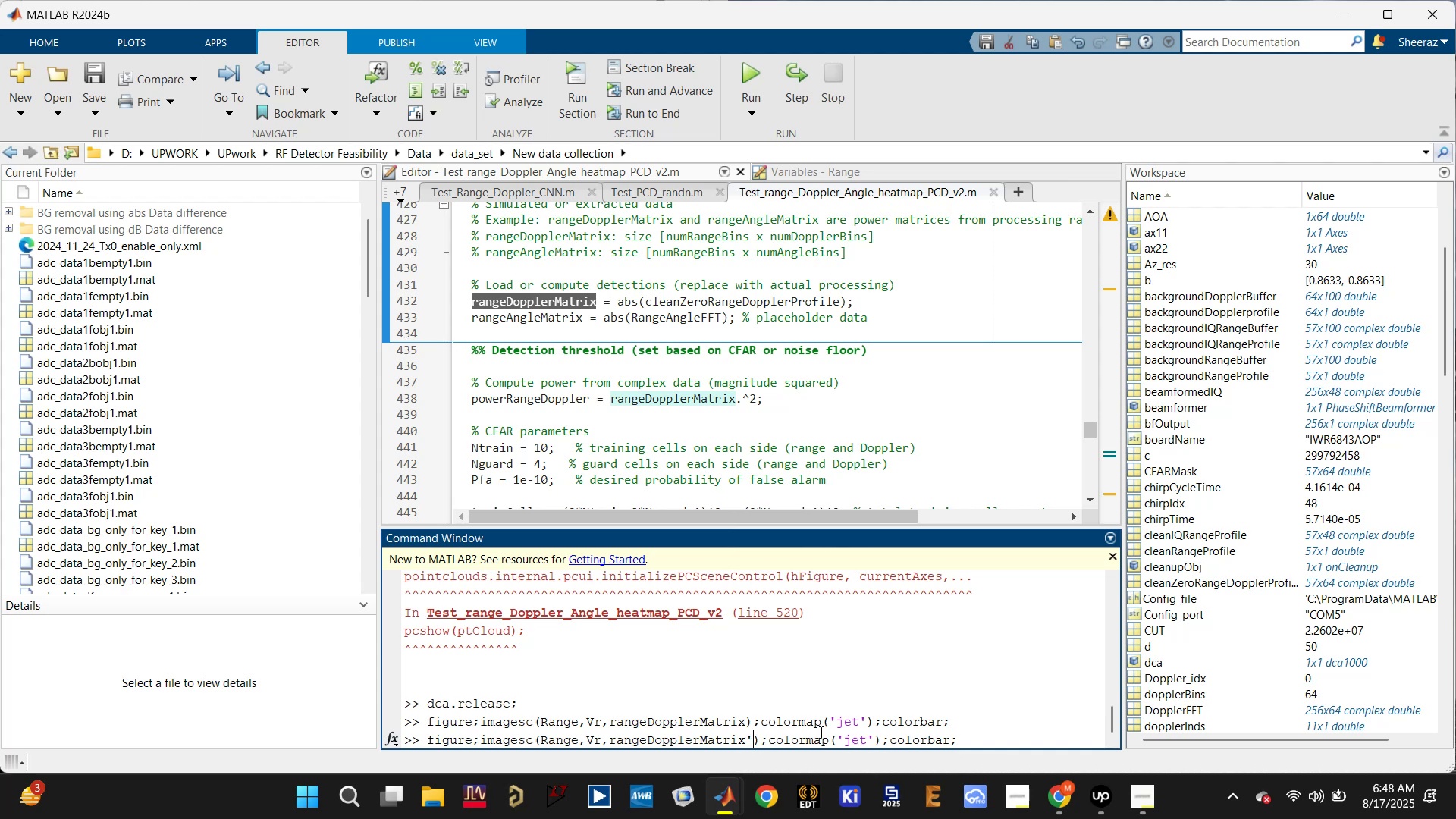 
key(Enter)
 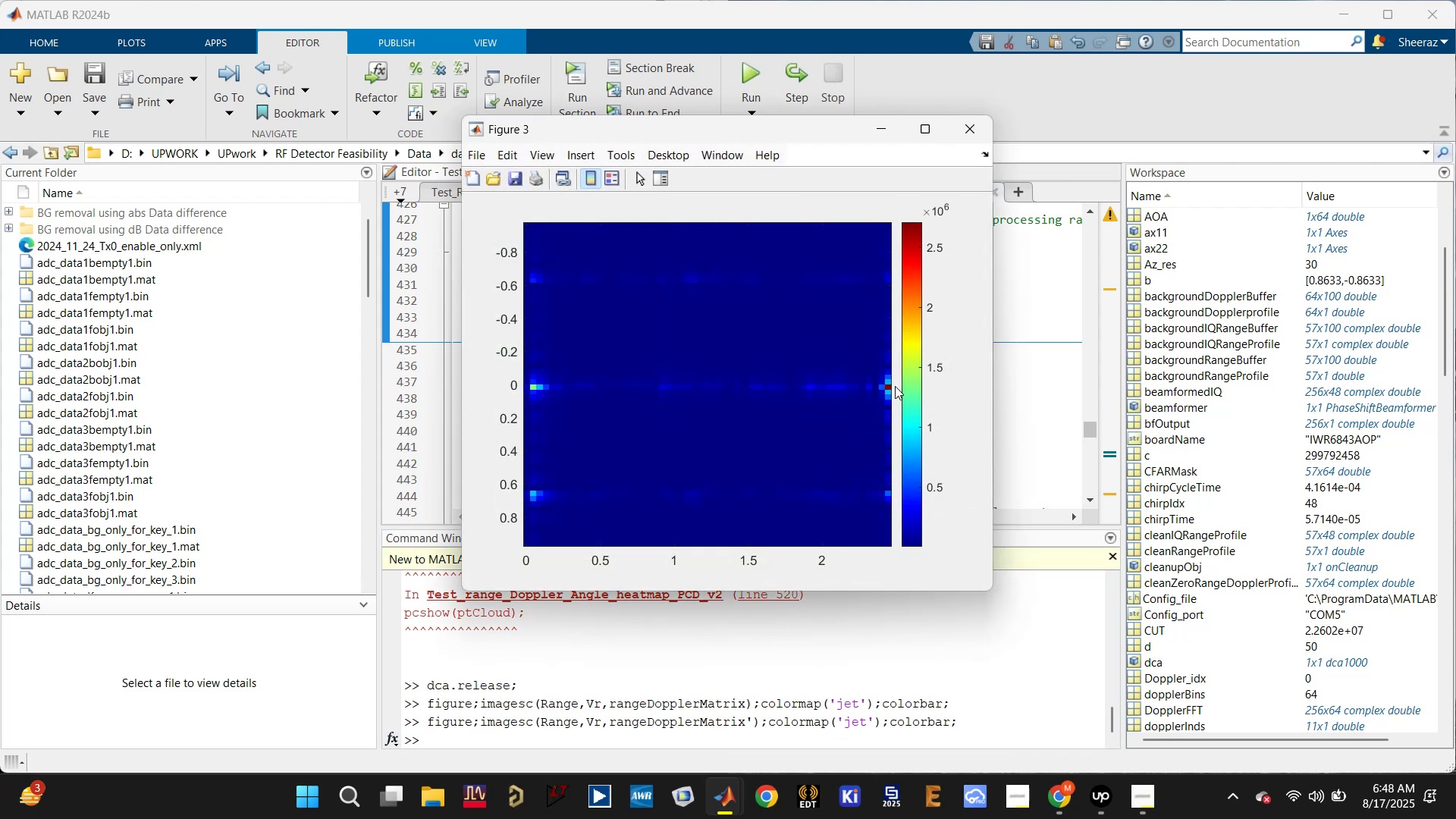 
wait(8.32)
 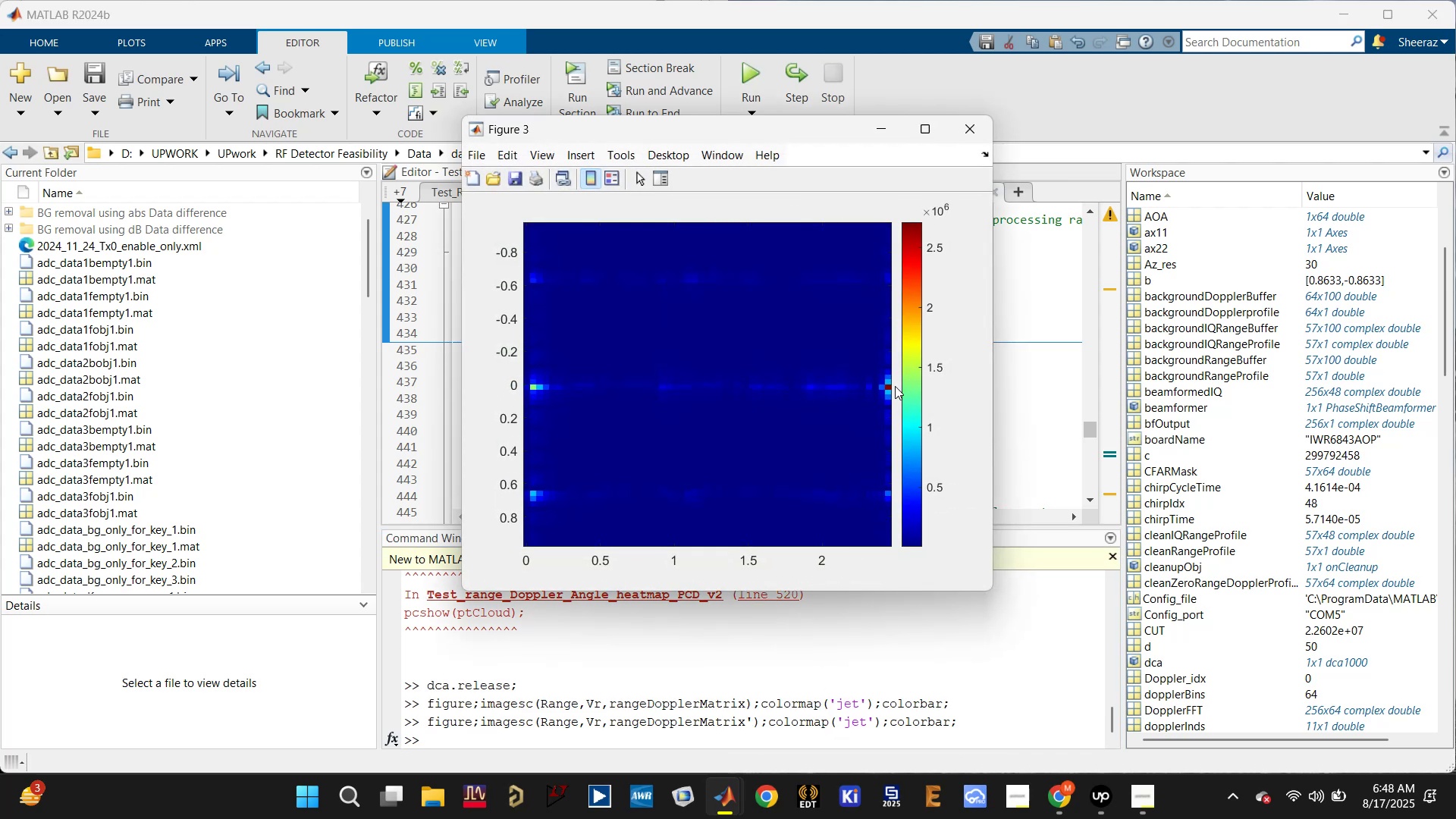 
left_click([804, 209])
 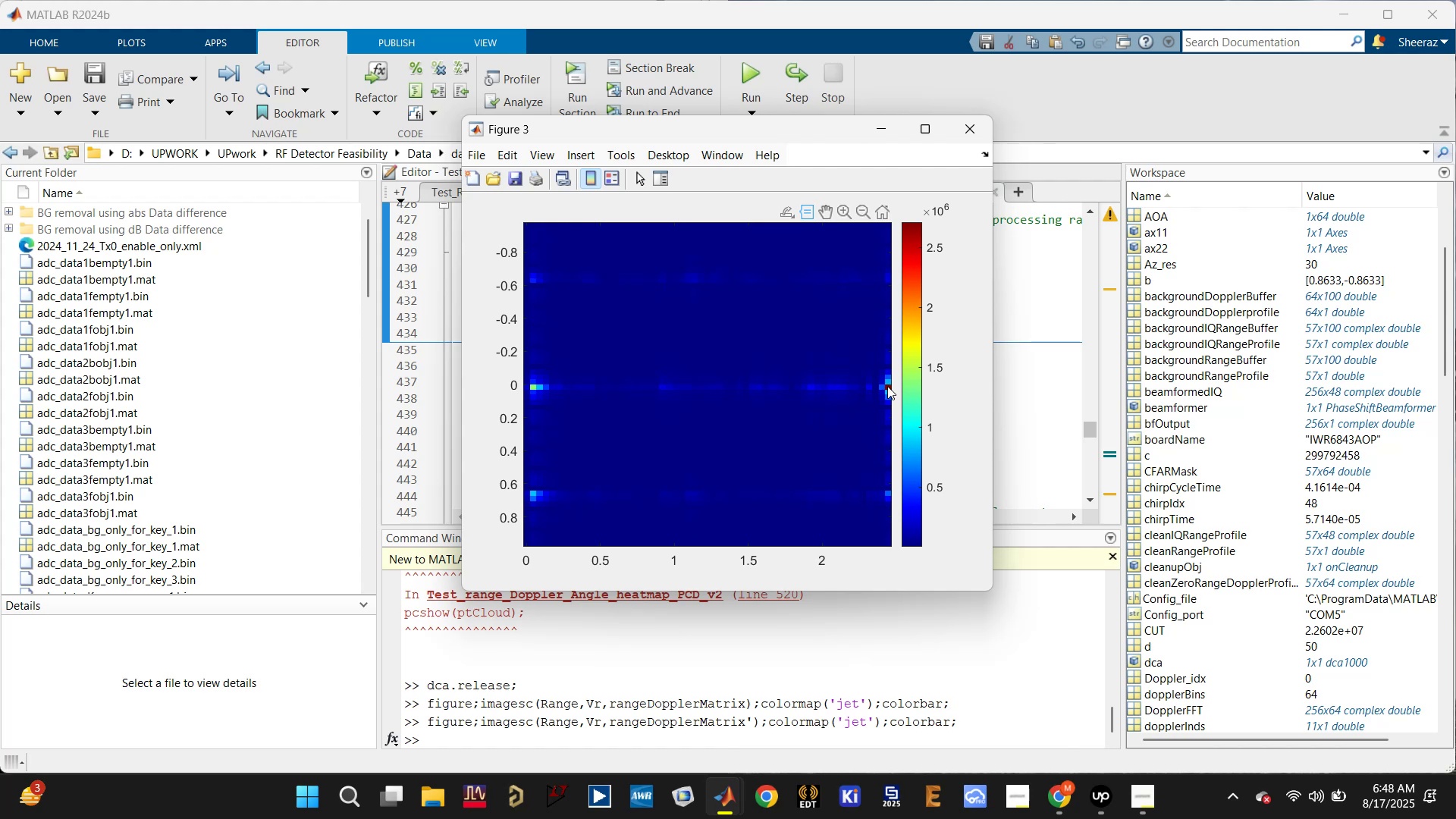 
left_click([884, 388])
 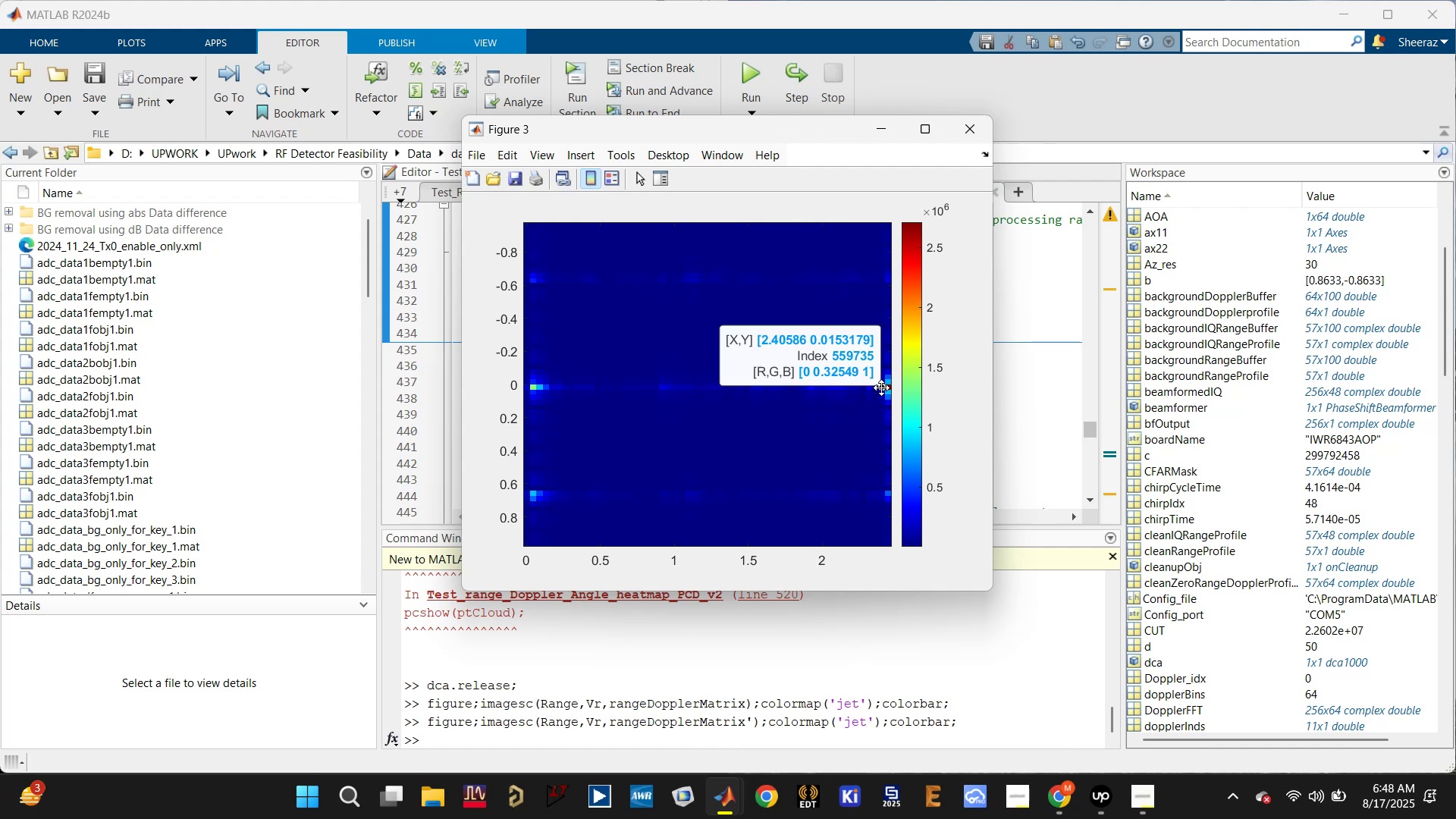 
wait(8.82)
 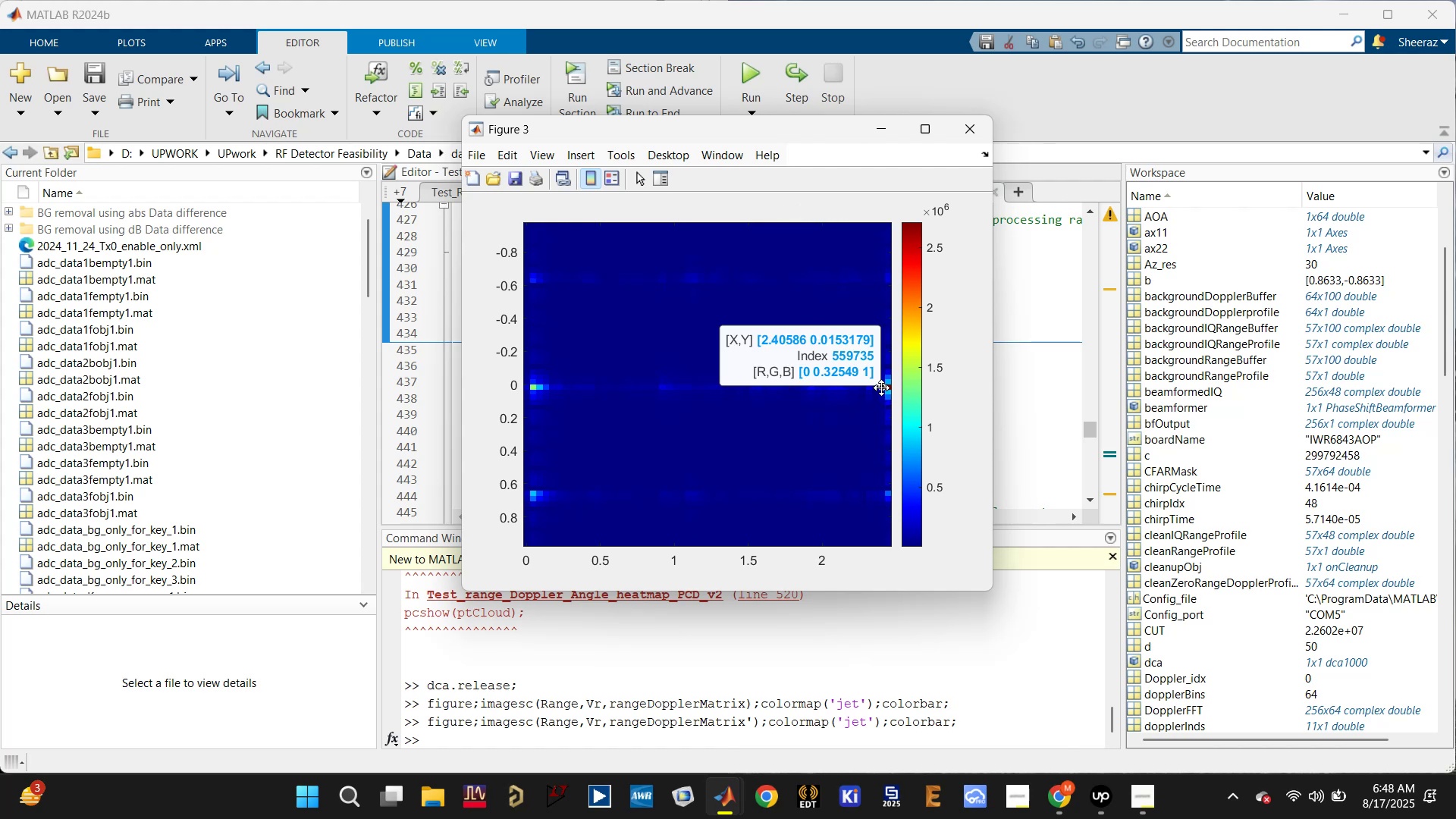 
left_click_drag(start_coordinate=[1087, 433], to_coordinate=[1065, 340])
 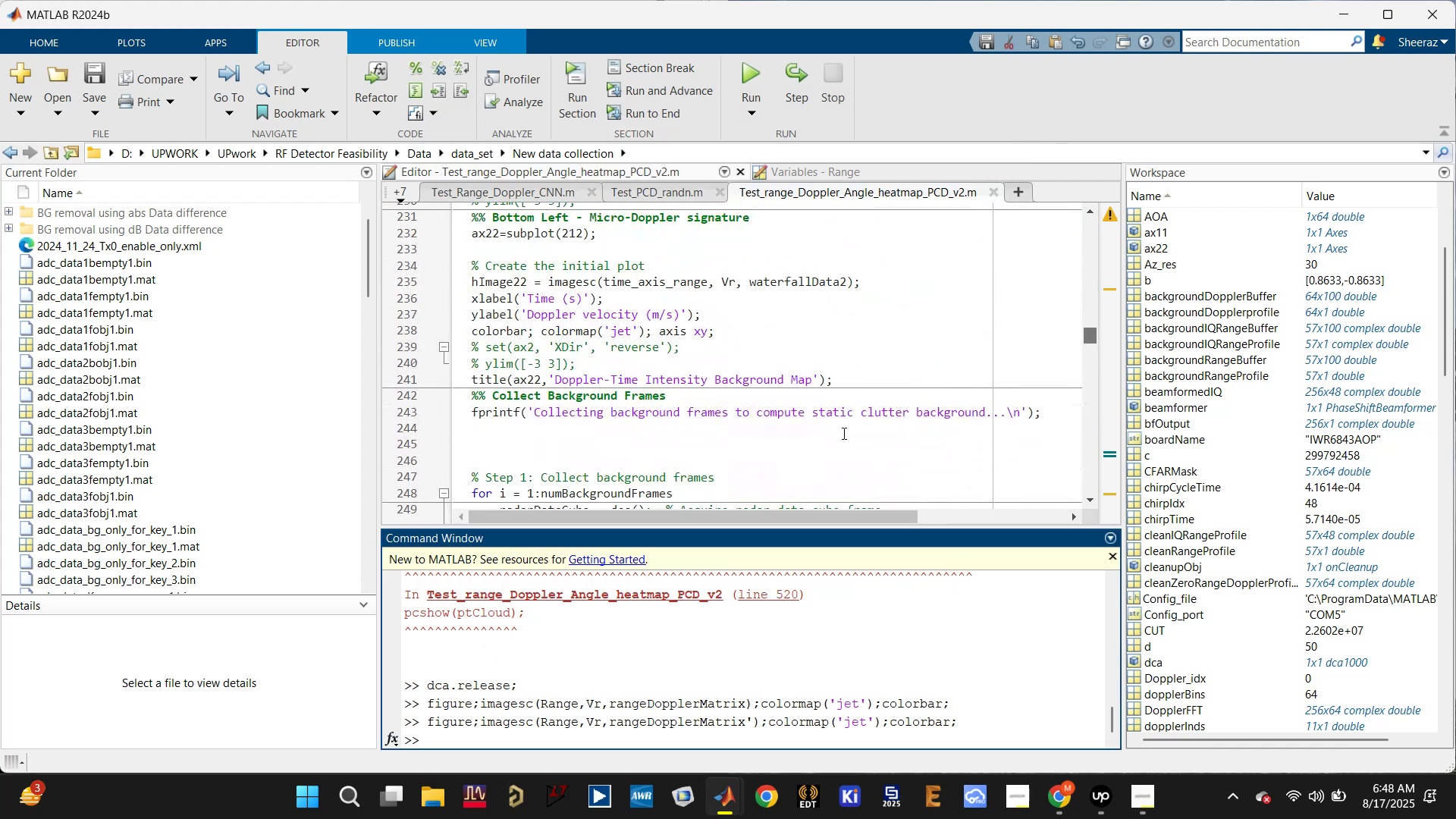 
scroll: coordinate [641, 428], scroll_direction: down, amount: 20.0
 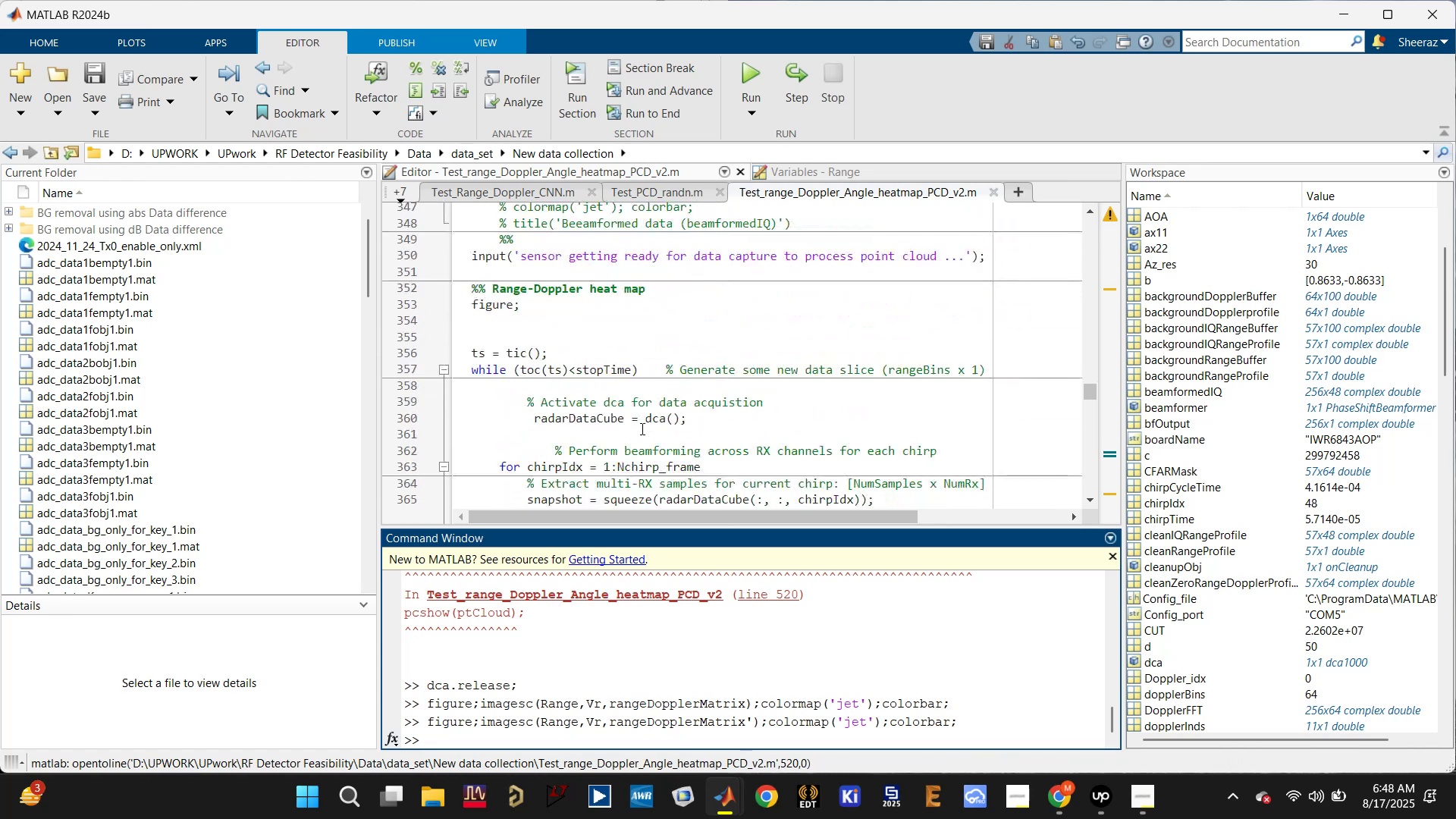 
key(Control+ControlLeft)
 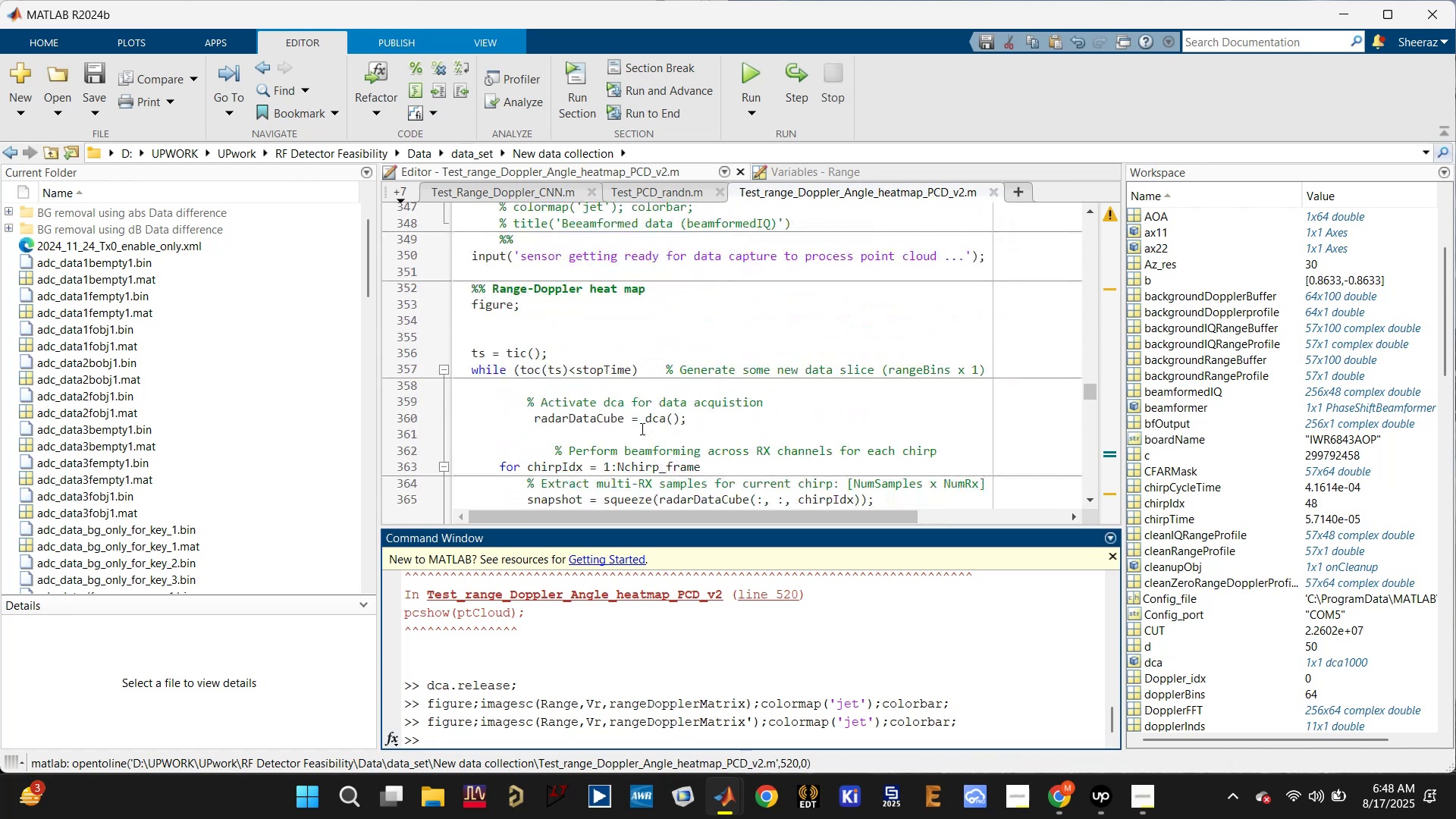 
hold_key(key=ControlLeft, duration=0.31)
 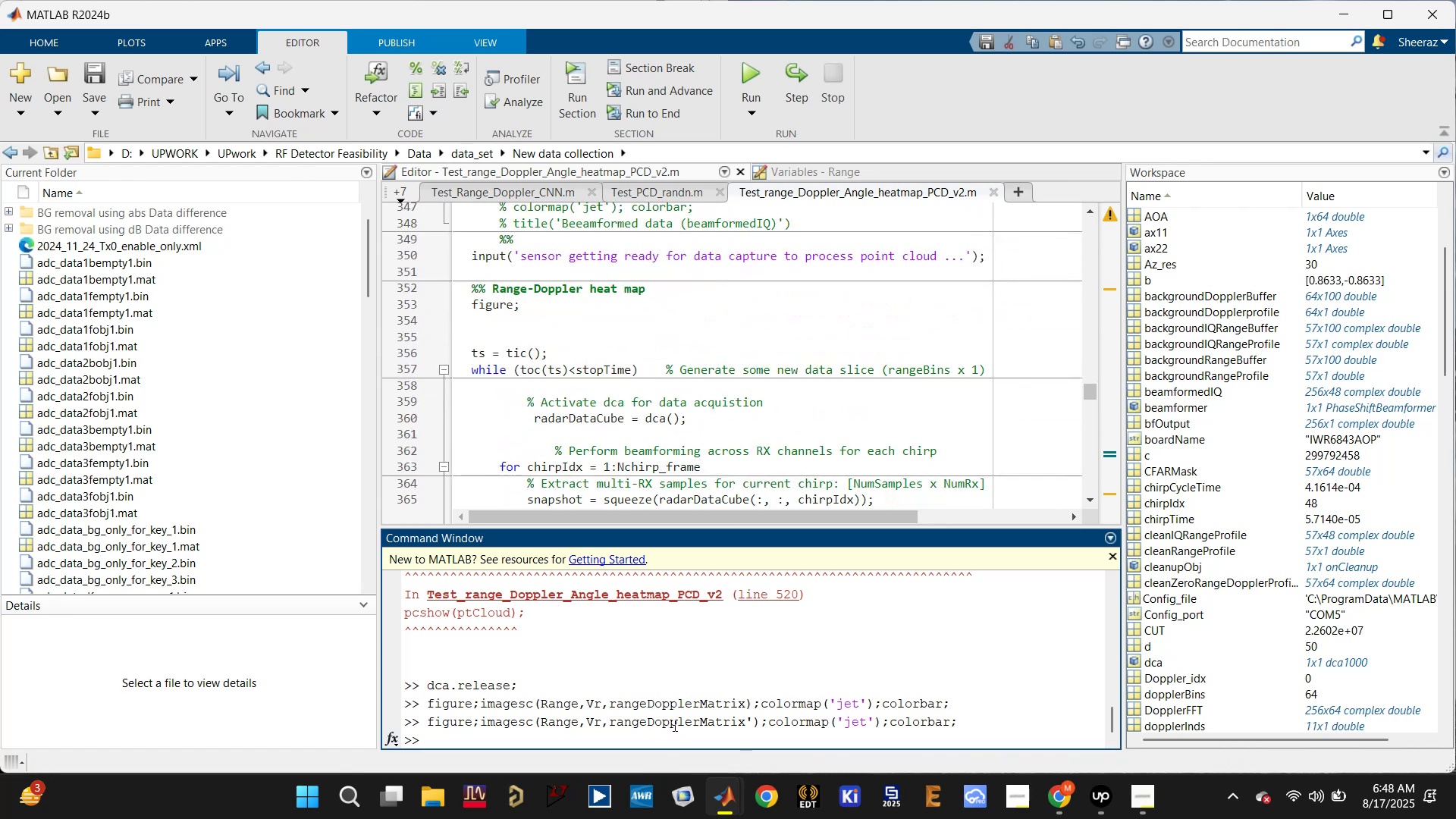 
key(Control+C)
 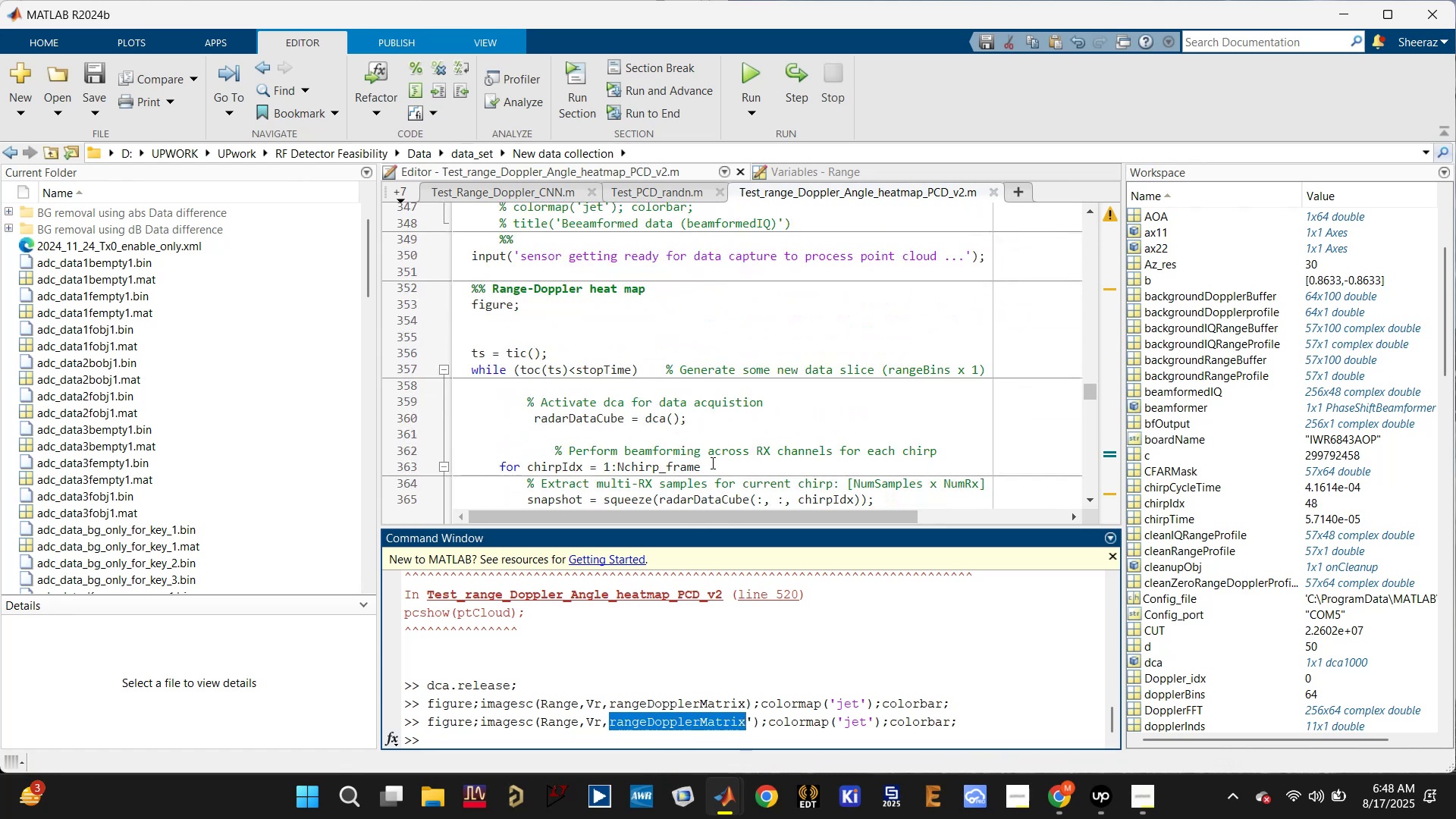 
left_click([720, 441])
 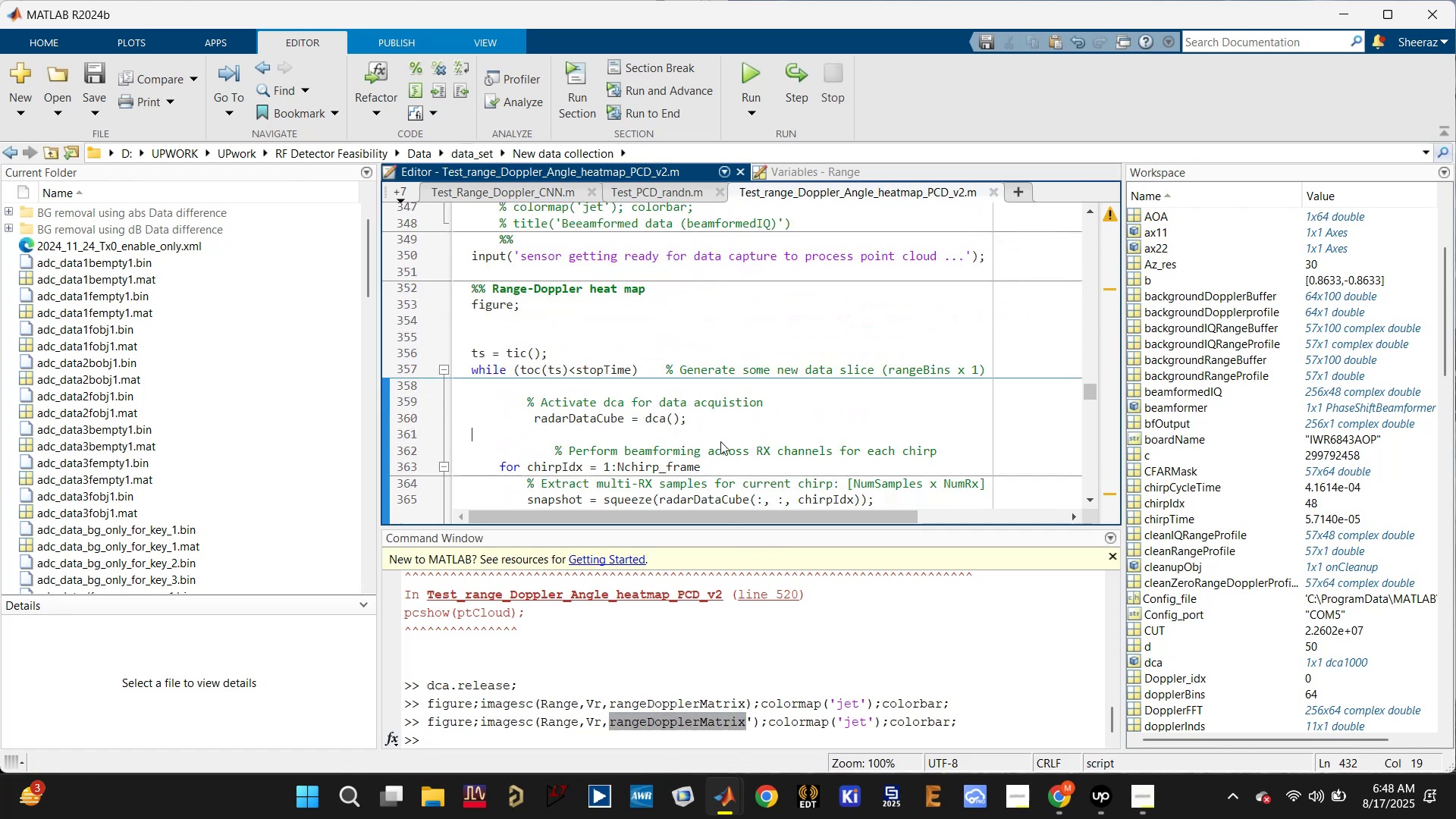 
key(Control+F)
 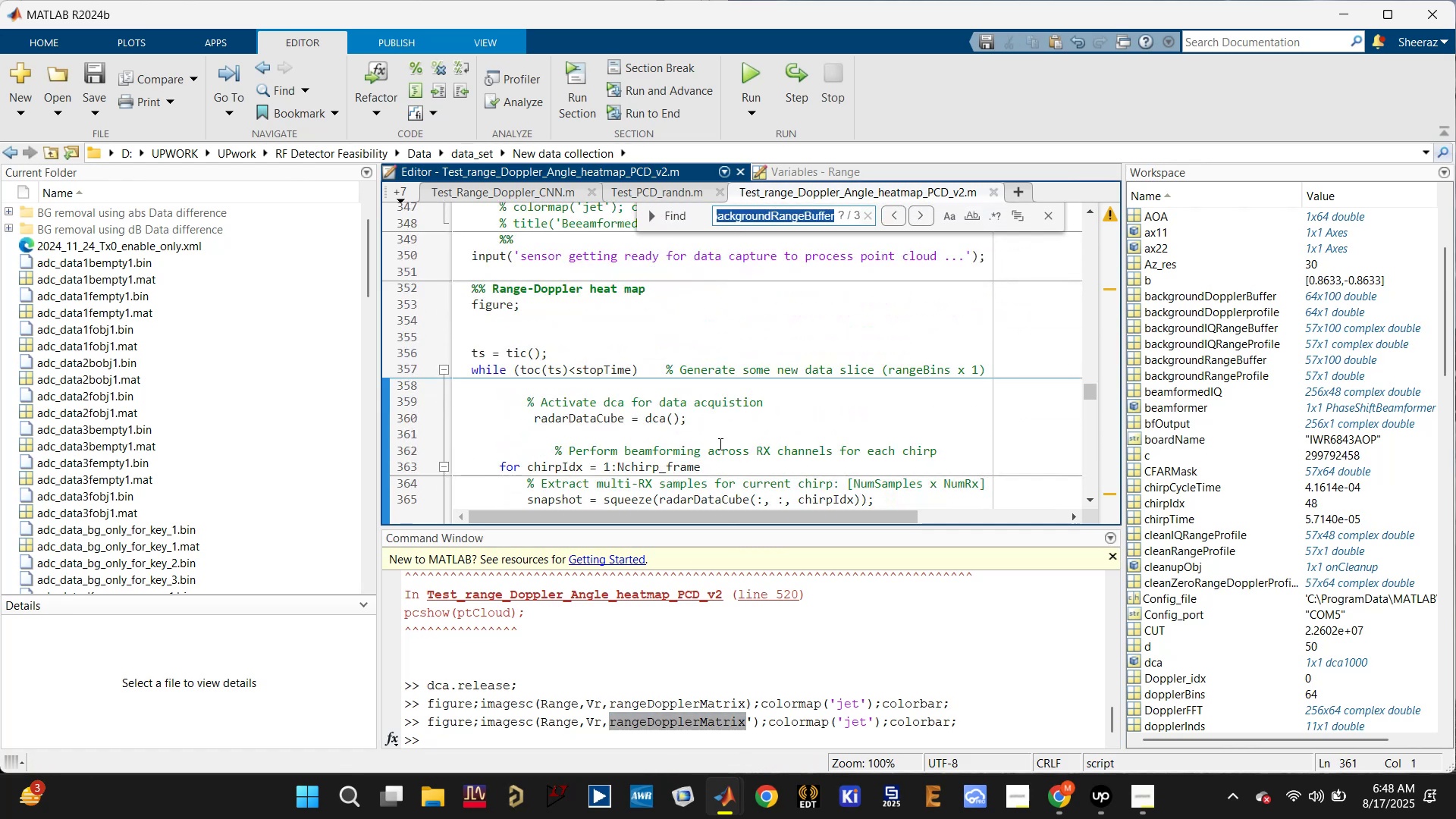 
key(Control+V)
 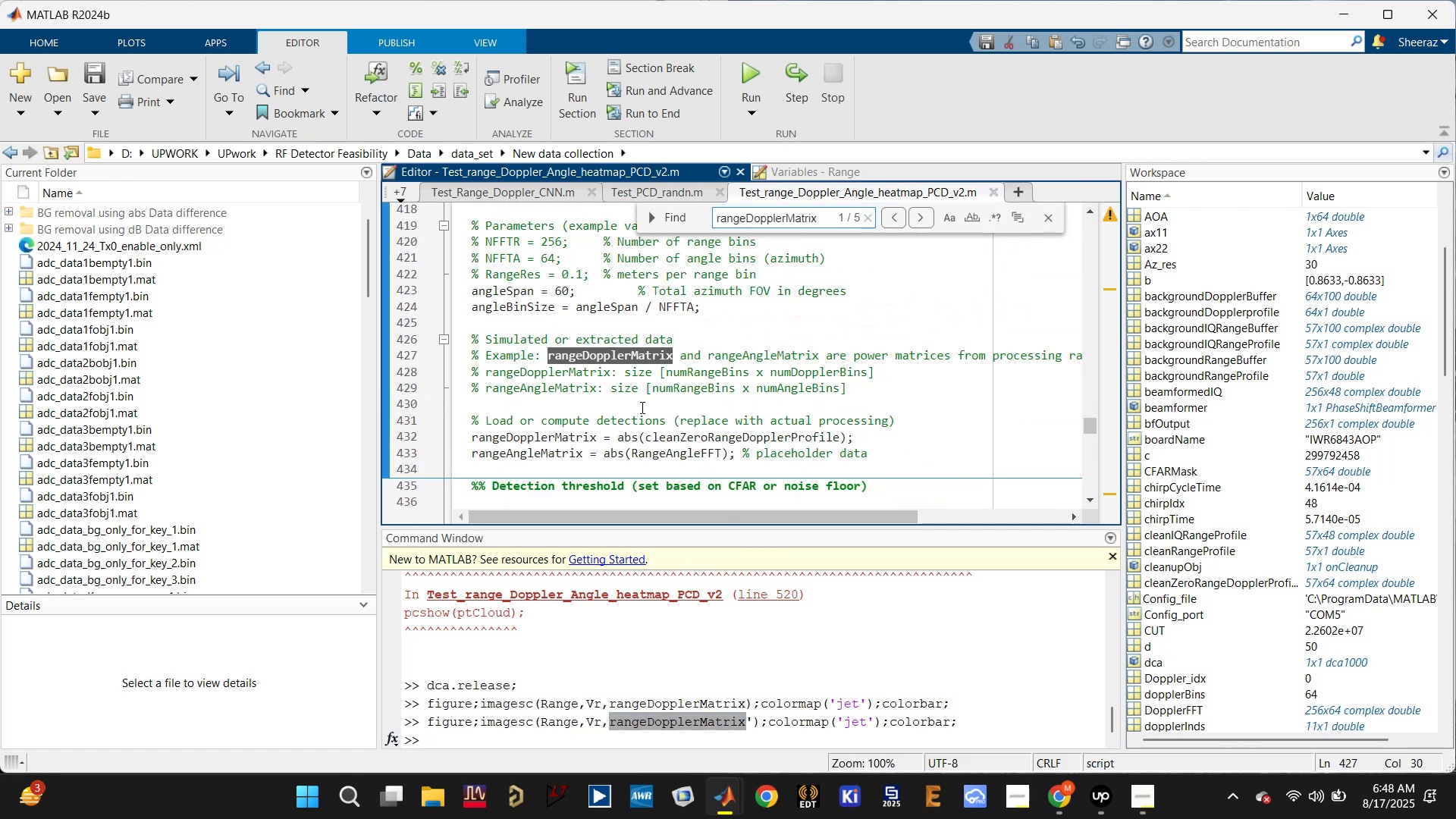 
scroll: coordinate [635, 406], scroll_direction: up, amount: 4.0
 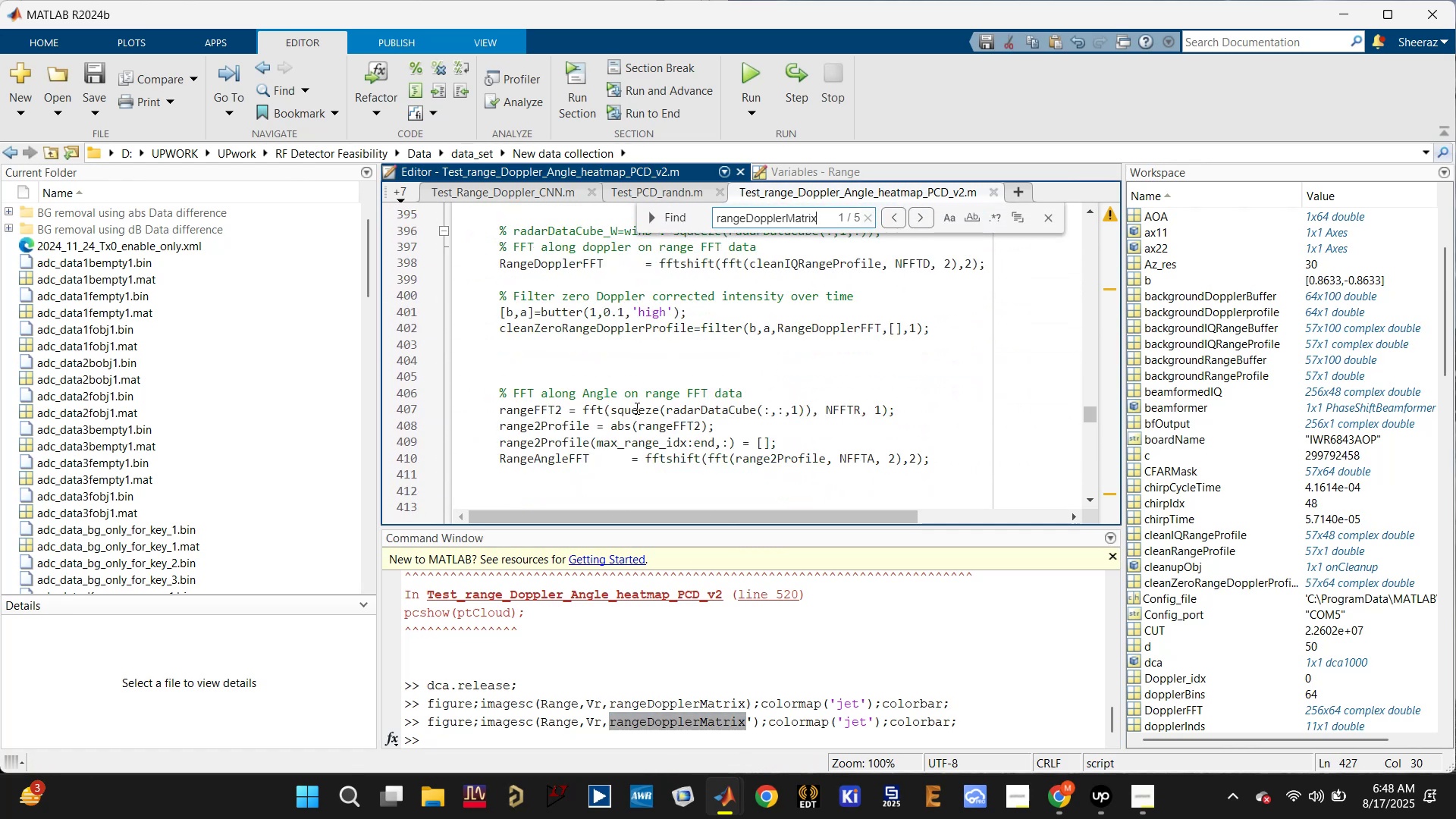 
scroll: coordinate [635, 443], scroll_direction: down, amount: 5.0
 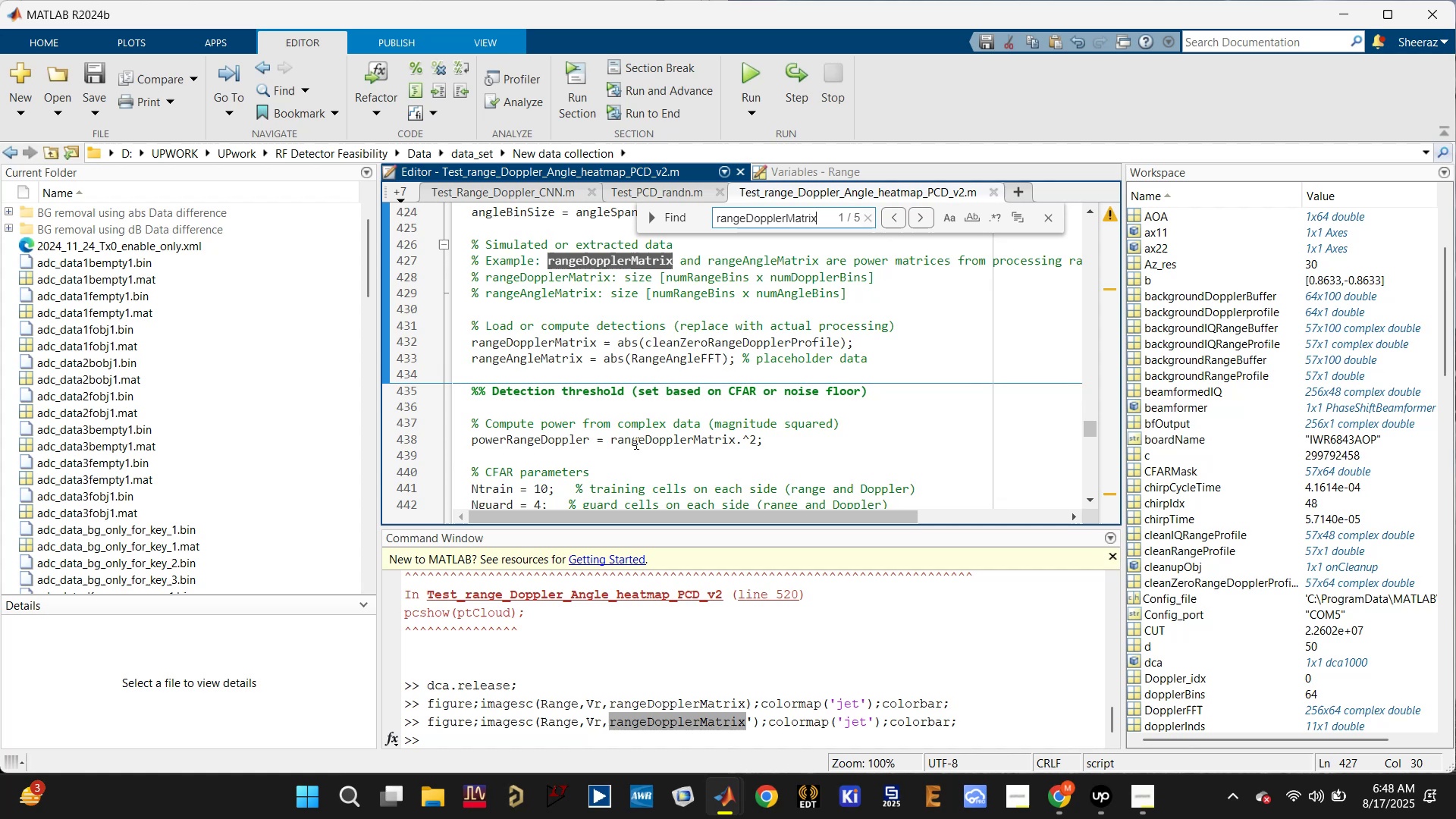 
key(Enter)
 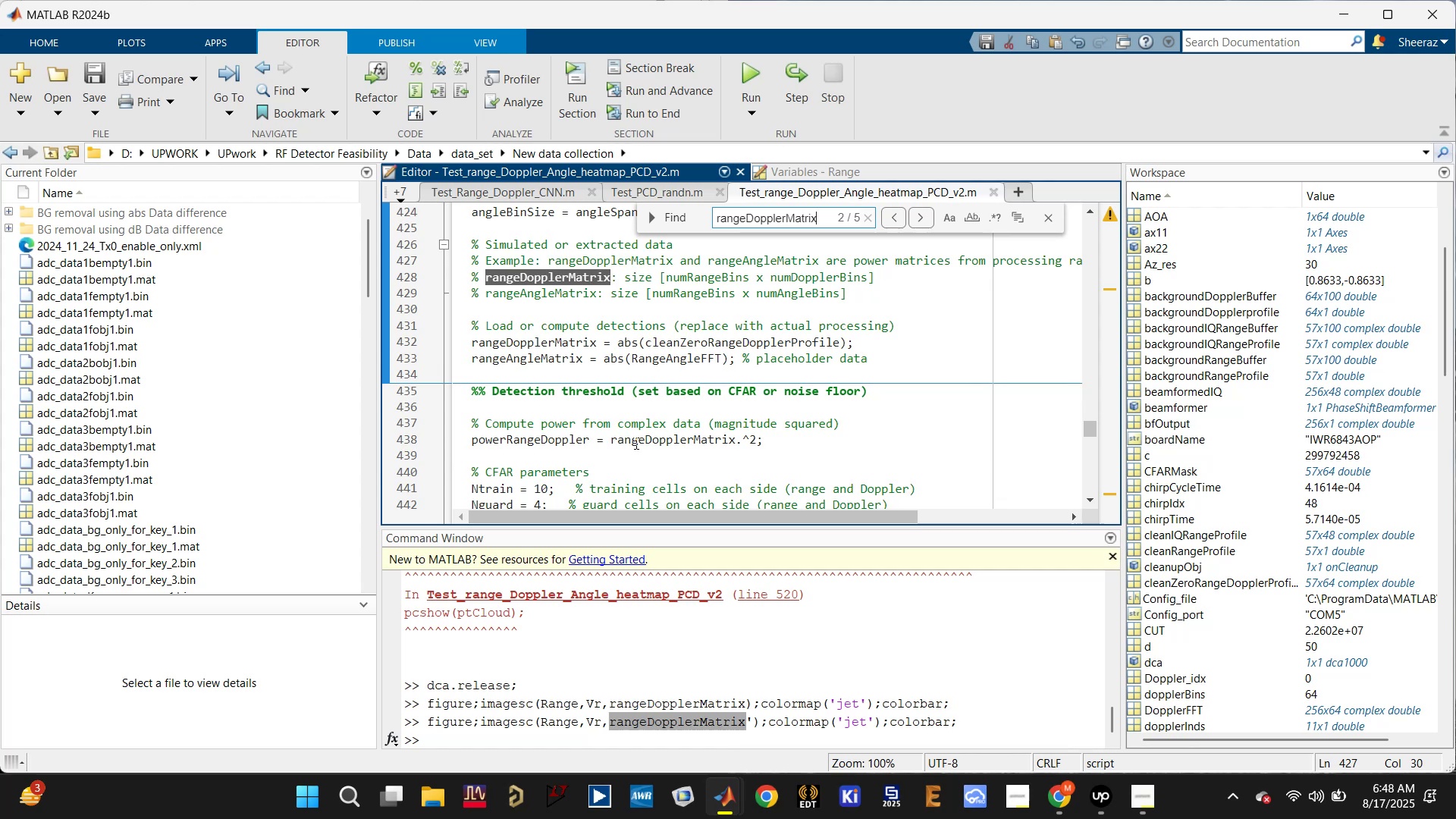 
key(Enter)
 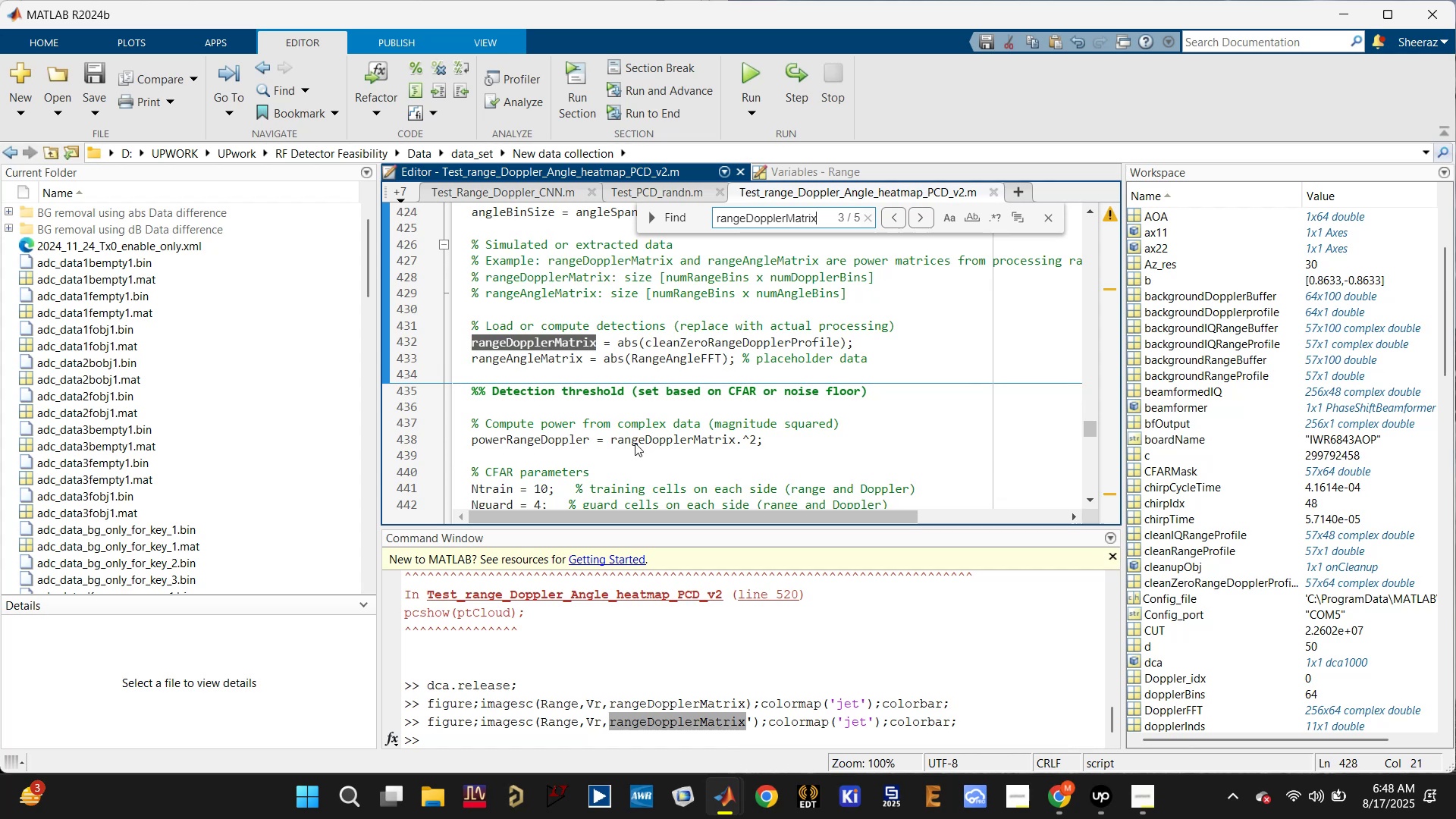 
key(Enter)
 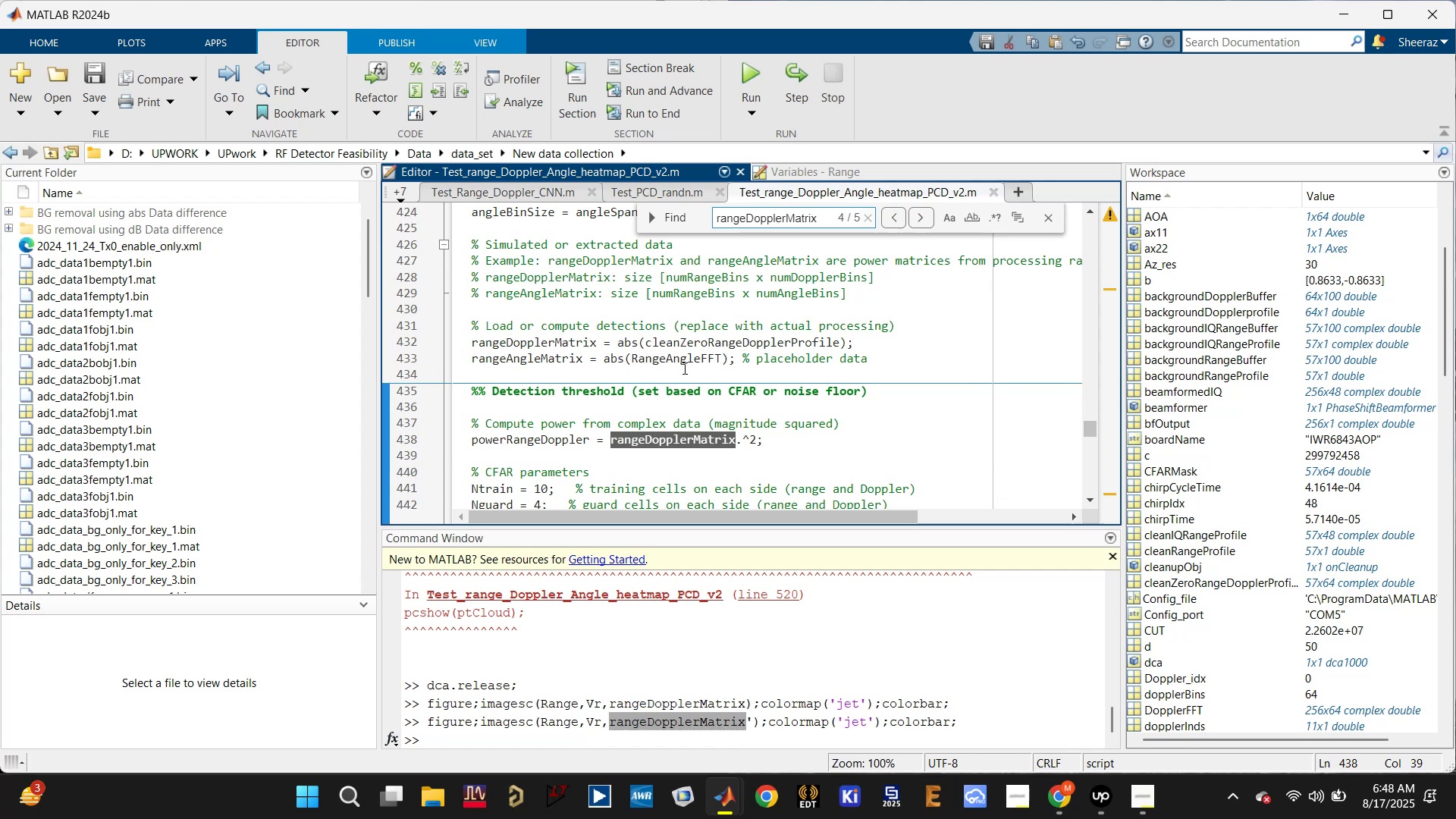 
left_click([714, 337])
 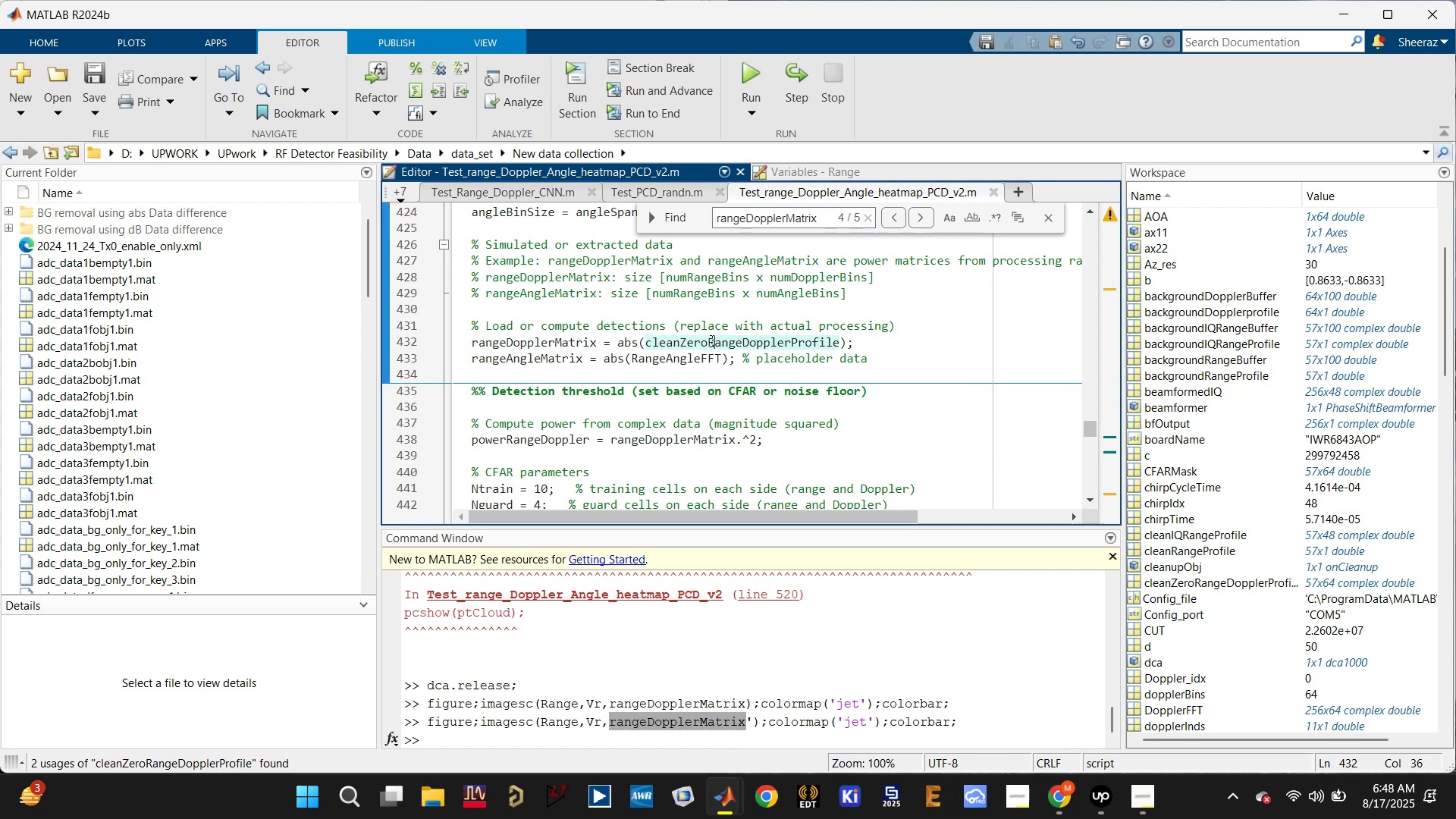 
scroll: coordinate [691, 374], scroll_direction: up, amount: 7.0
 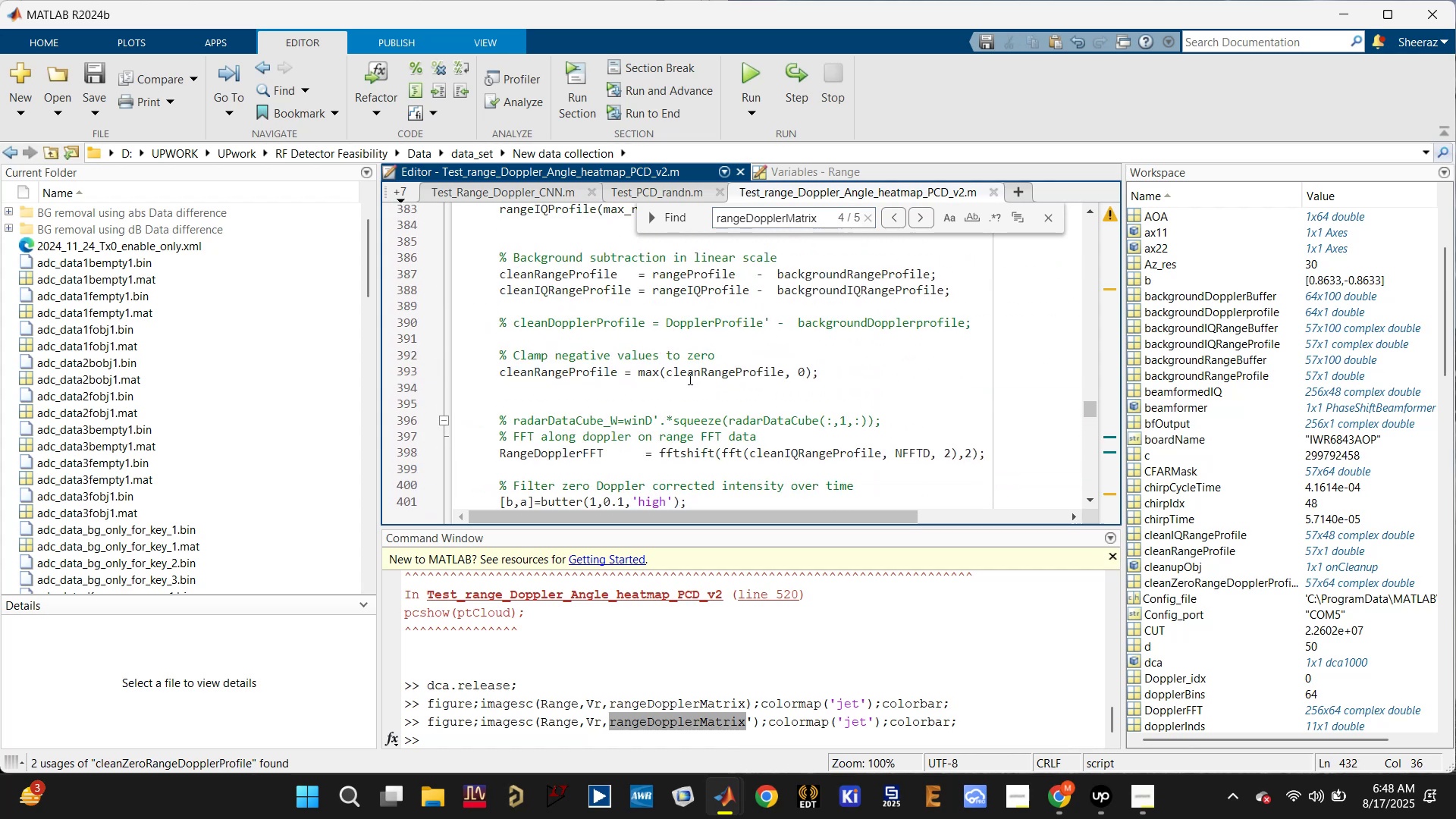 
scroll: coordinate [682, 384], scroll_direction: down, amount: 1.0
 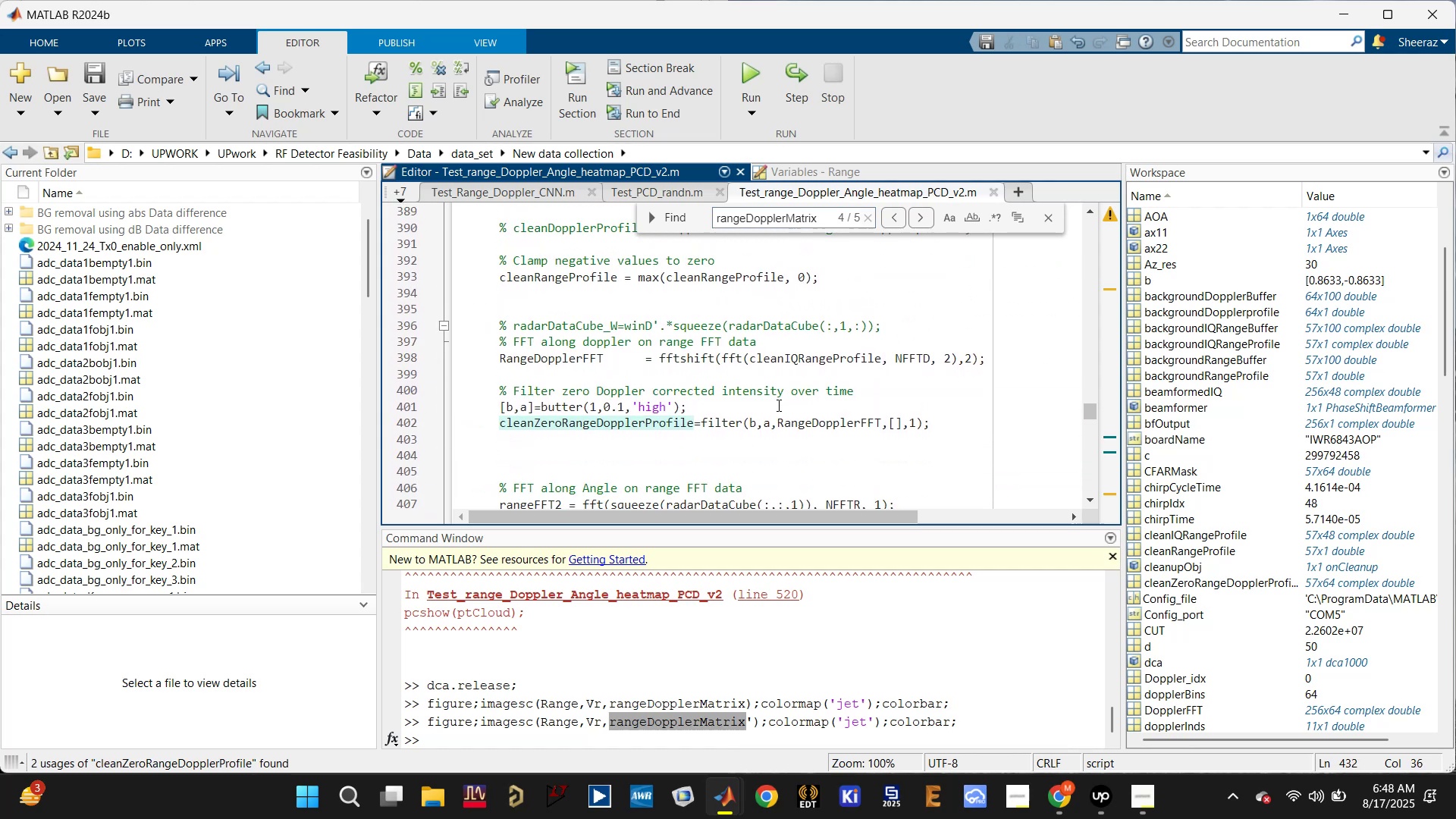 
left_click([811, 425])
 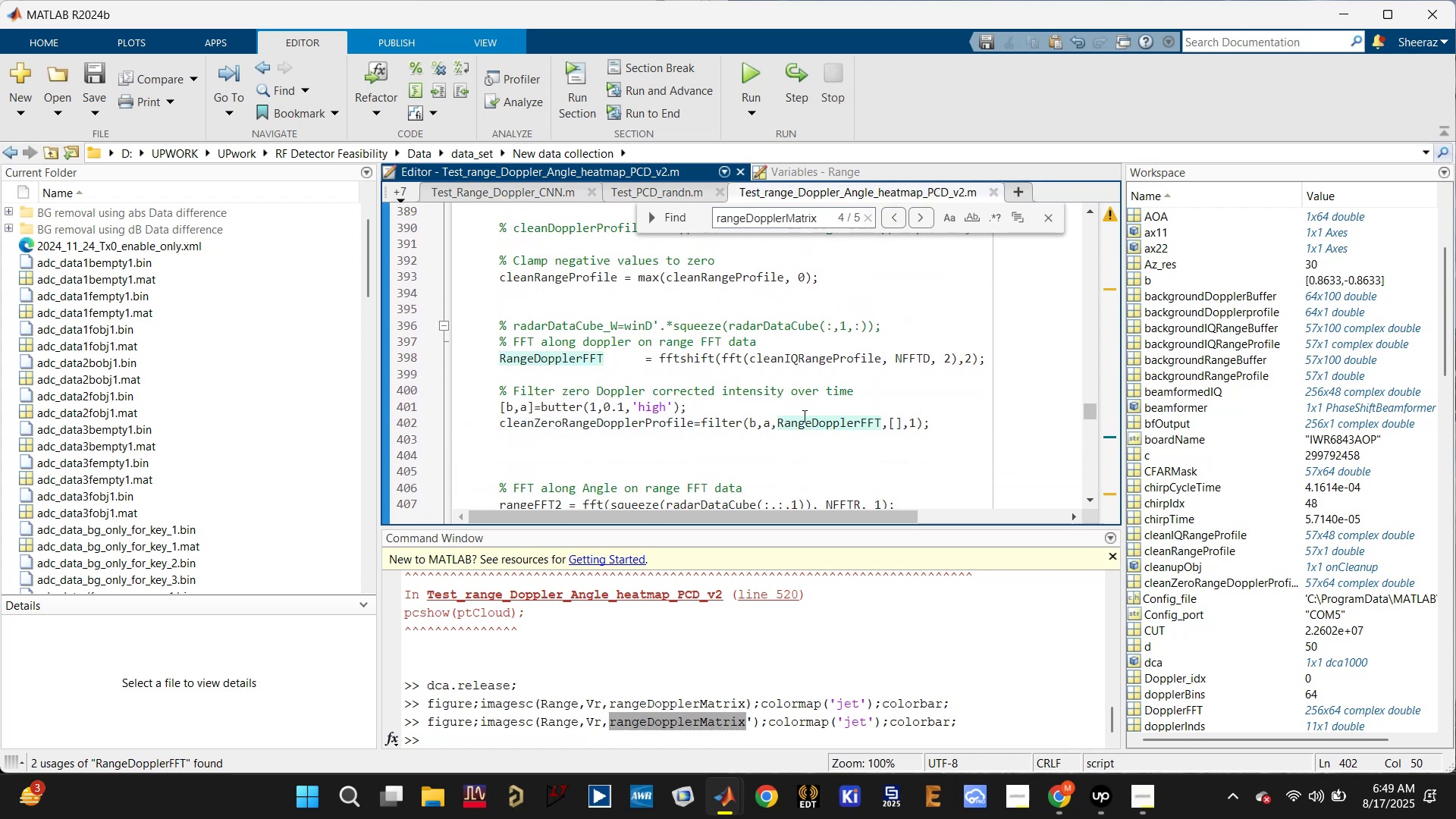 
left_click([795, 360])
 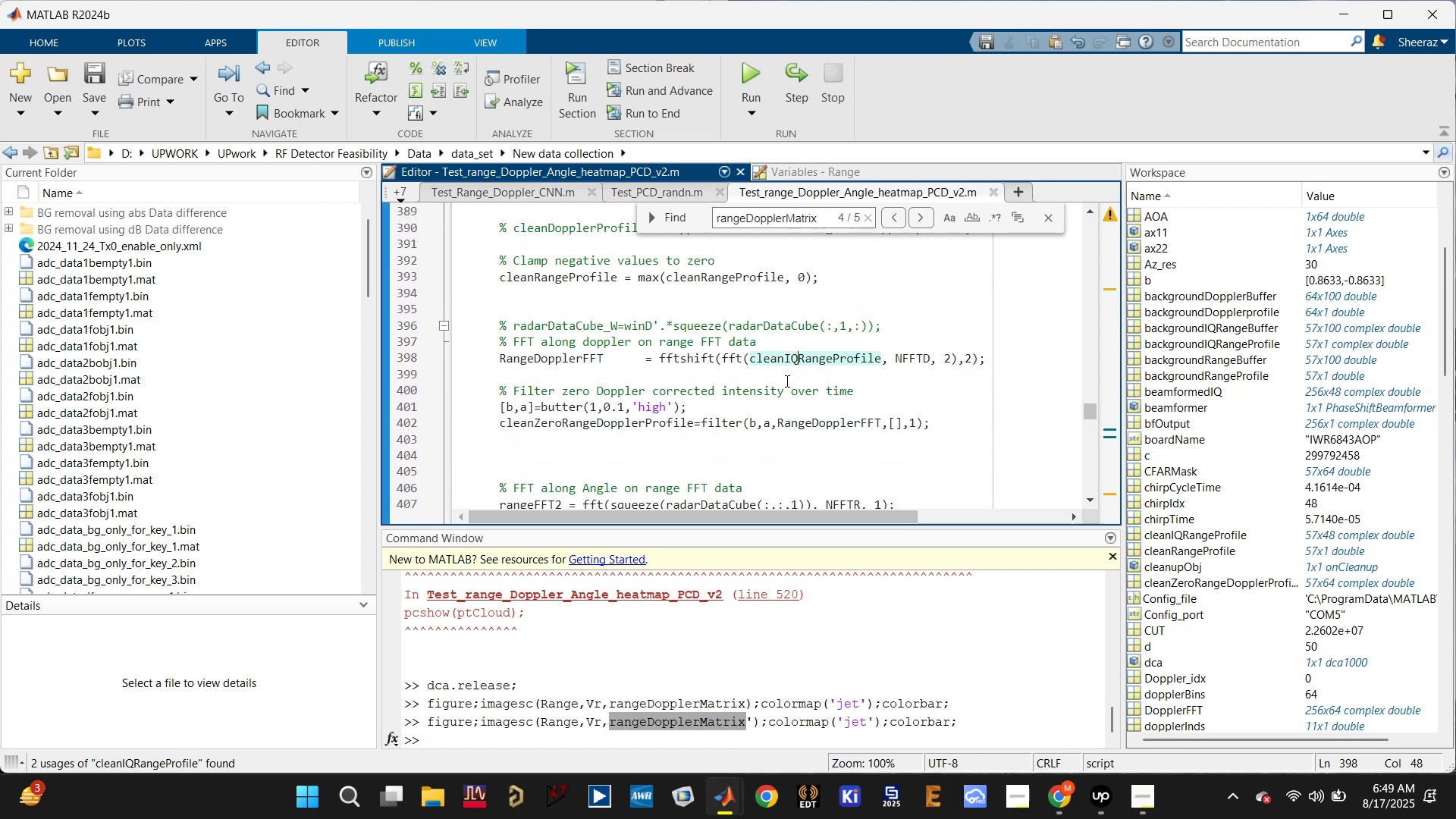 
scroll: coordinate [782, 386], scroll_direction: up, amount: 1.0
 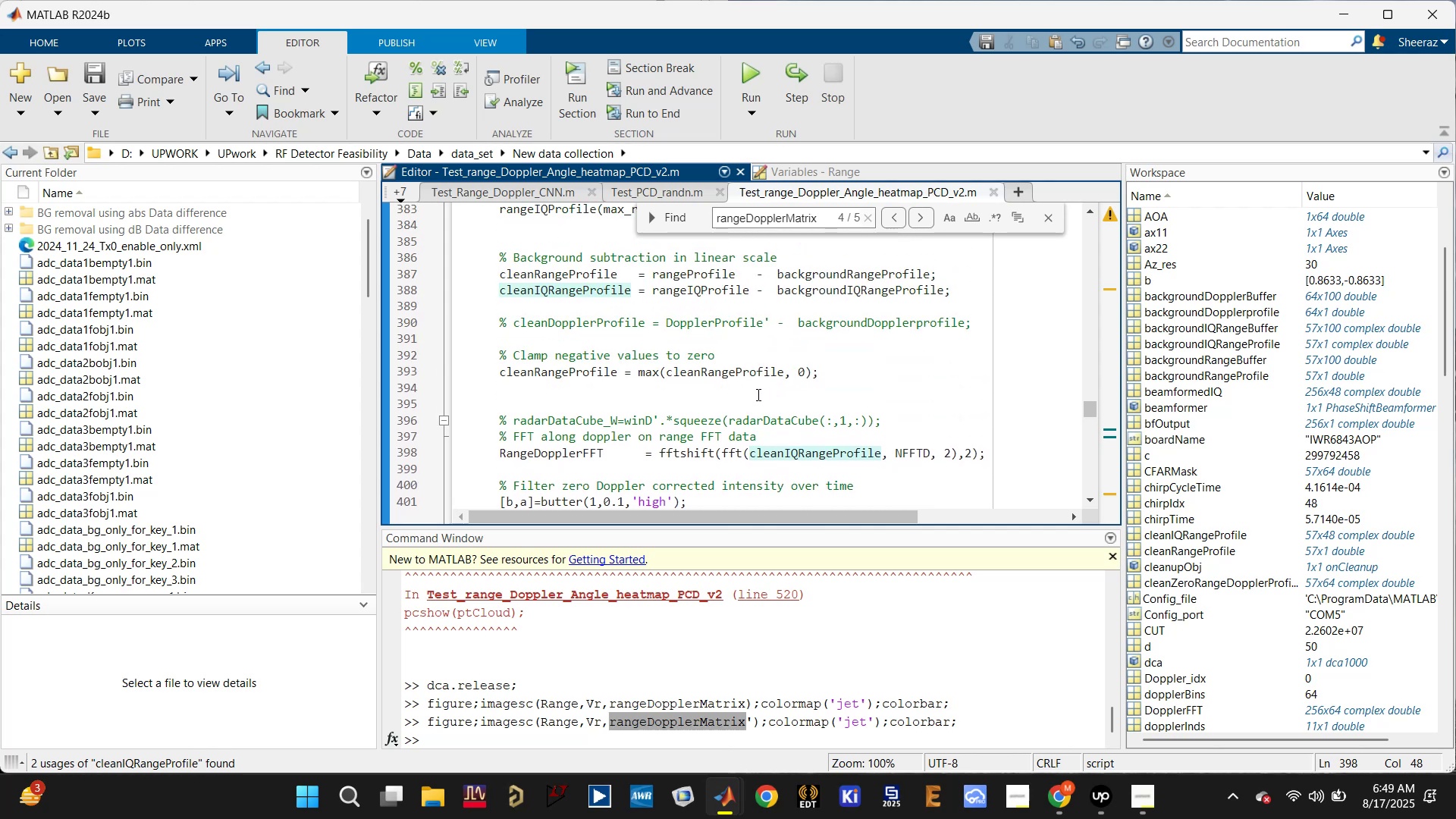 
wait(7.96)
 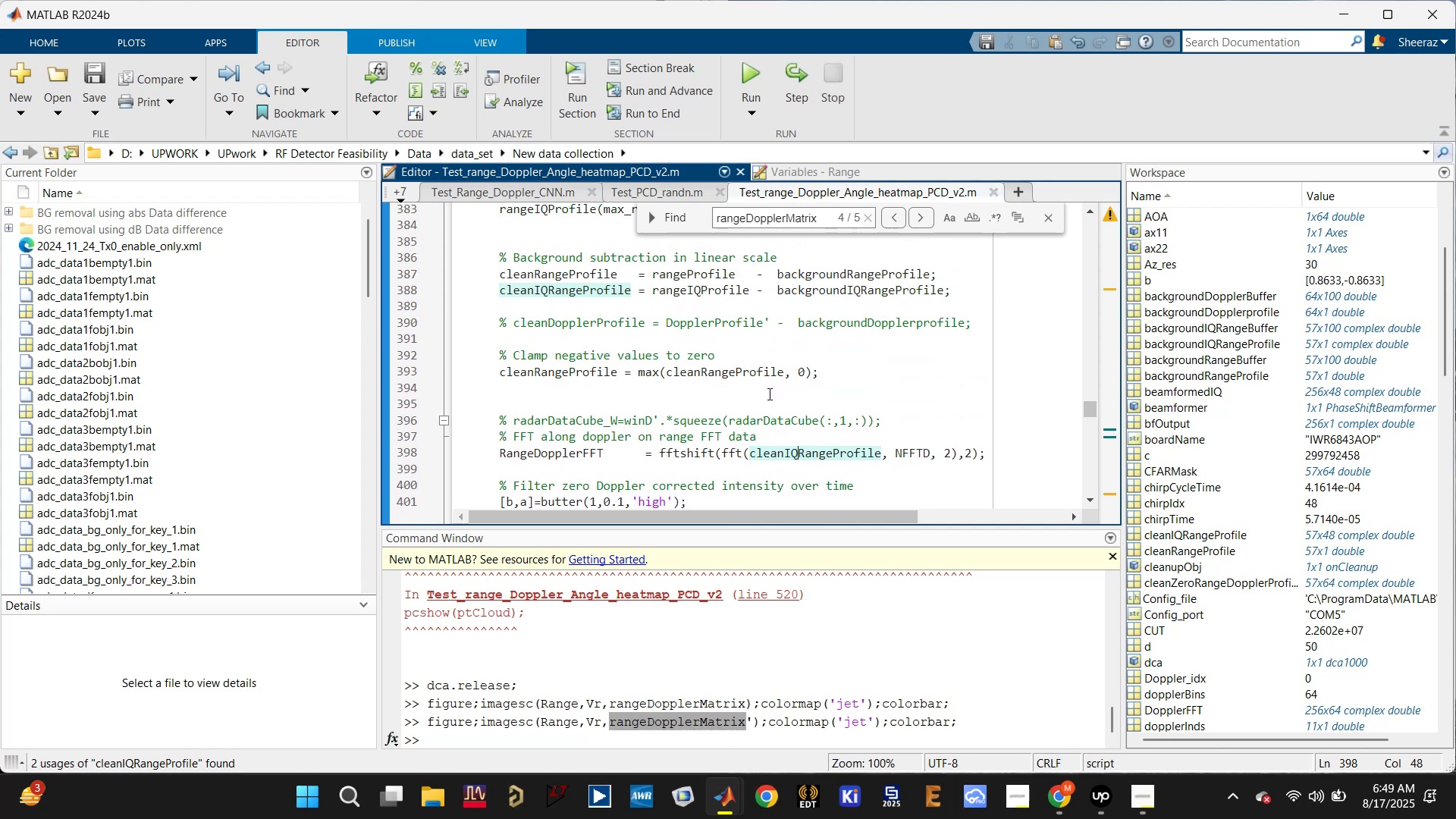 
scroll: coordinate [653, 694], scroll_direction: down, amount: 4.0
 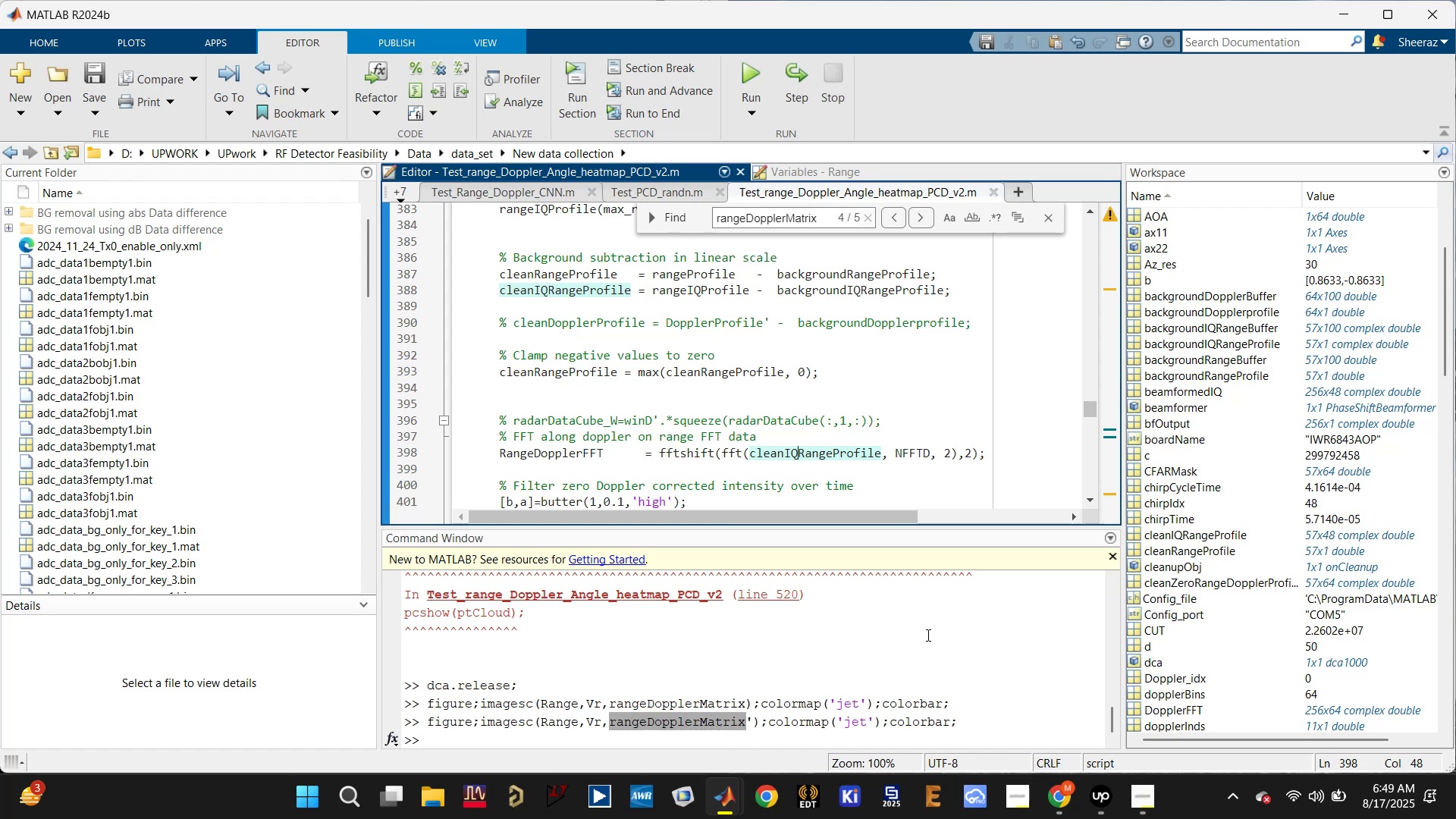 
scroll: coordinate [741, 340], scroll_direction: up, amount: 1.0
 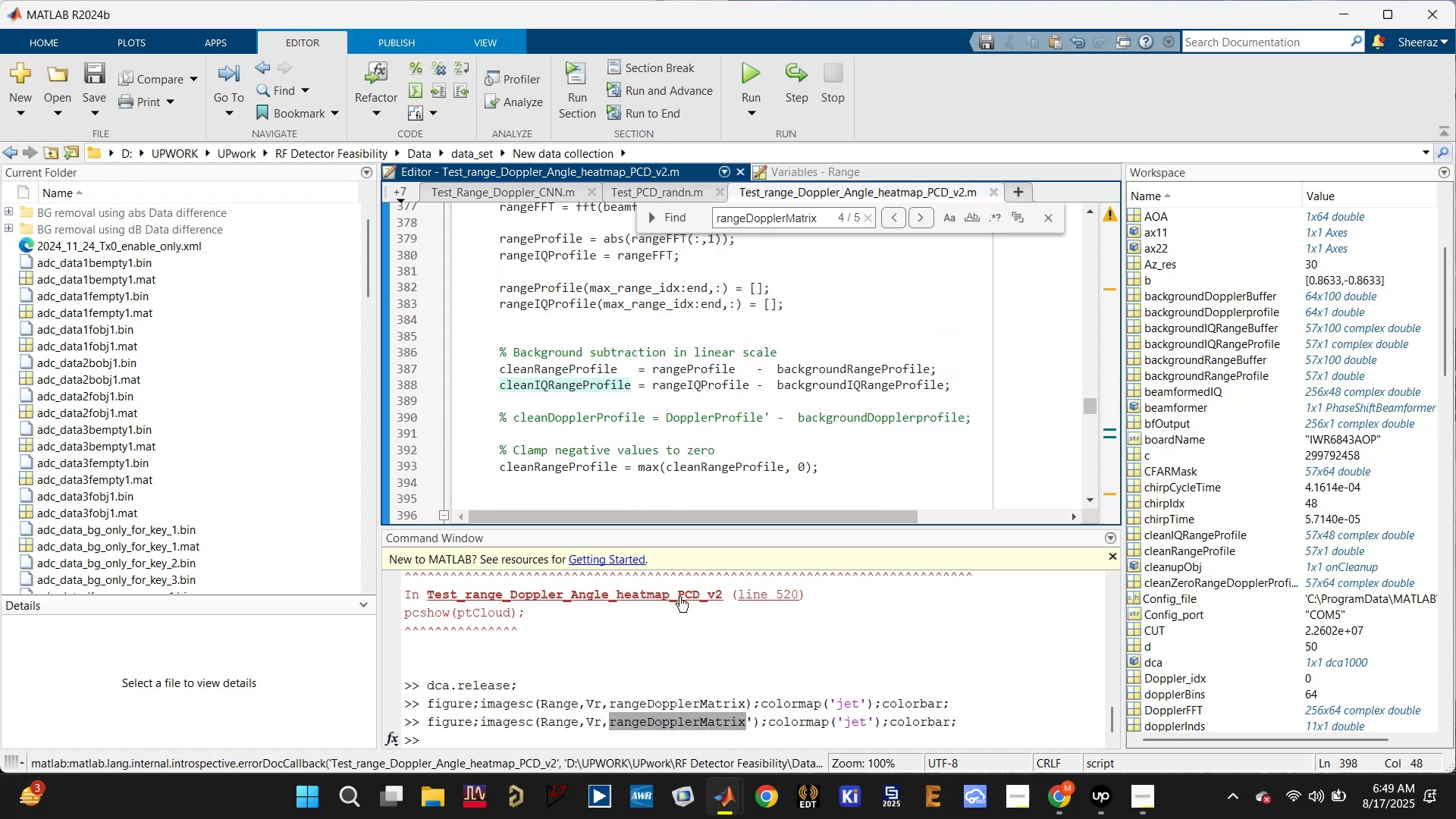 
wait(6.89)
 